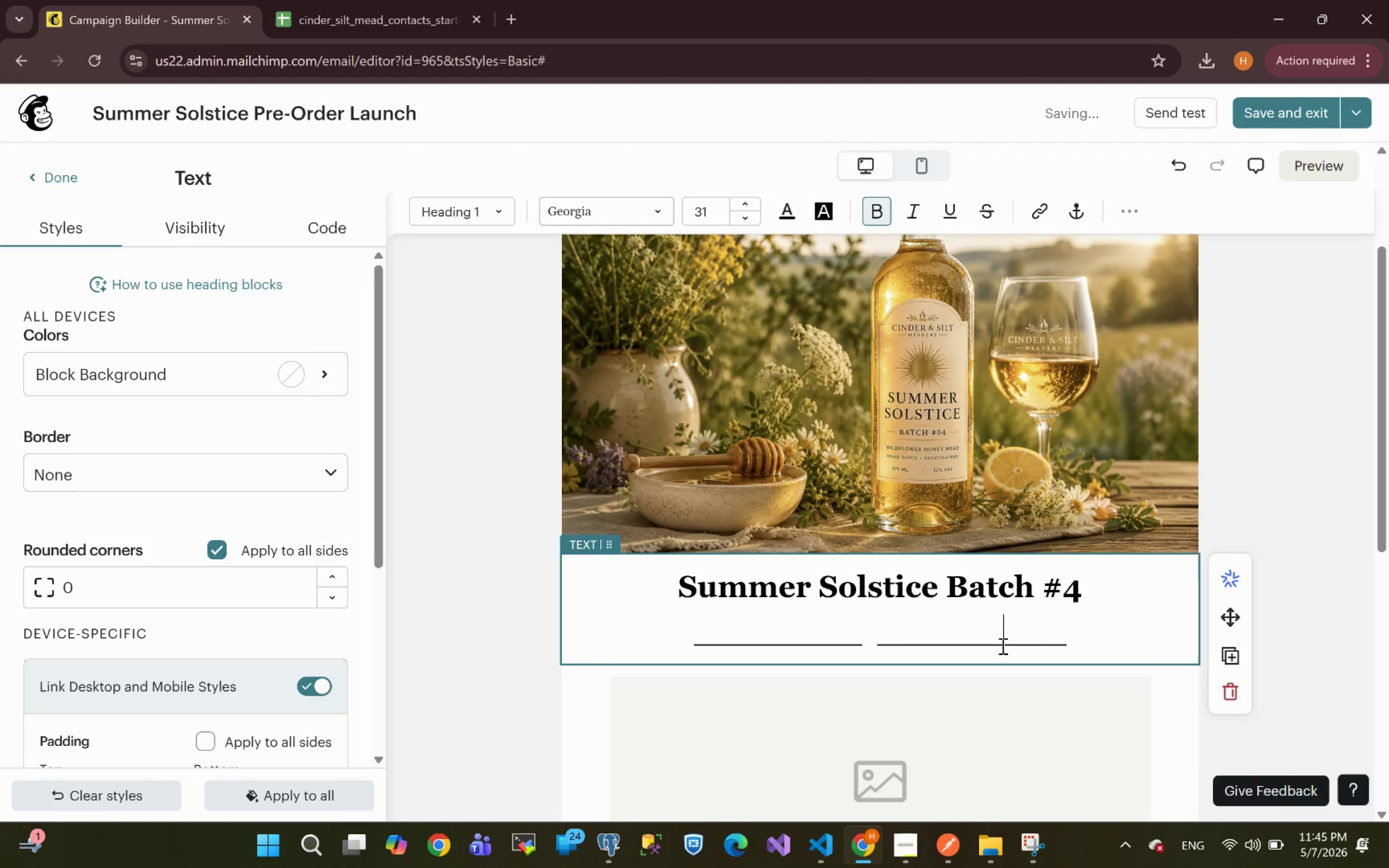 
key(Backspace)
 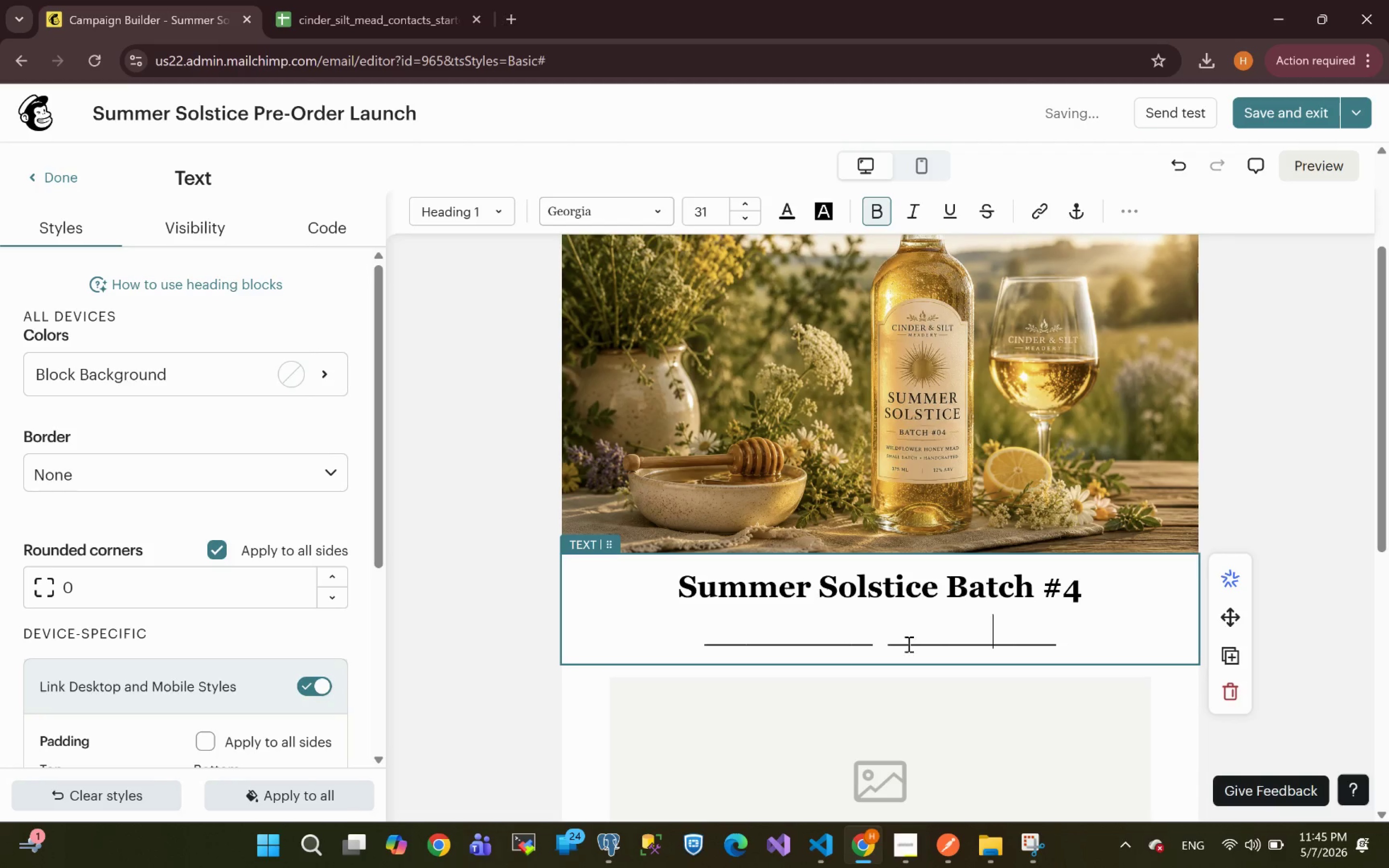 
left_click([883, 645])
 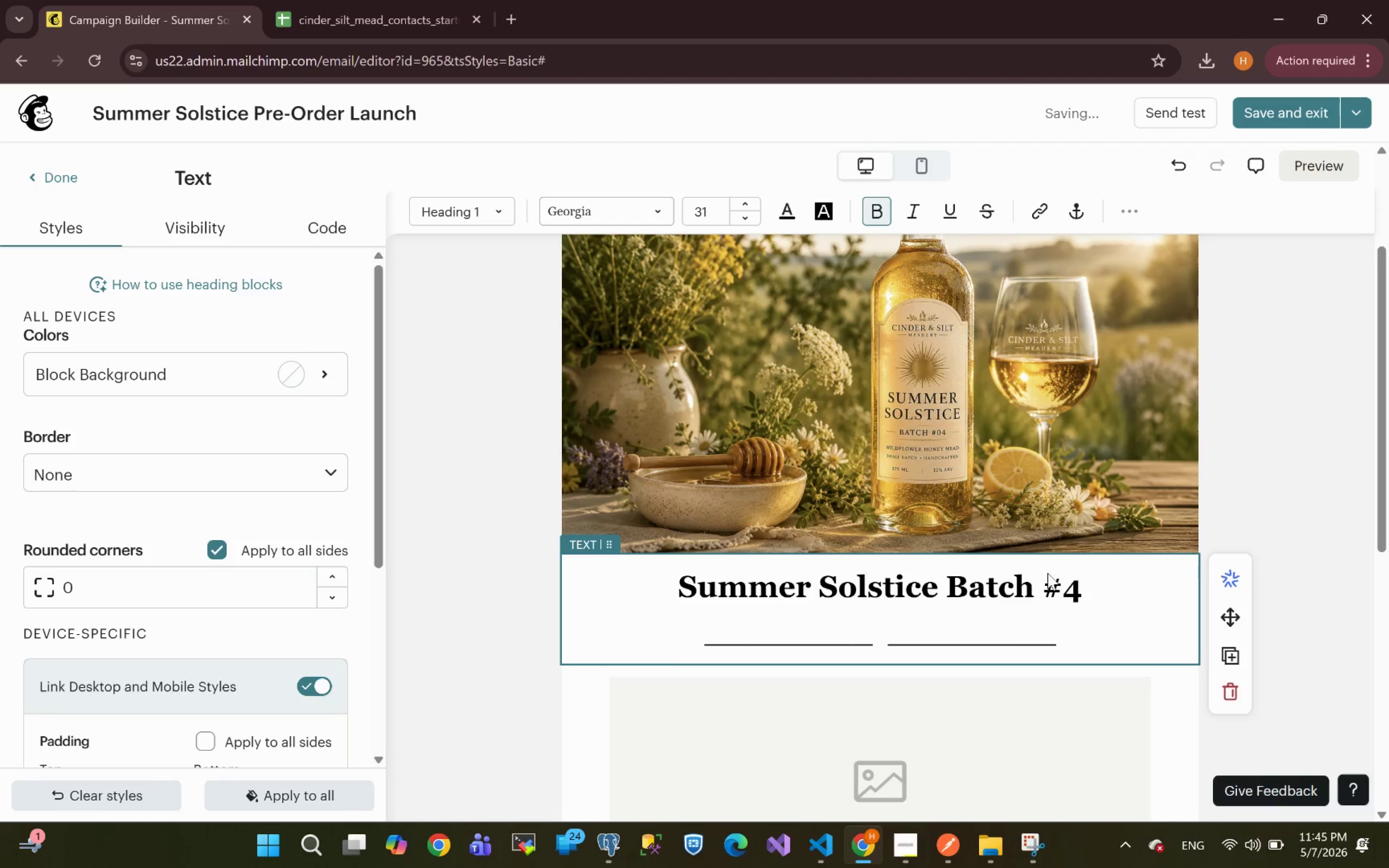 
wait(5.85)
 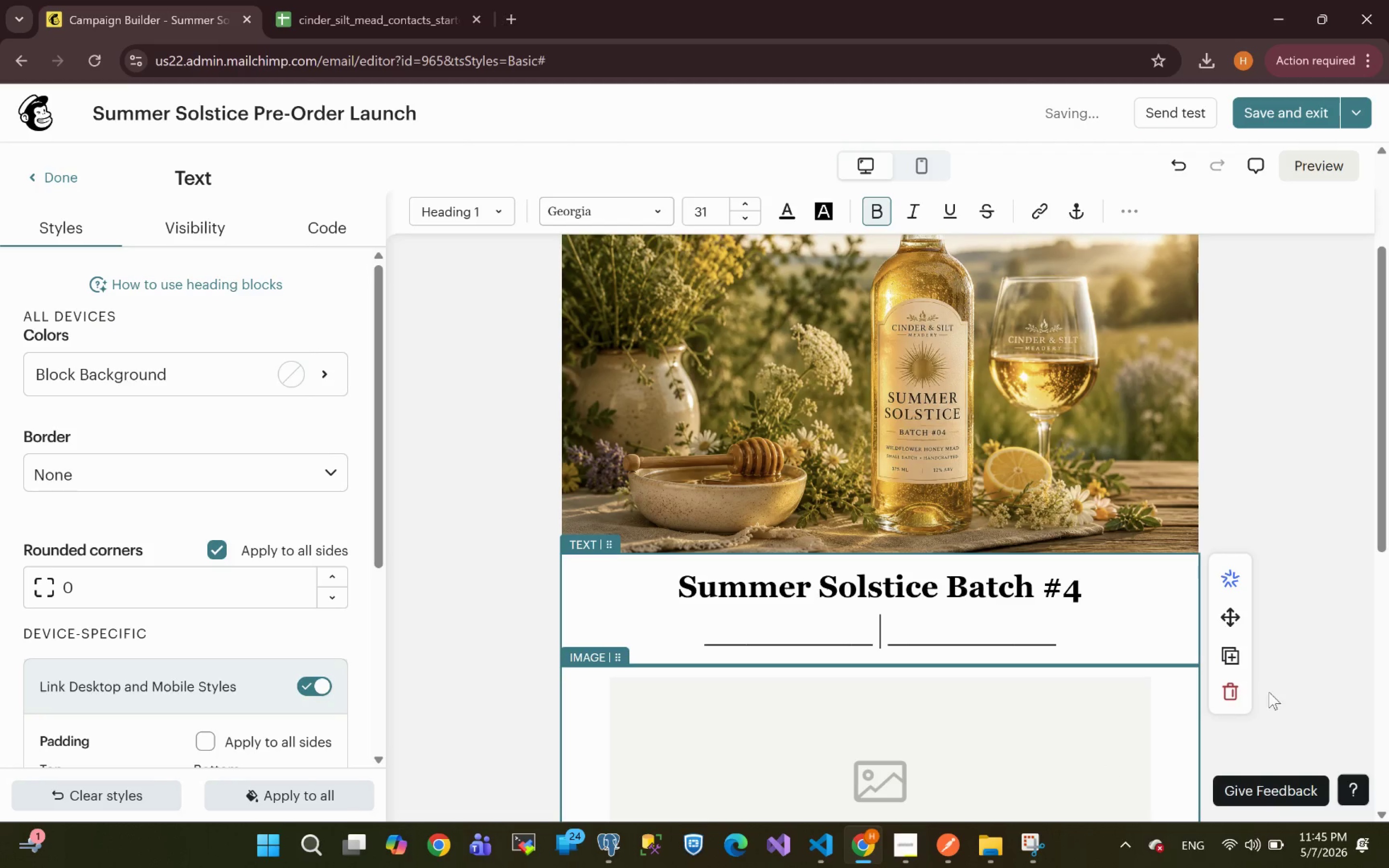 
left_click_drag(start_coordinate=[1073, 646], to_coordinate=[539, 675])
 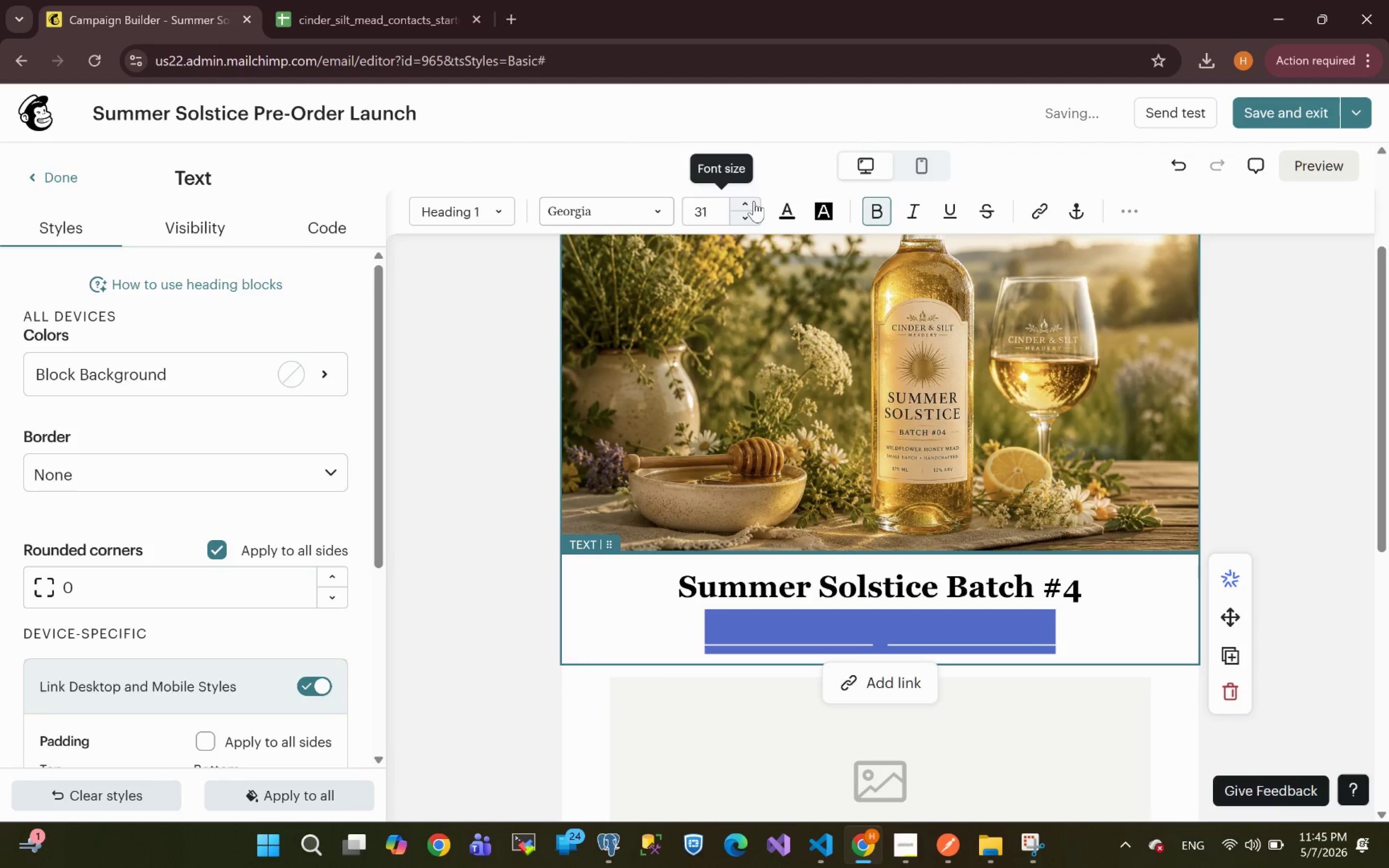 
double_click([754, 201])
 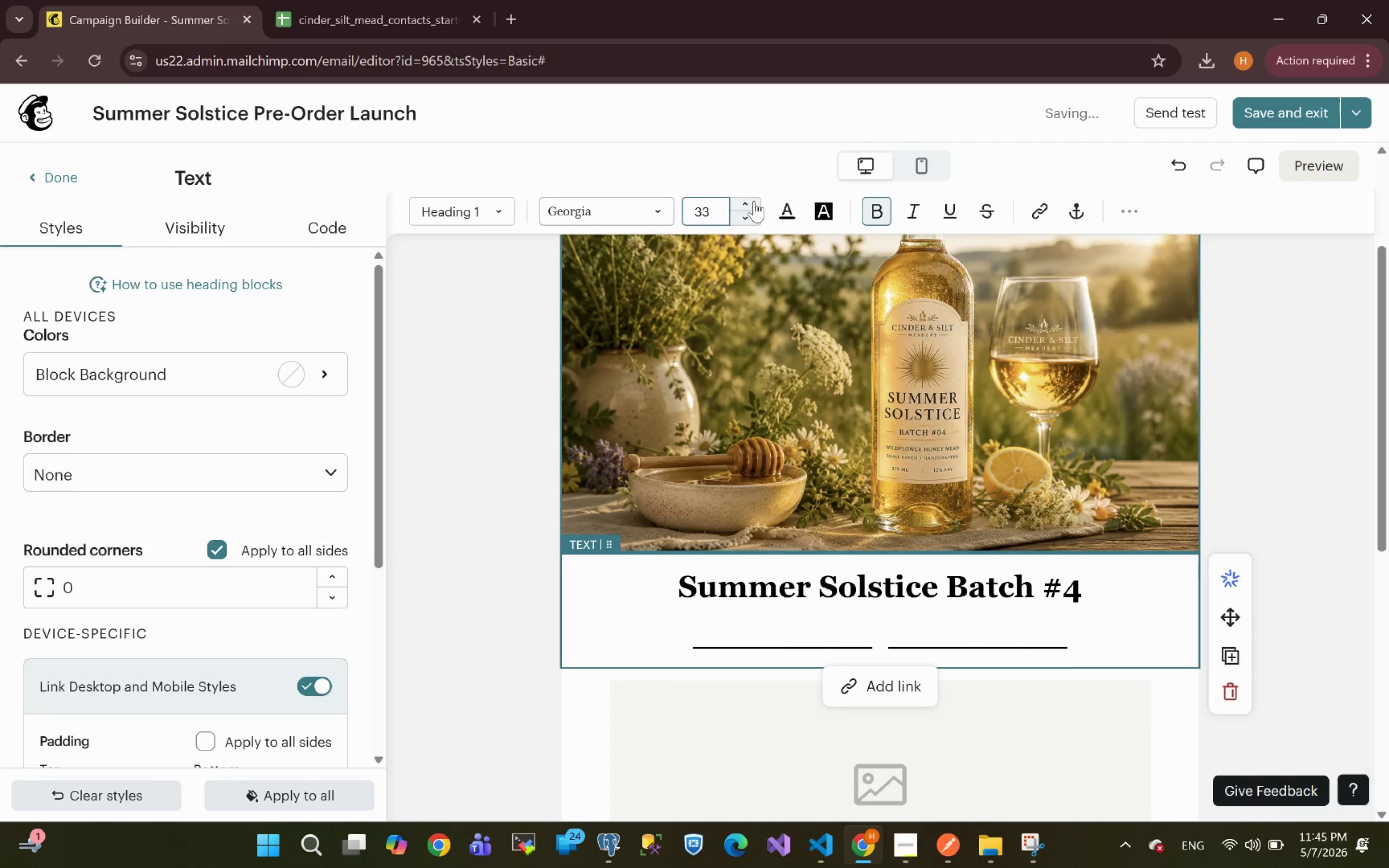 
triple_click([754, 201])
 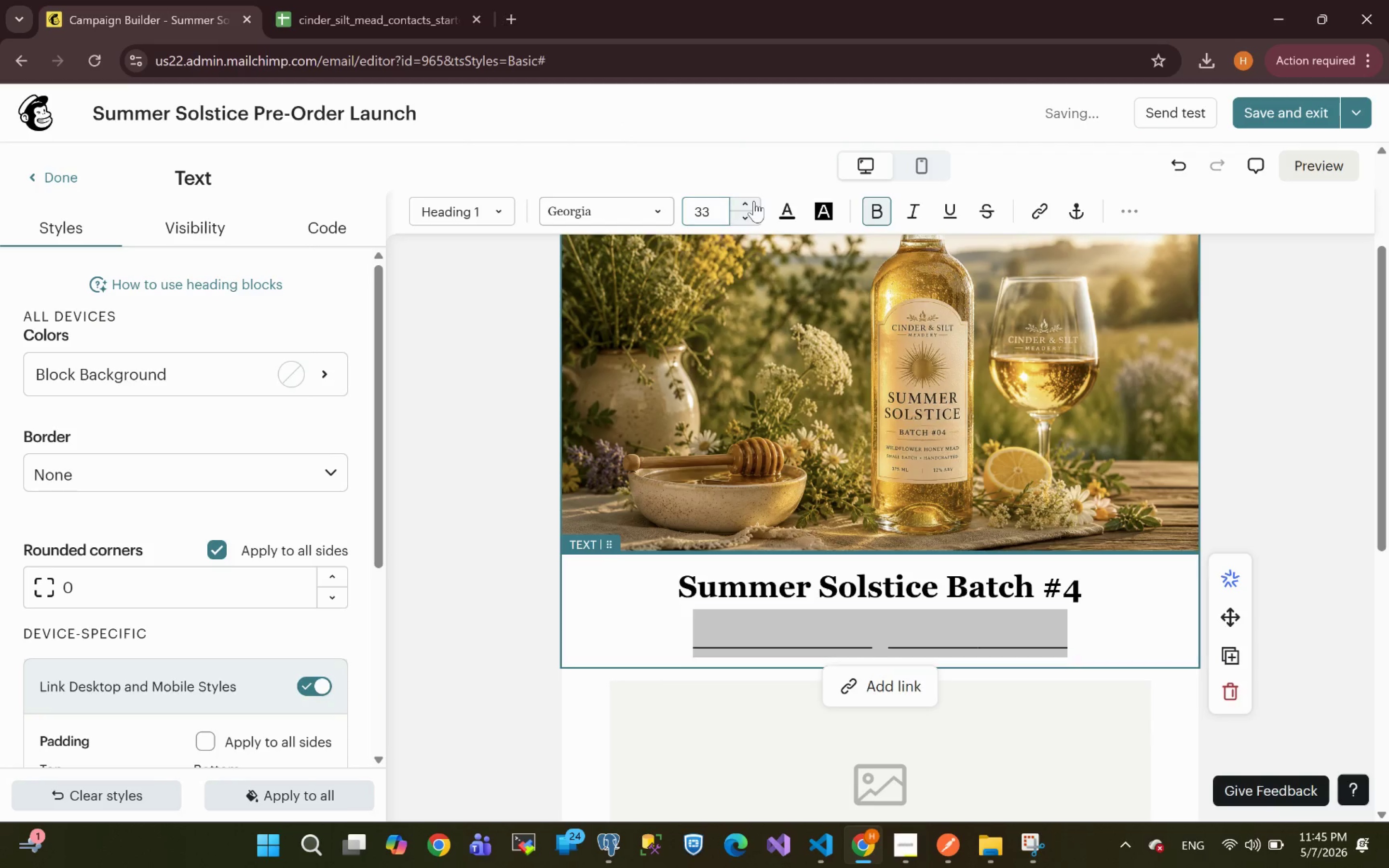 
triple_click([754, 201])
 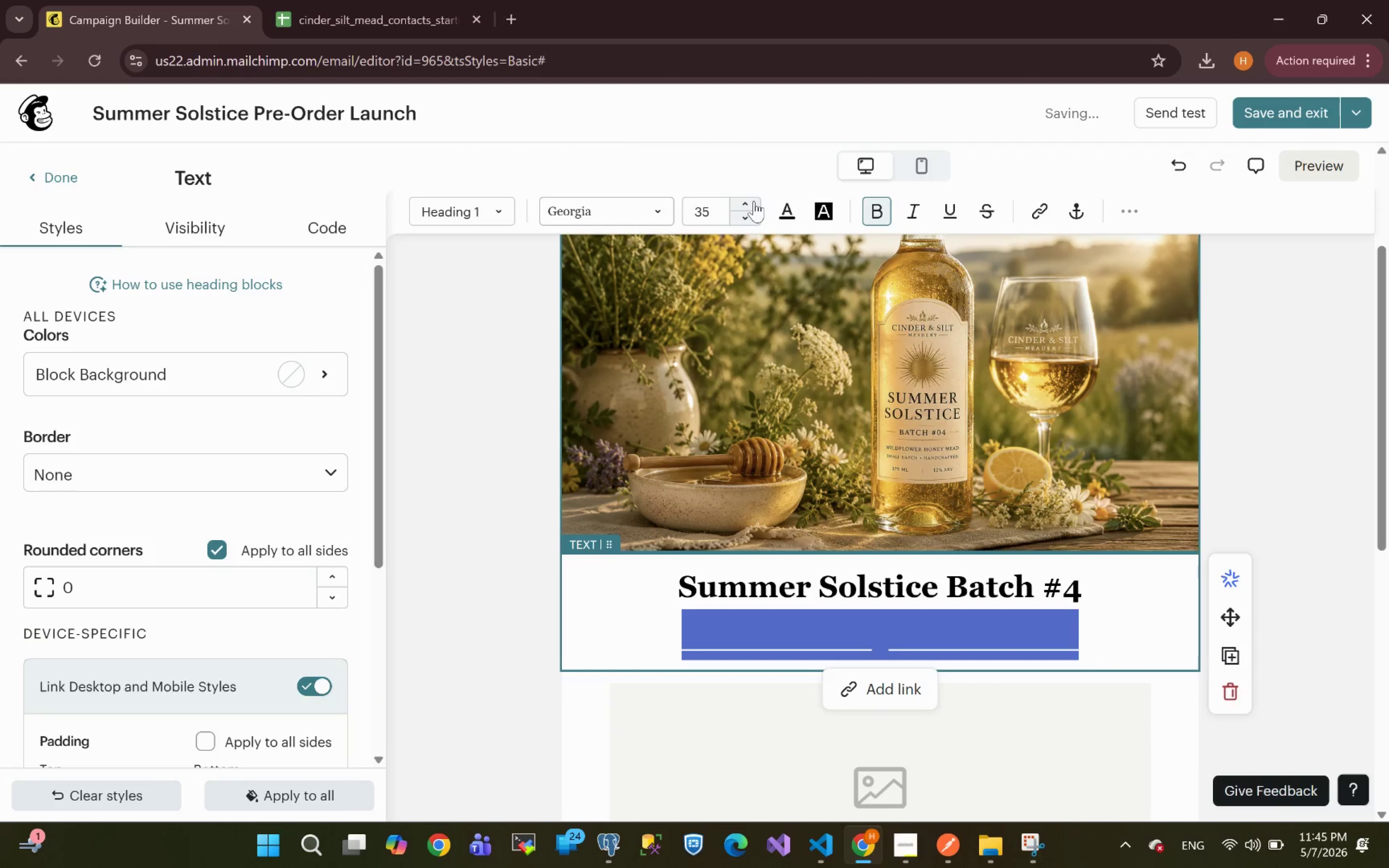 
double_click([754, 201])
 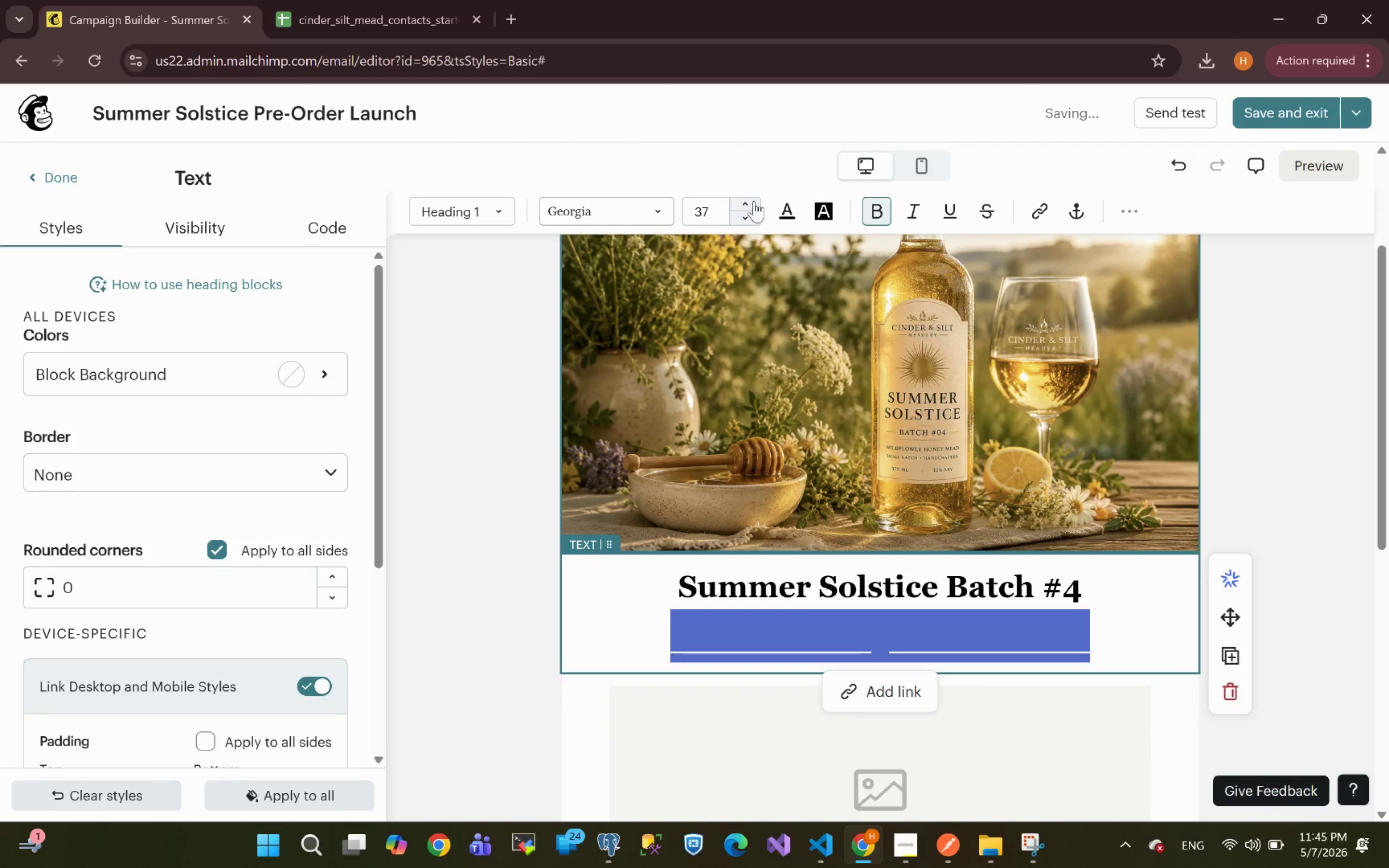 
double_click([754, 201])
 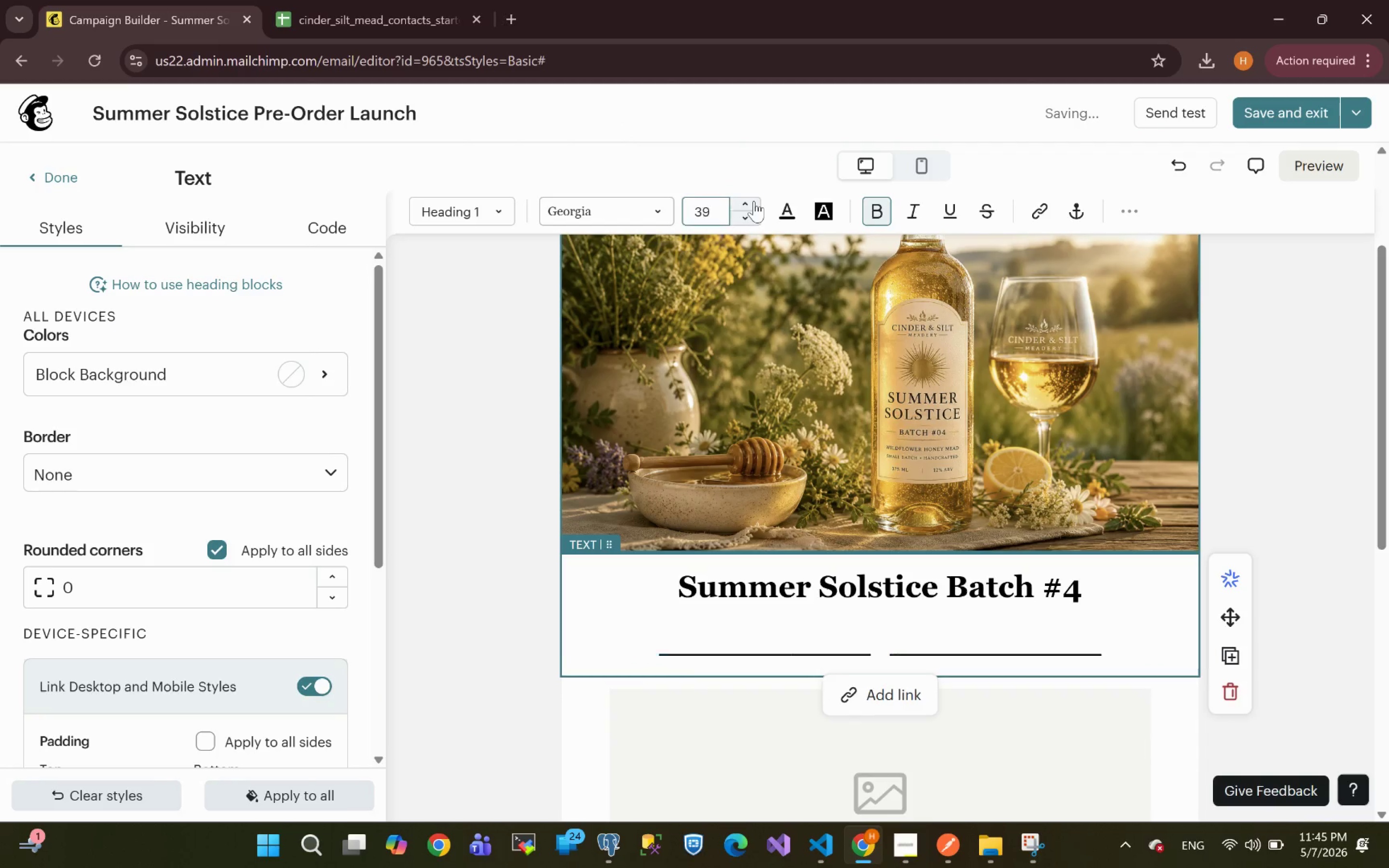 
triple_click([754, 201])
 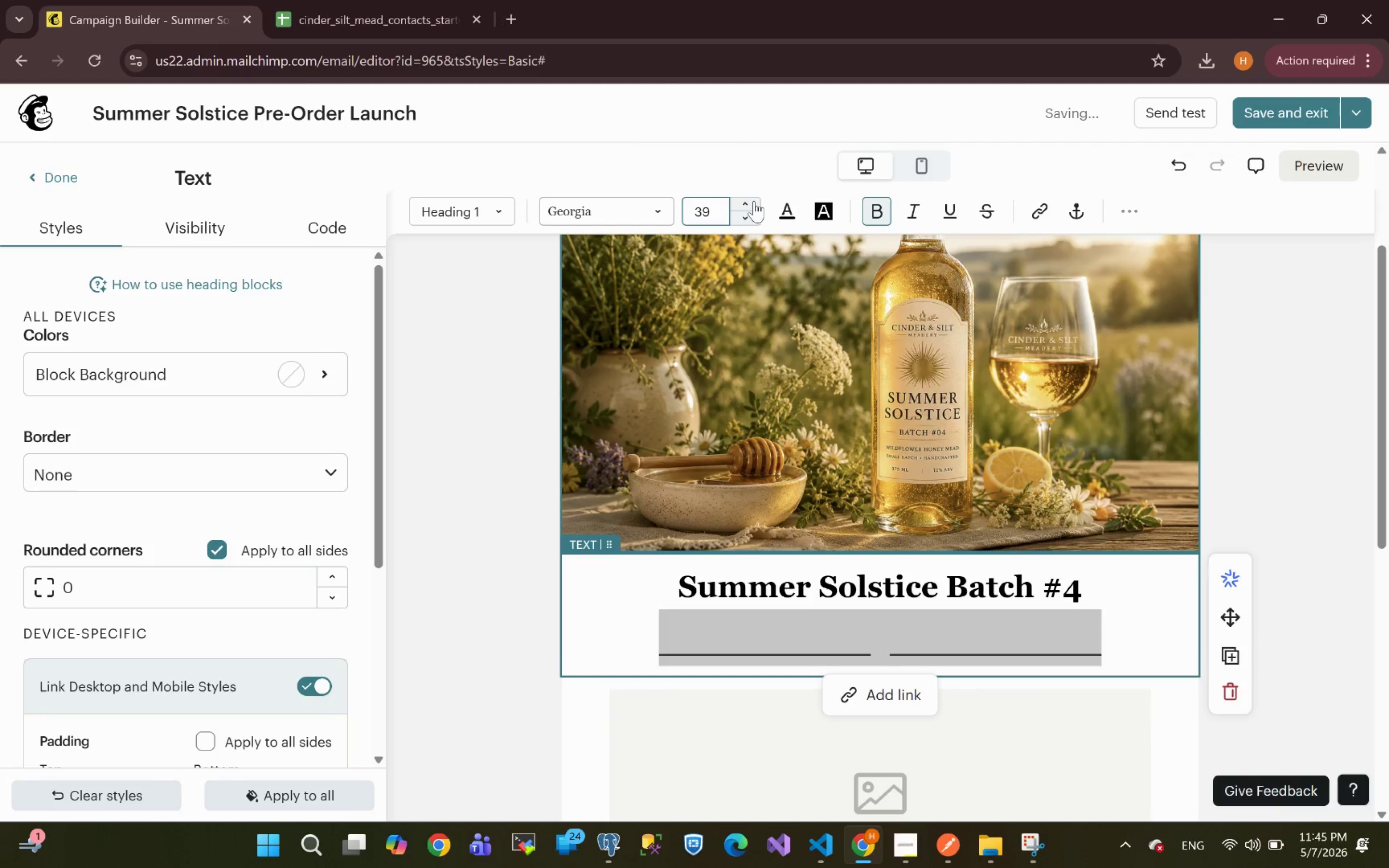 
triple_click([754, 201])
 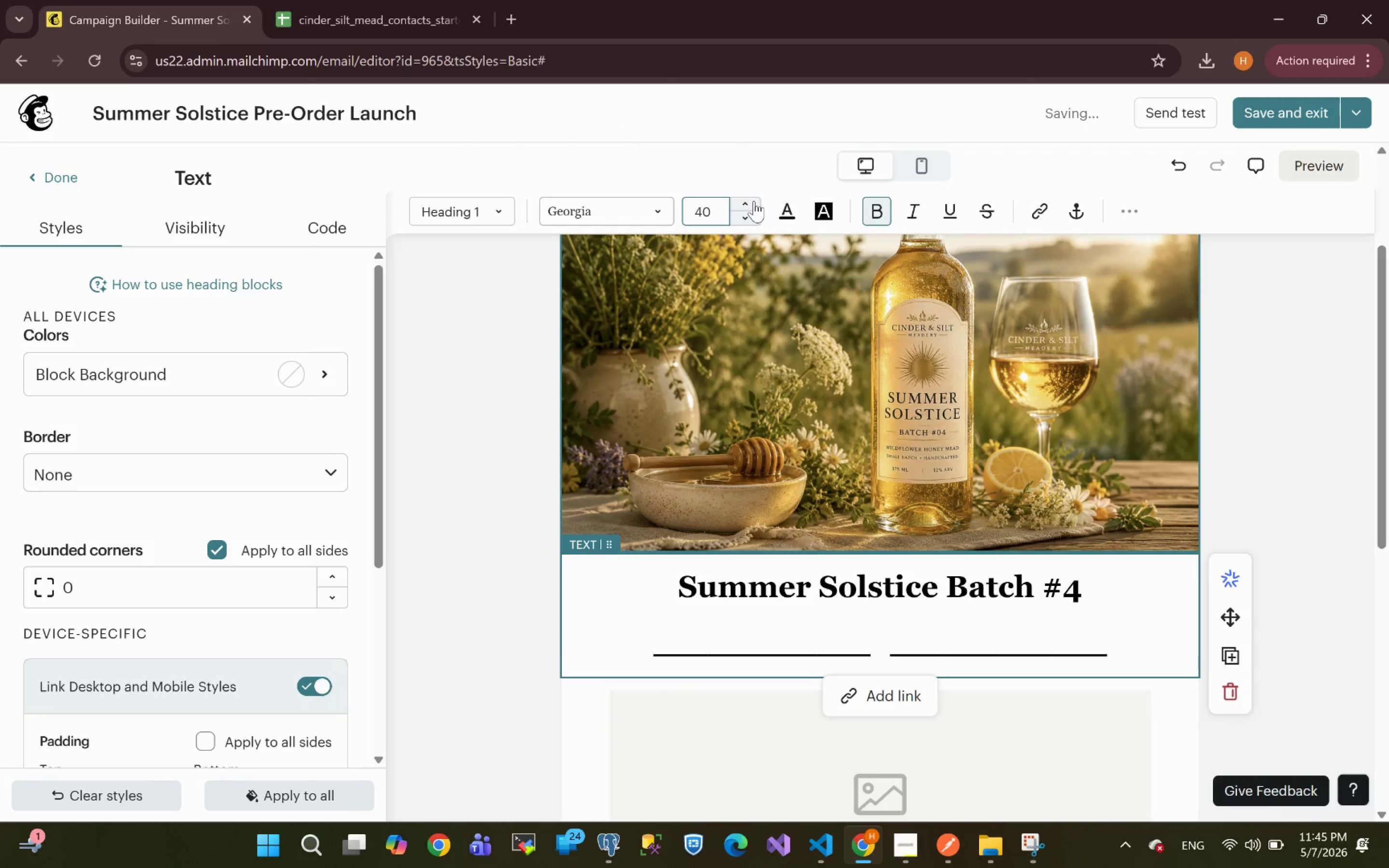 
triple_click([754, 201])
 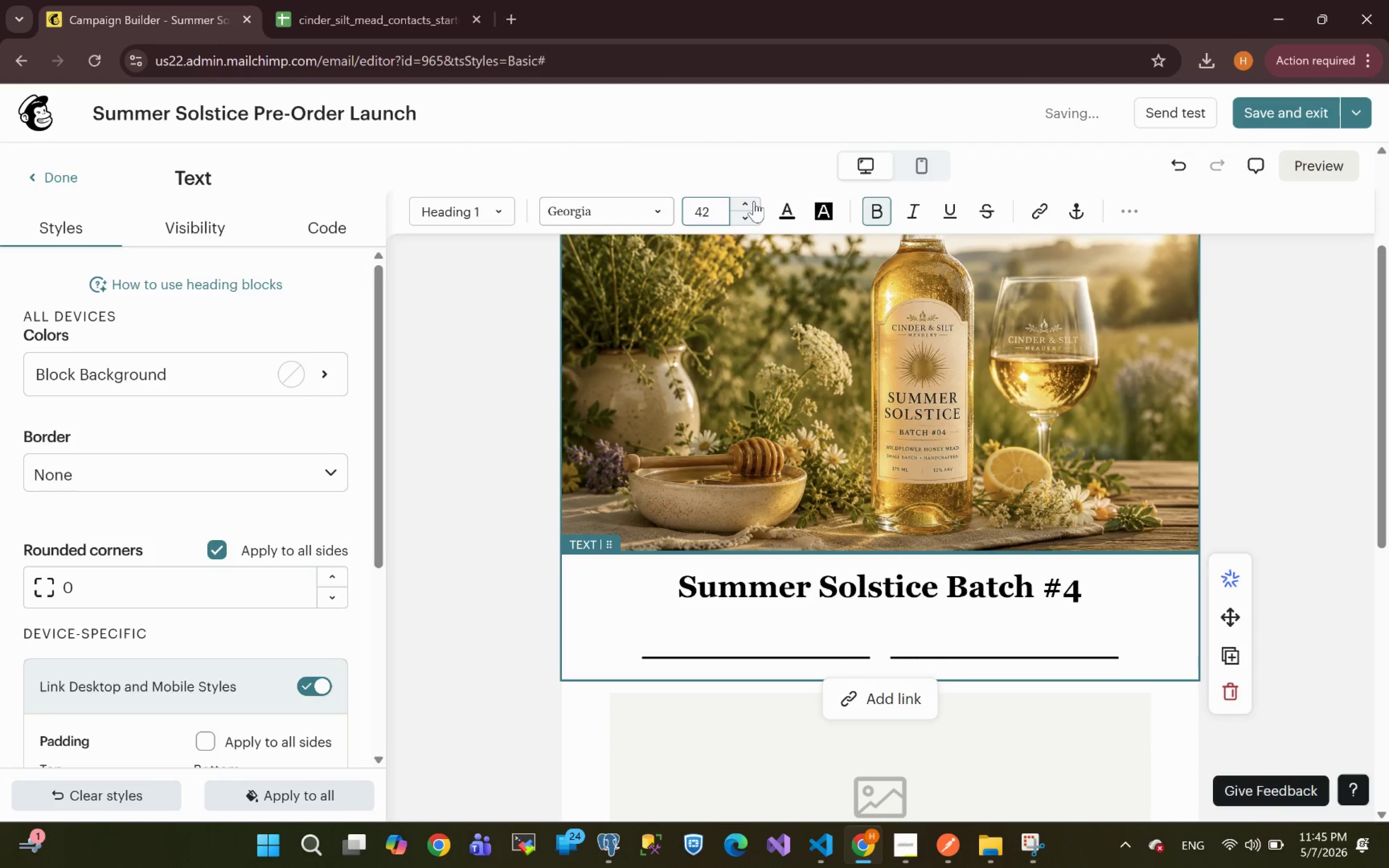 
left_click([754, 201])
 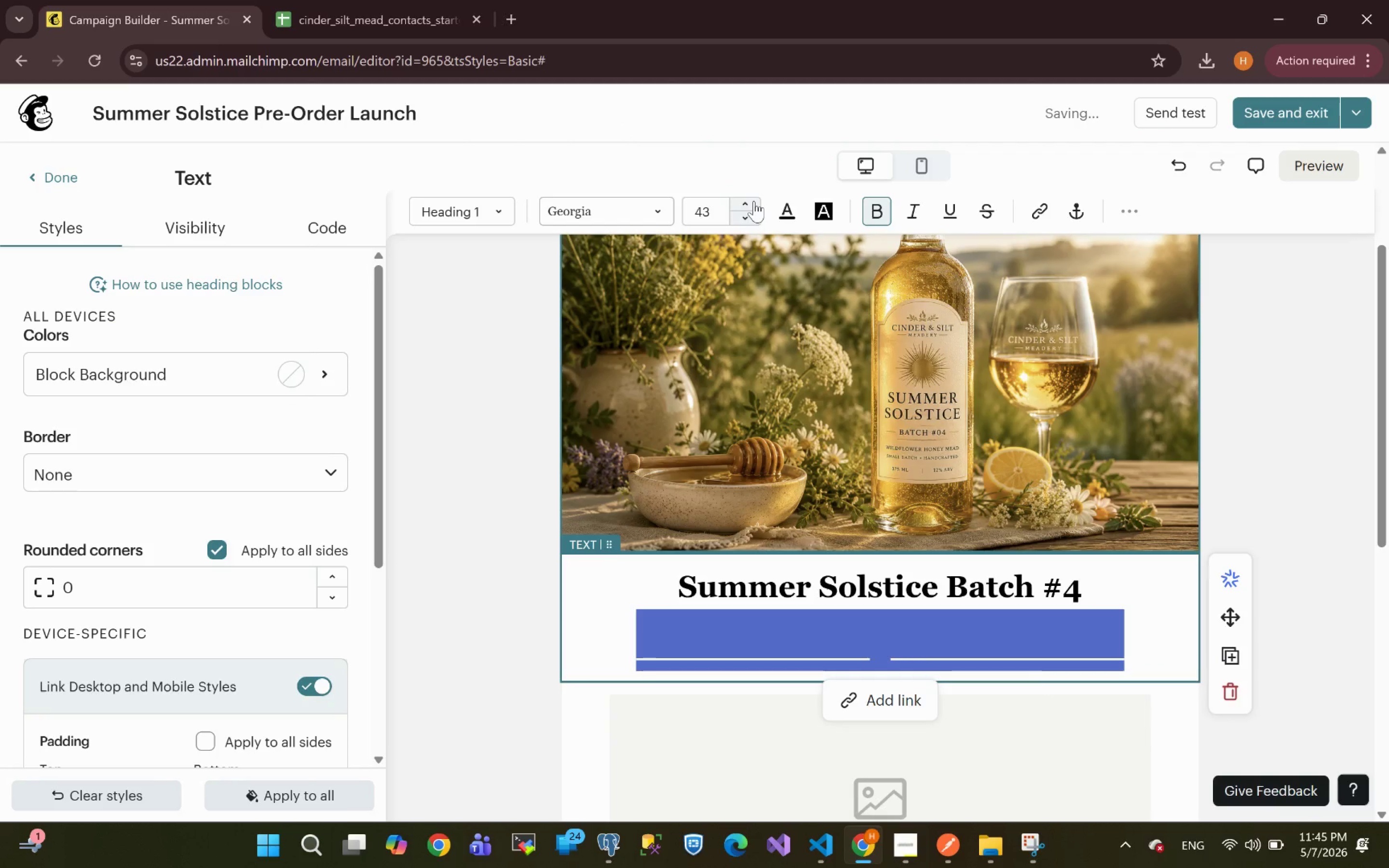 
left_click([754, 201])
 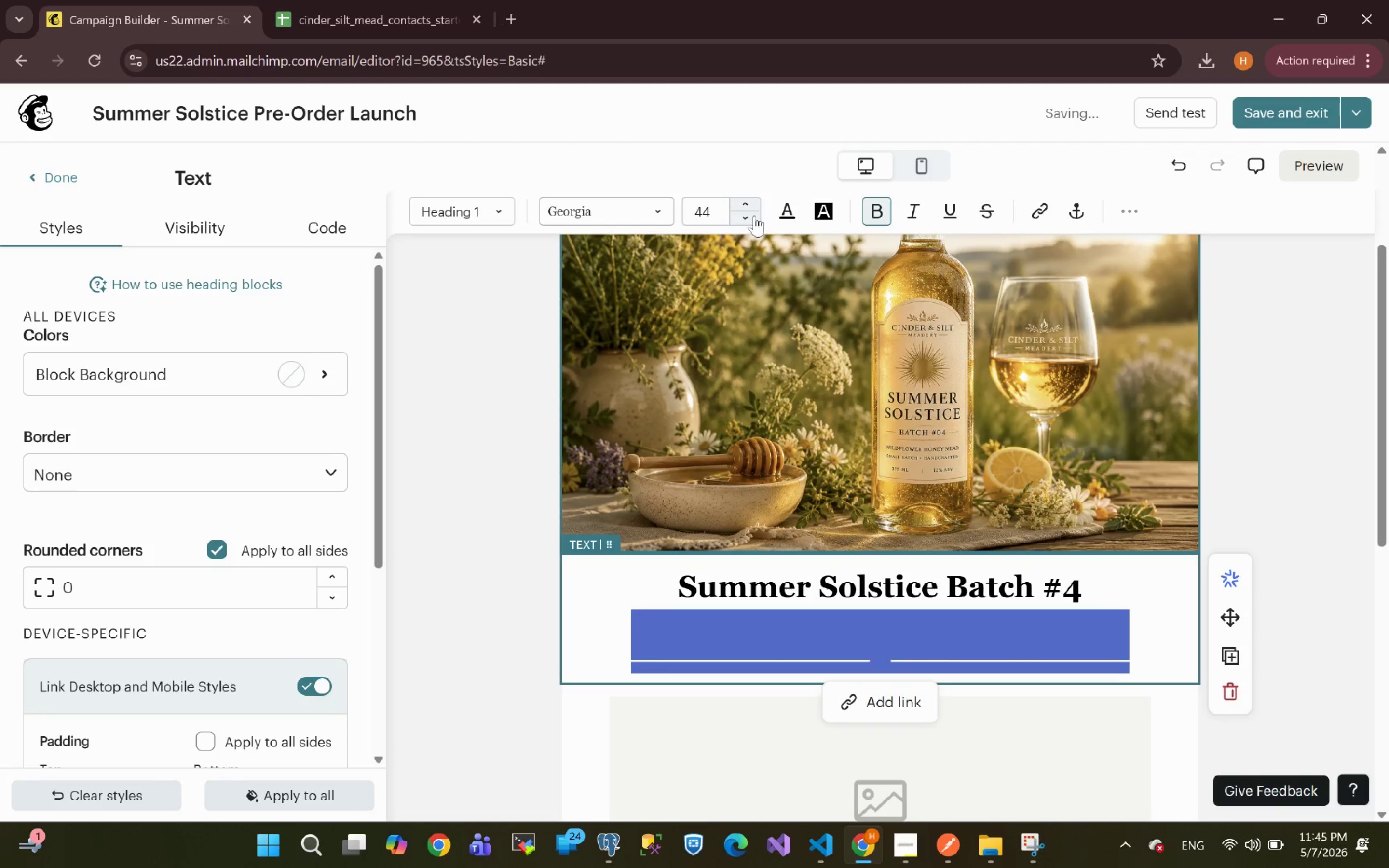 
double_click([749, 221])
 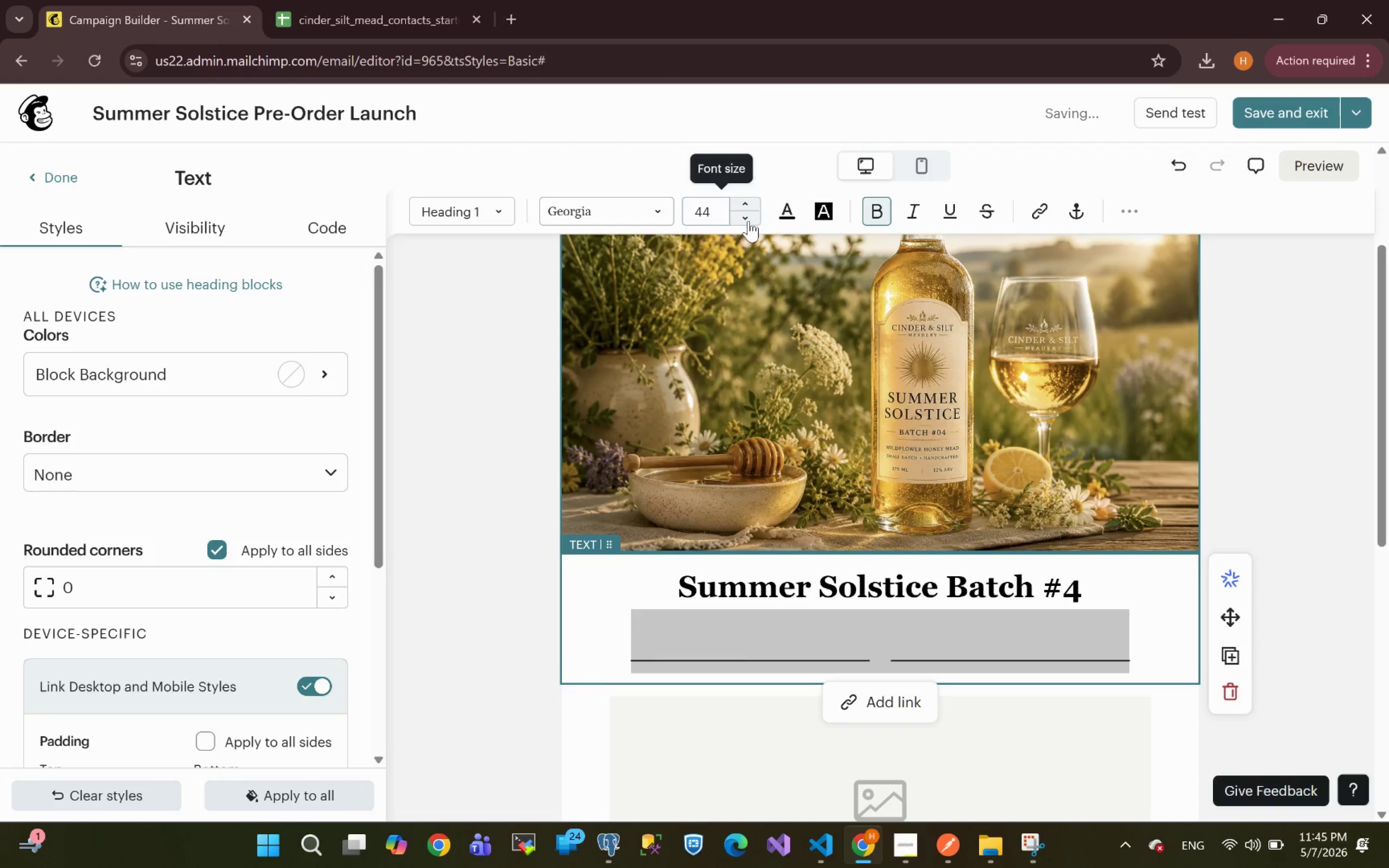 
triple_click([749, 221])
 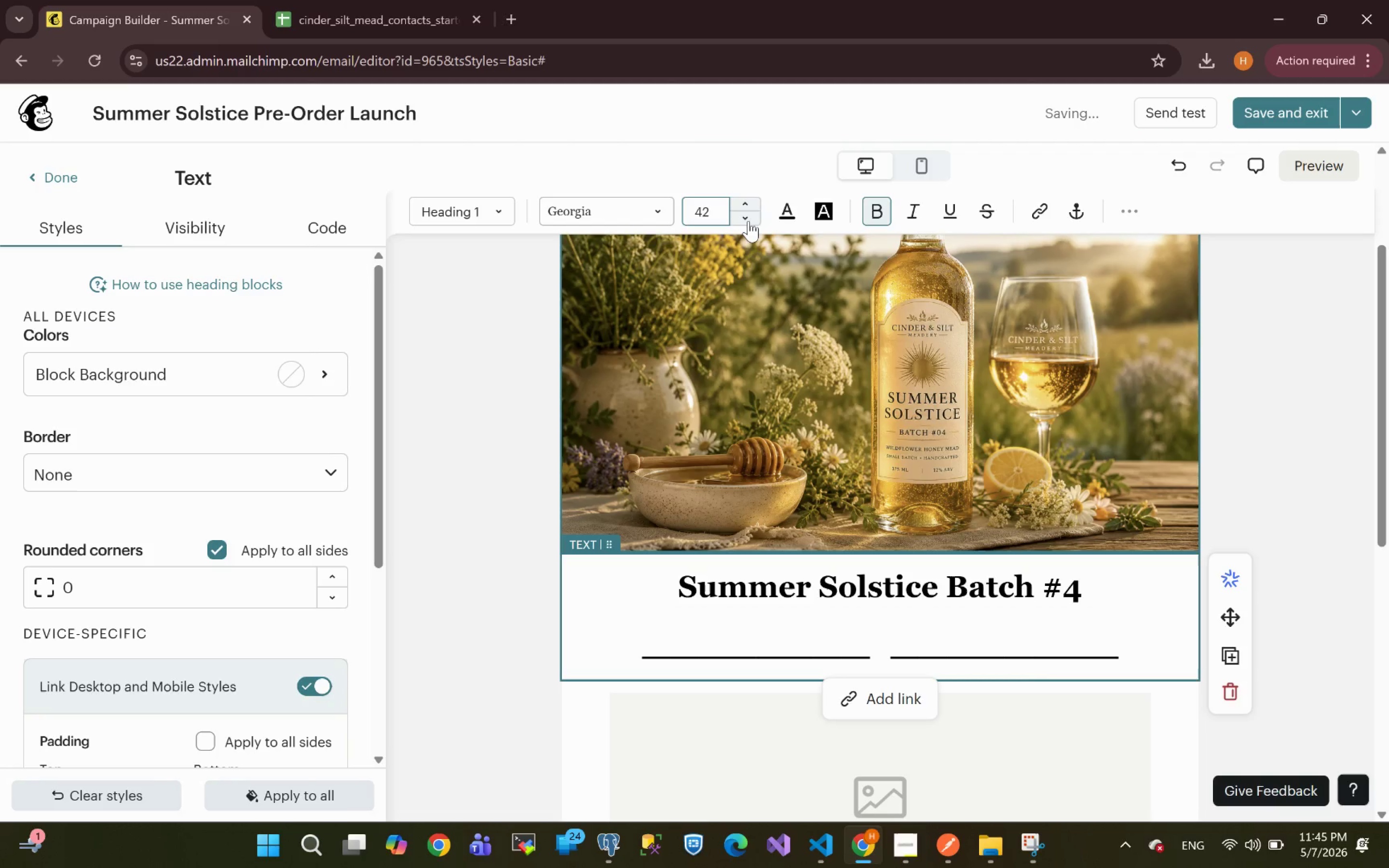 
triple_click([749, 221])
 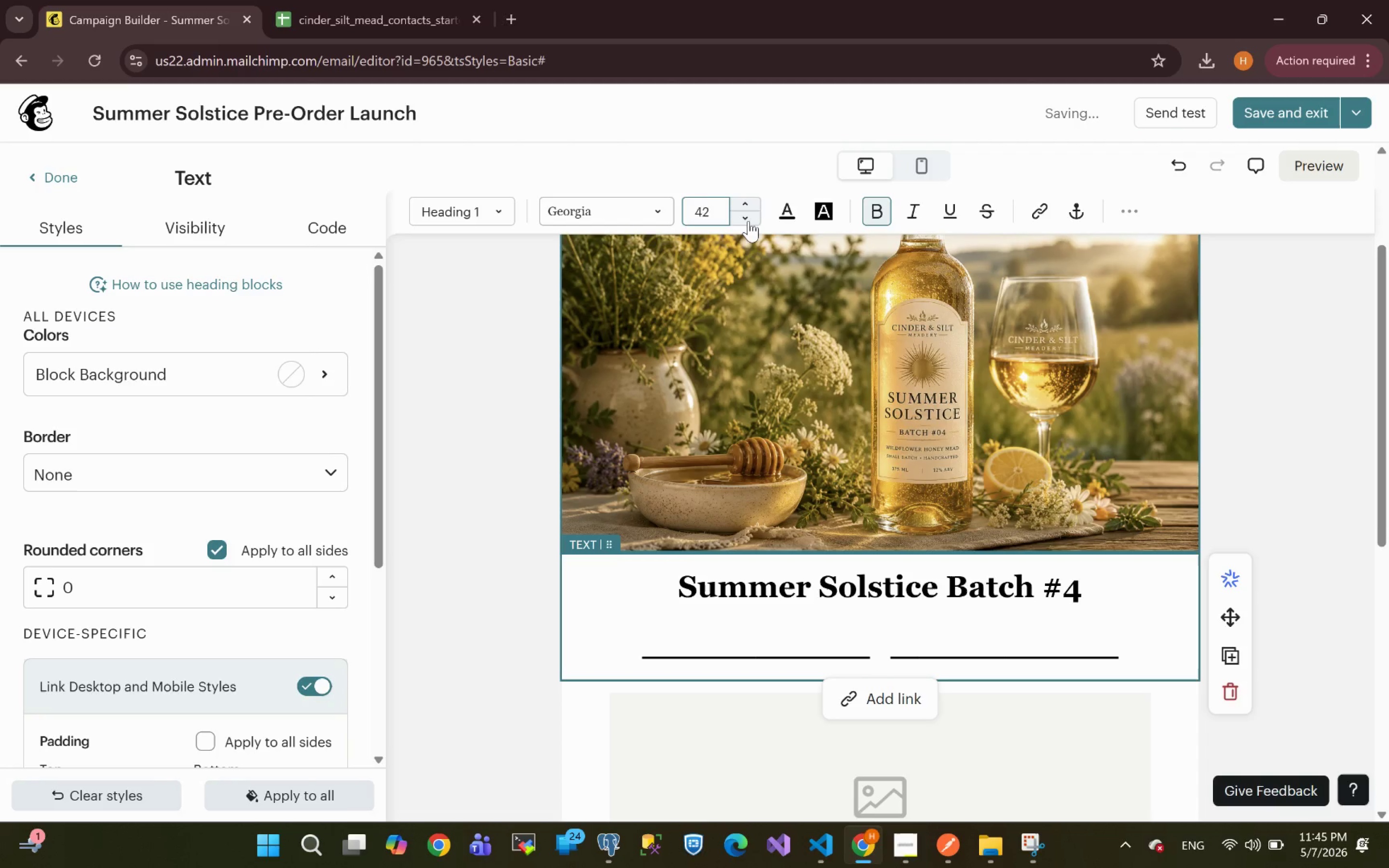 
triple_click([749, 221])
 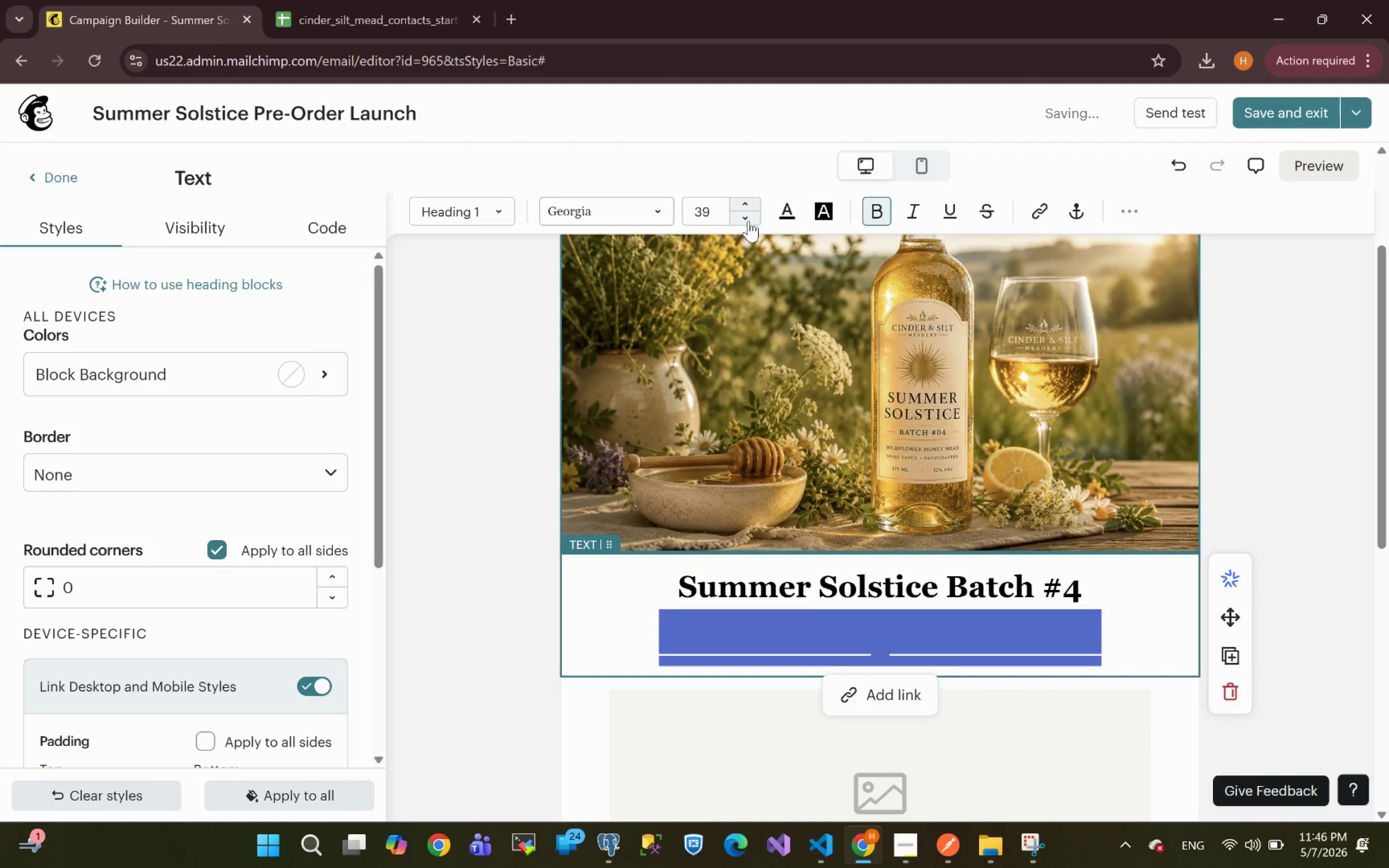 
double_click([749, 221])
 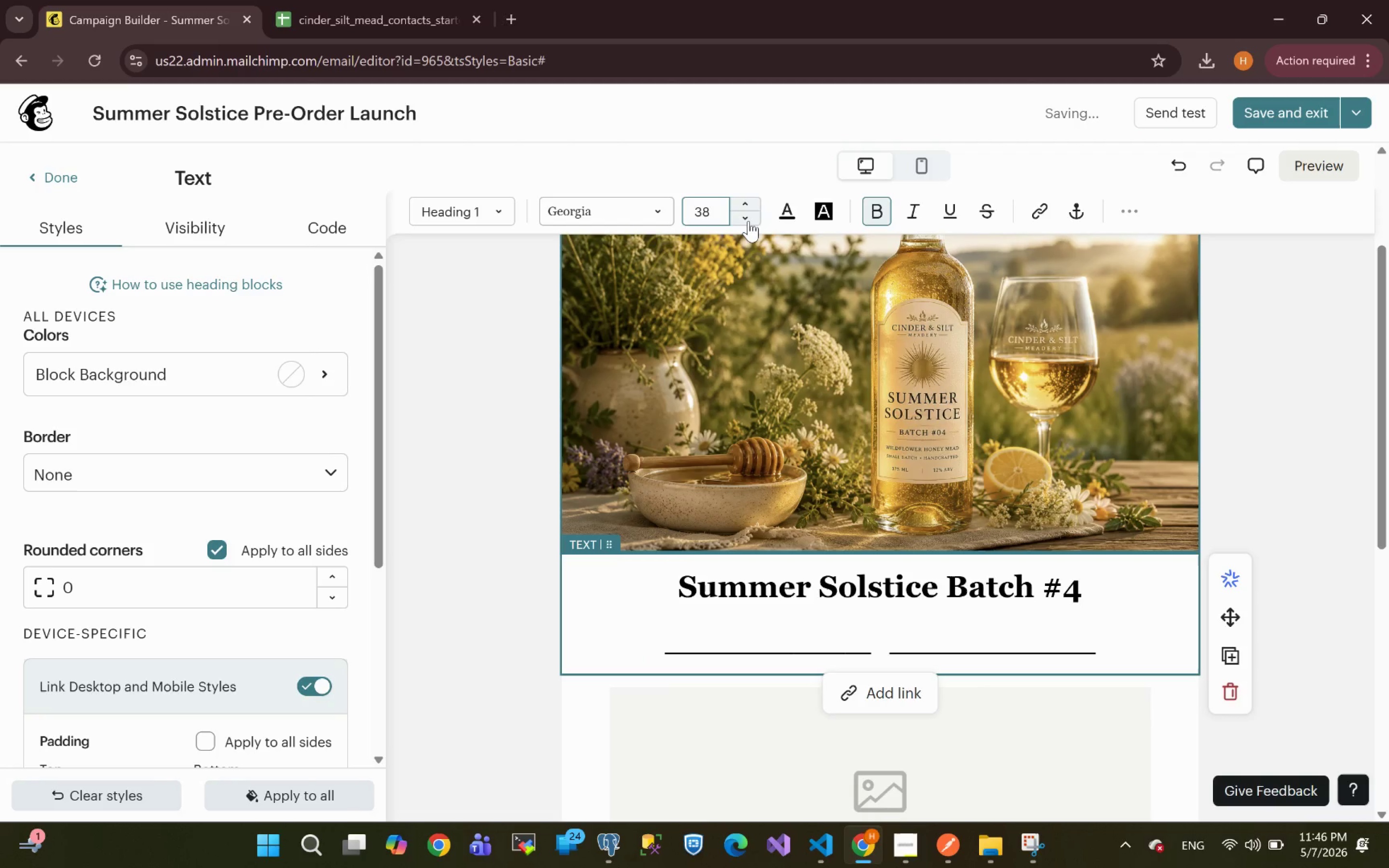 
triple_click([749, 221])
 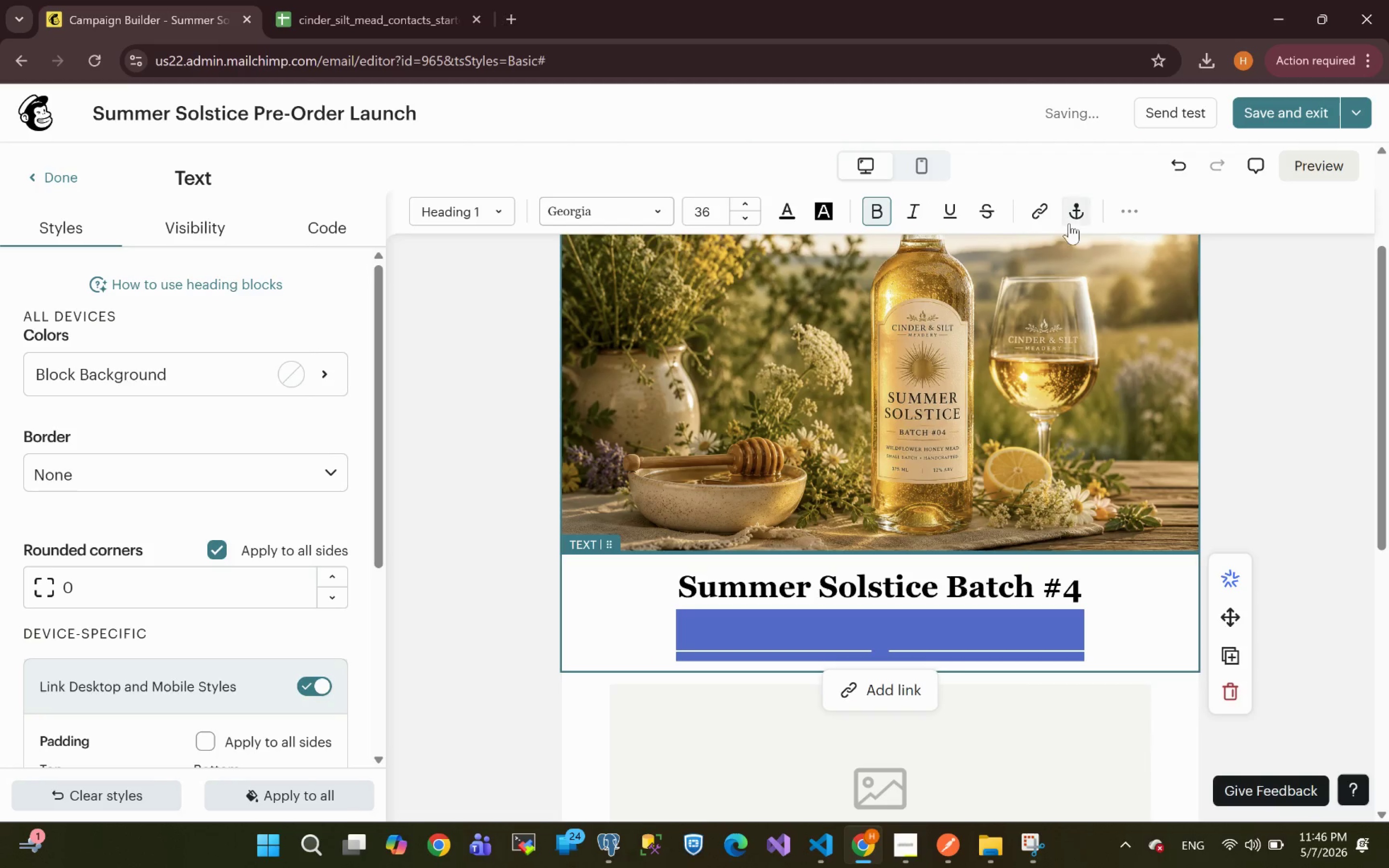 
left_click([794, 210])
 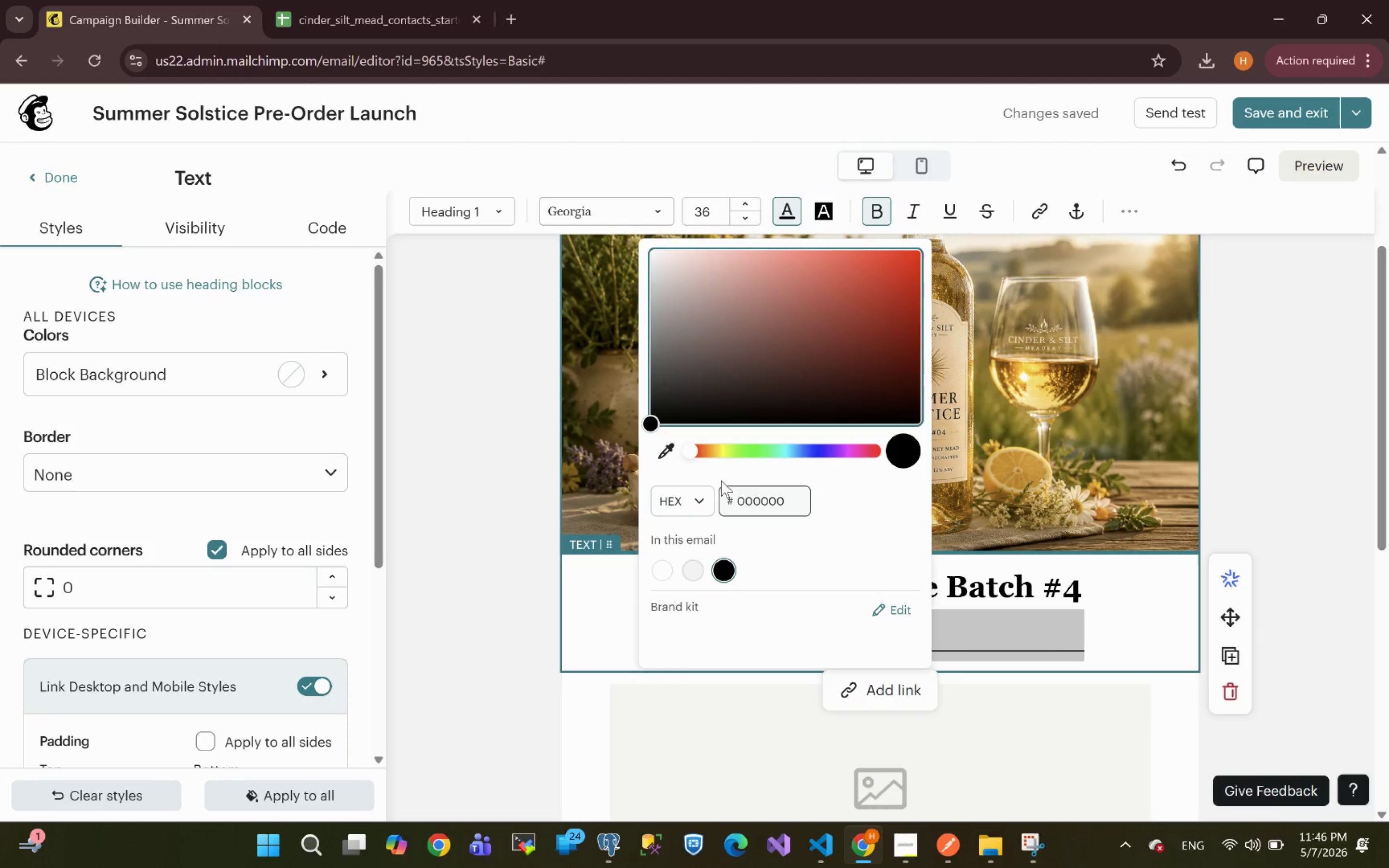 
left_click([706, 449])
 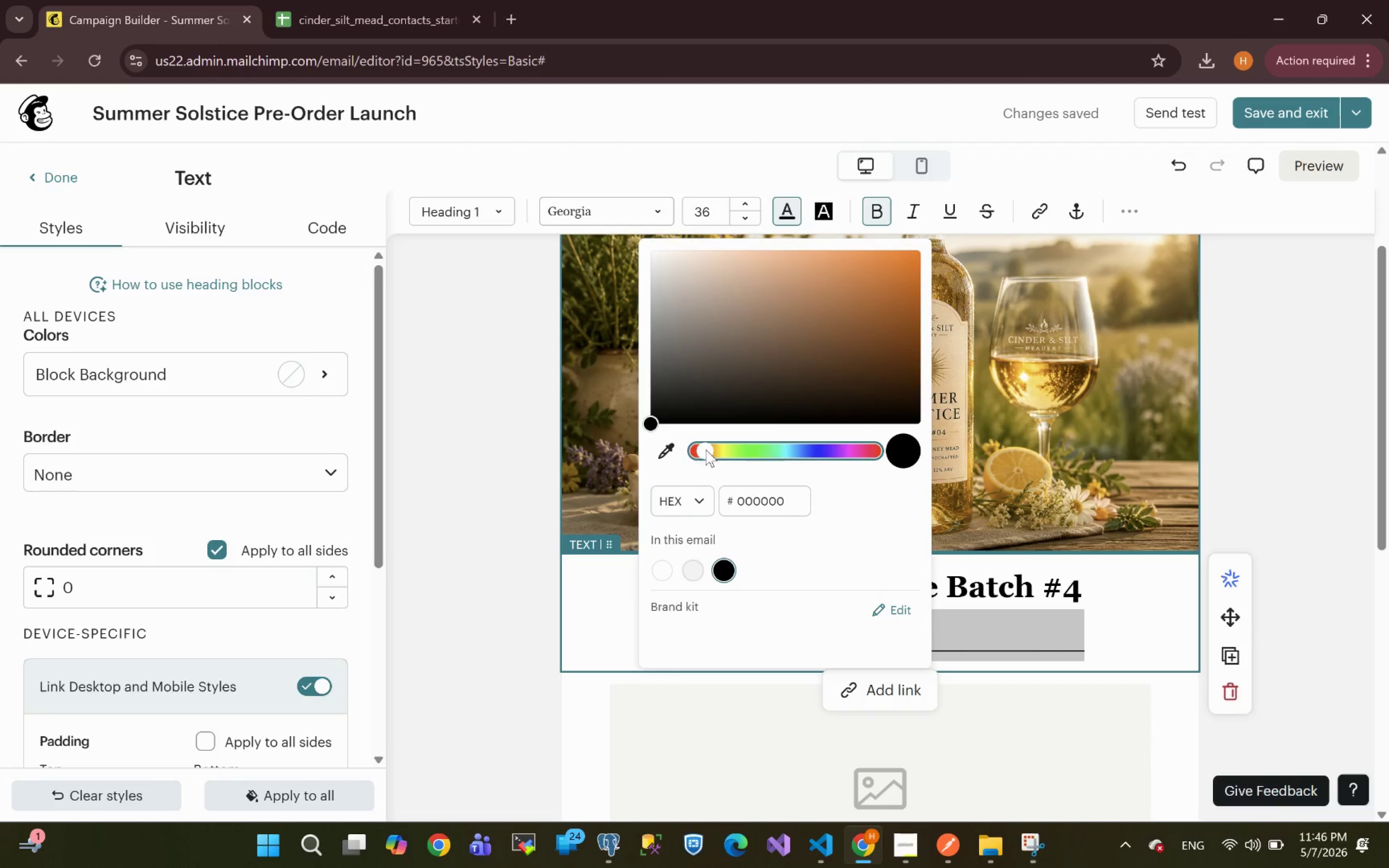 
left_click_drag(start_coordinate=[706, 449], to_coordinate=[708, 452])
 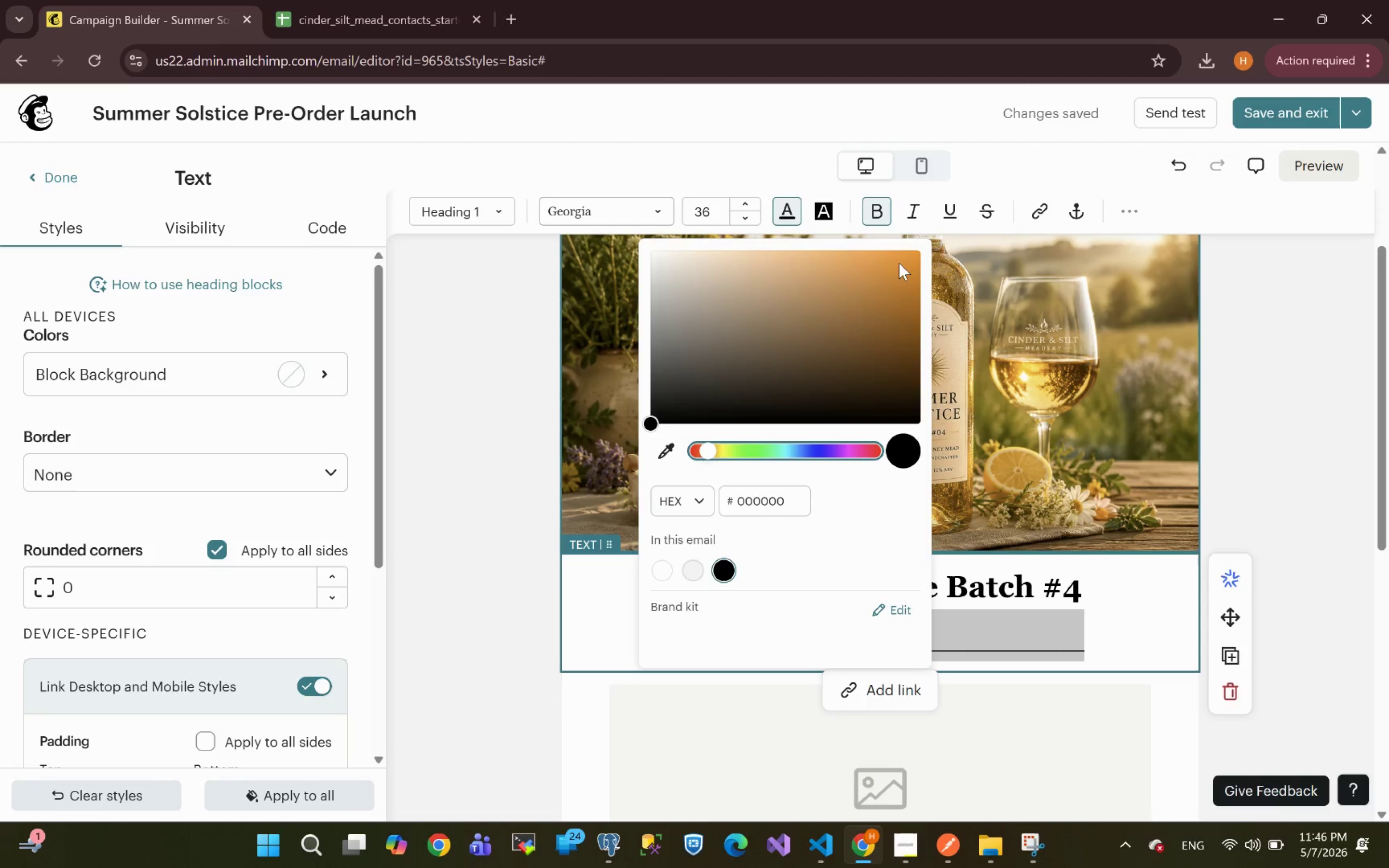 
left_click([896, 274])
 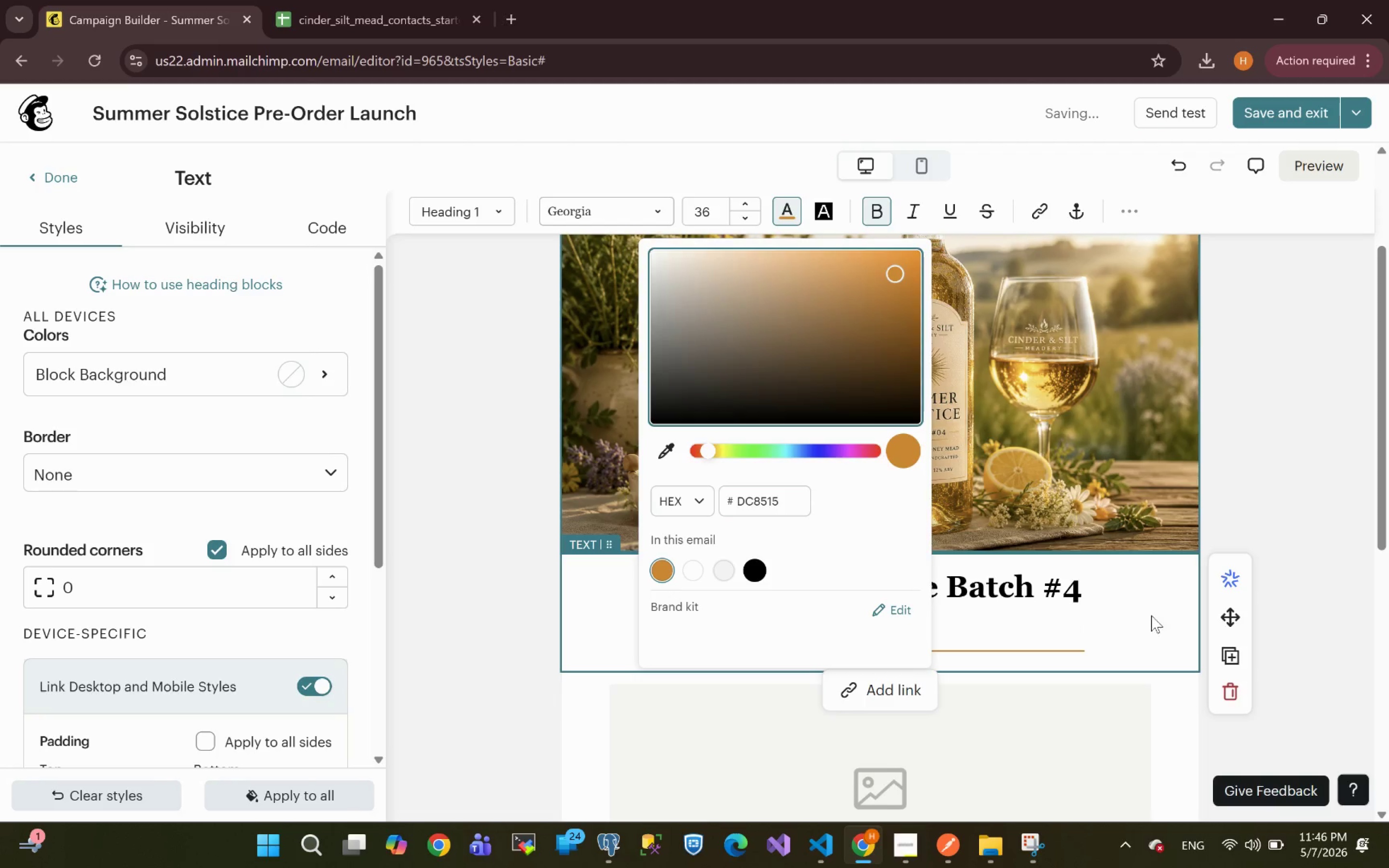 
left_click([1131, 624])
 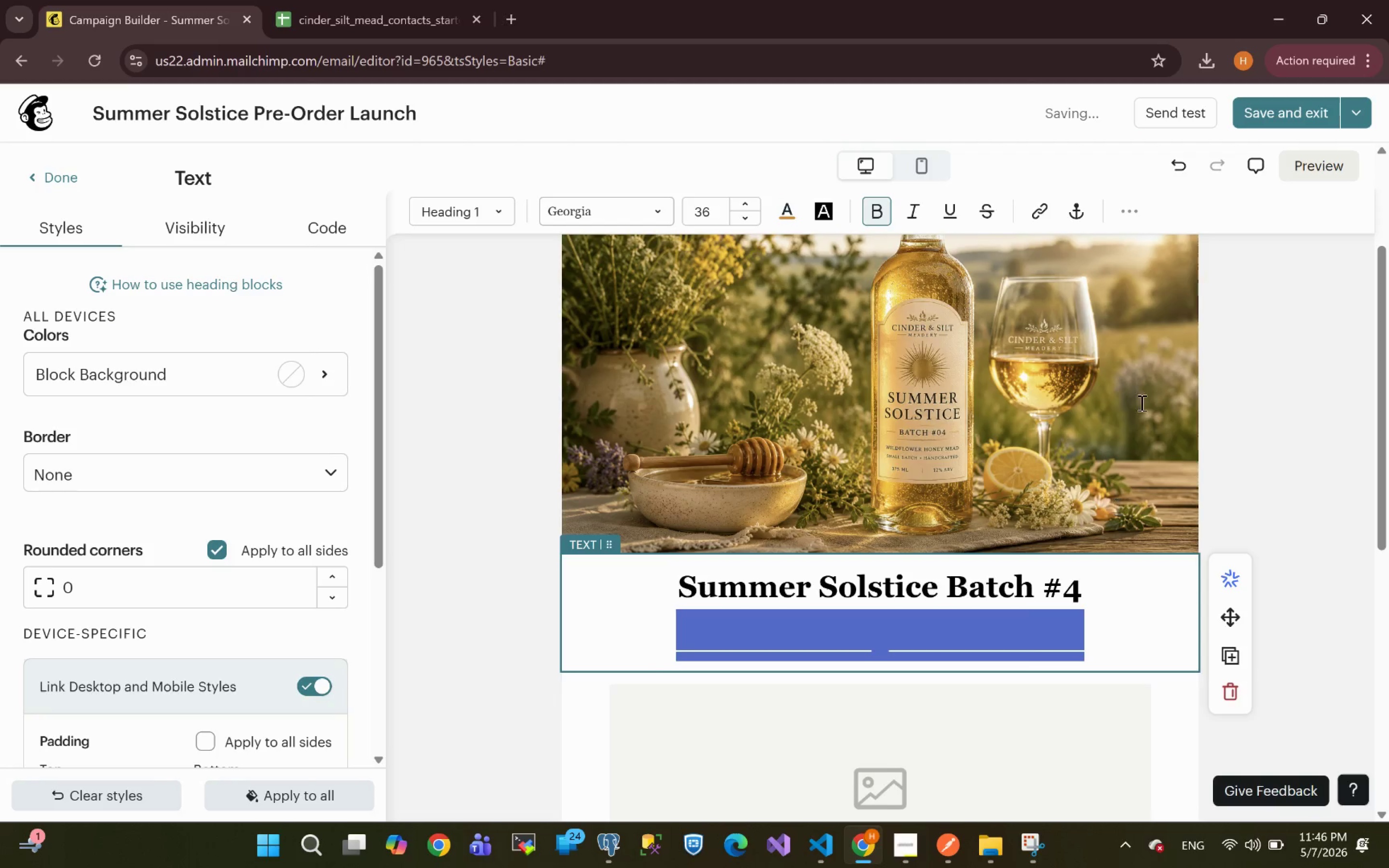 
left_click([1138, 212])
 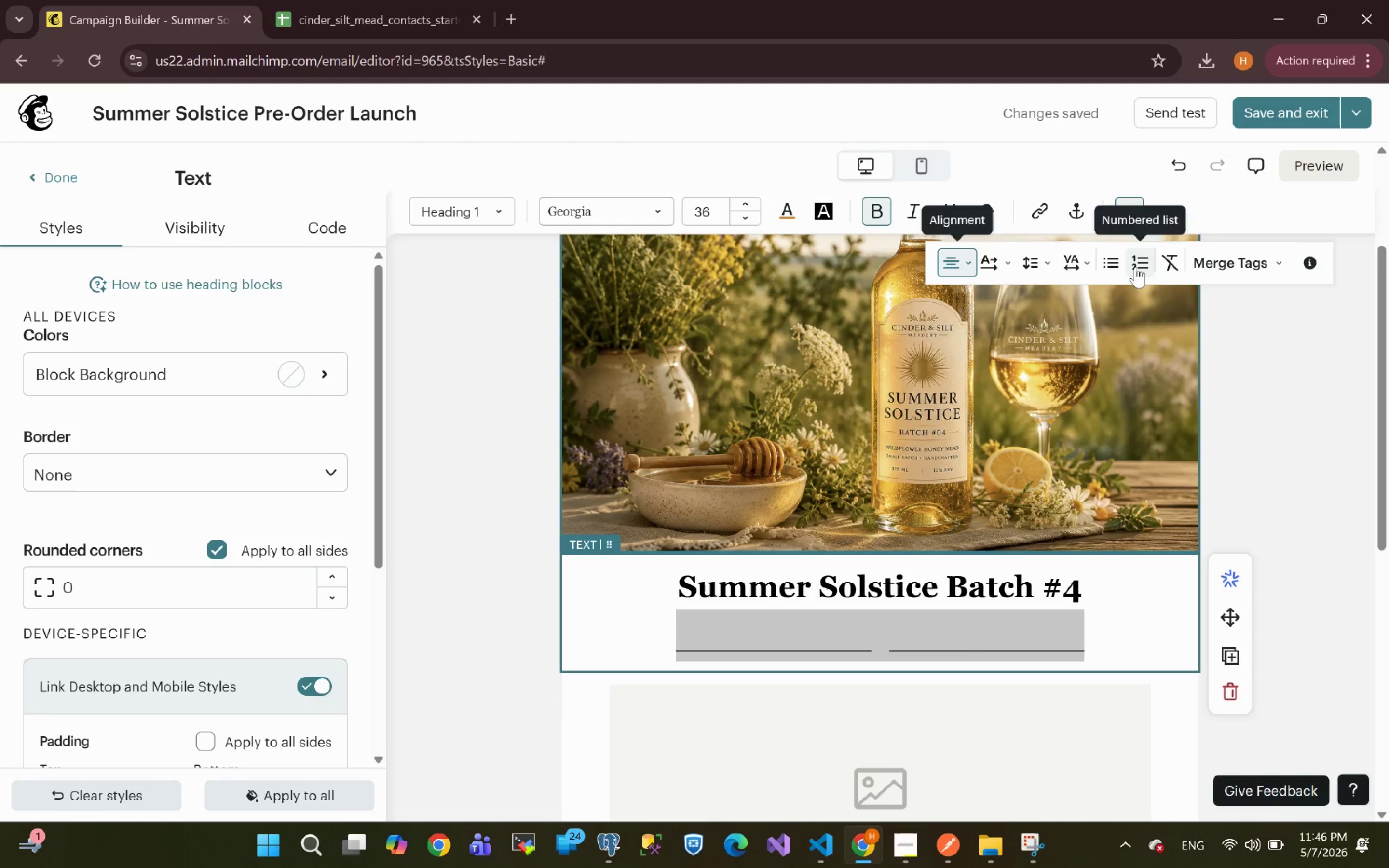 
left_click([1034, 265])
 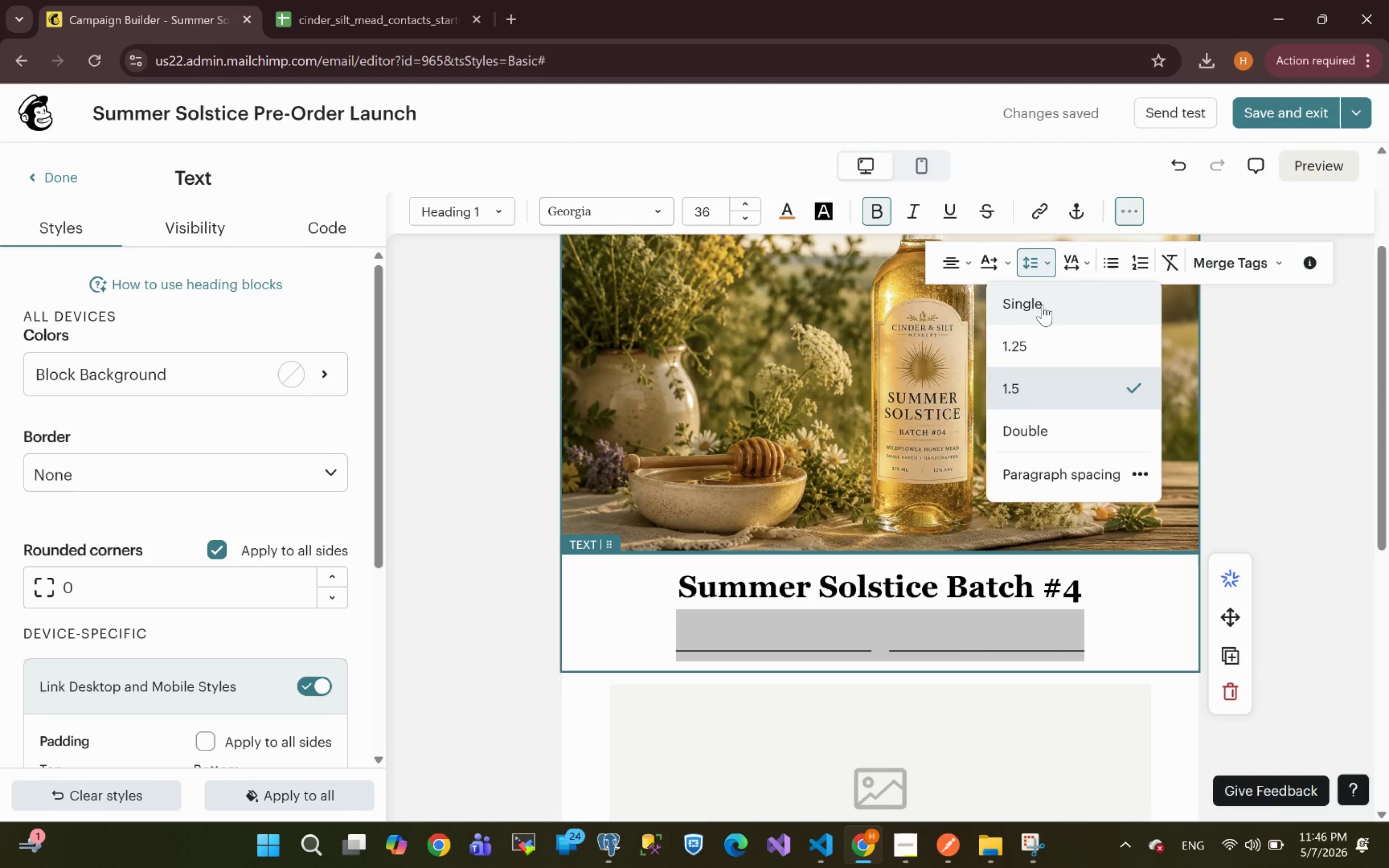 
left_click([1042, 305])
 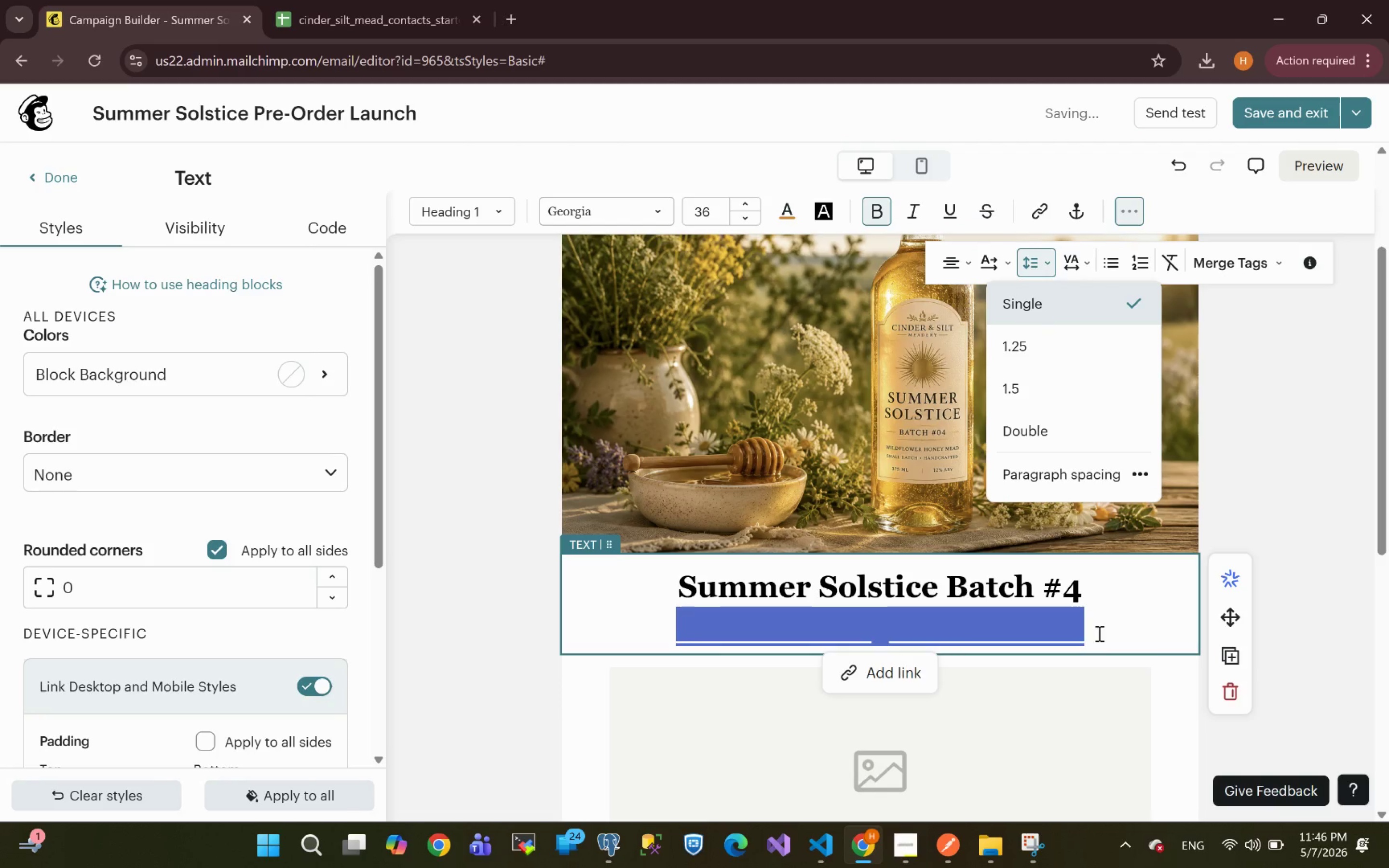 
key(Shift+ArrowUp)
 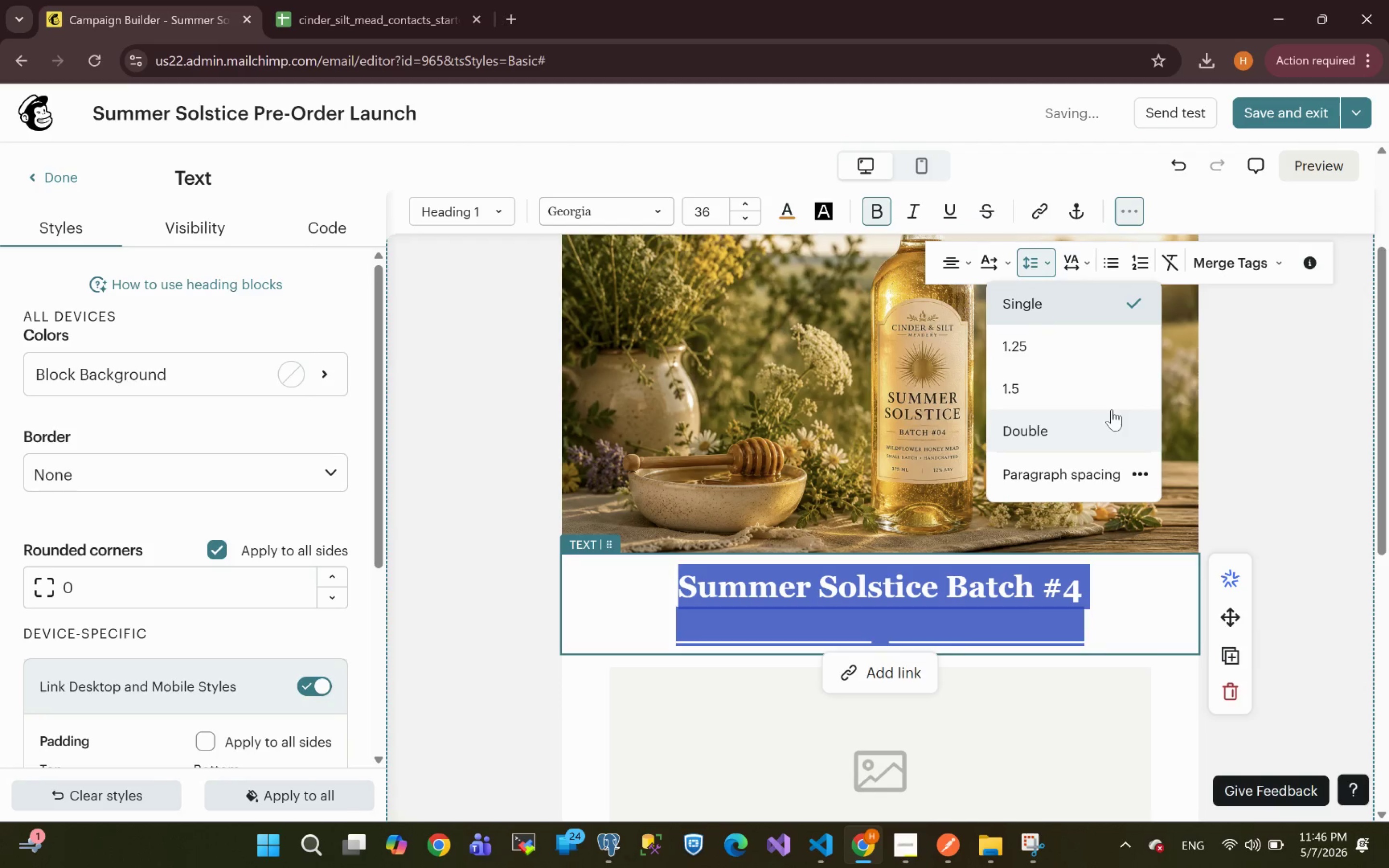 
left_click([1059, 352])
 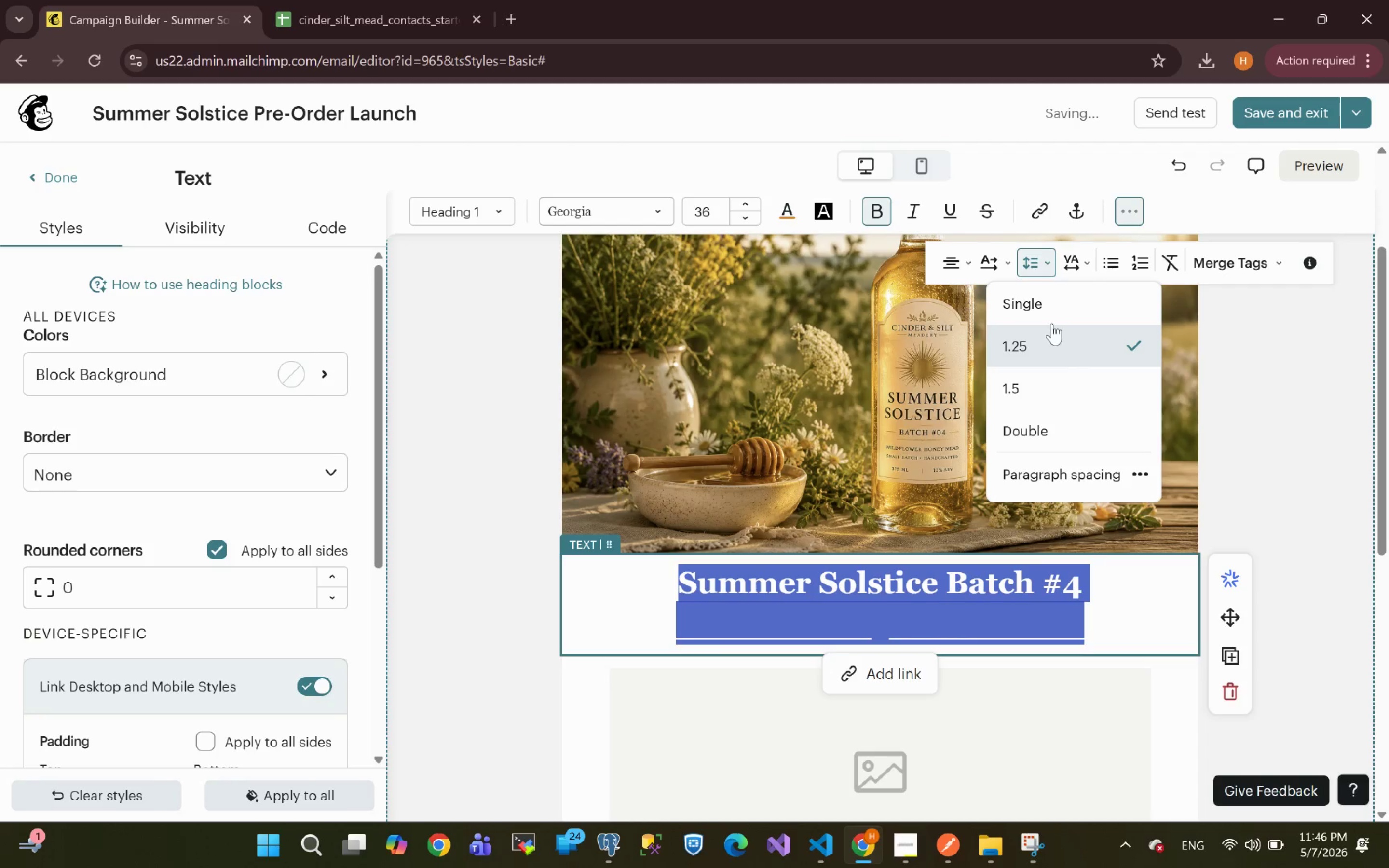 
left_click([1050, 310])
 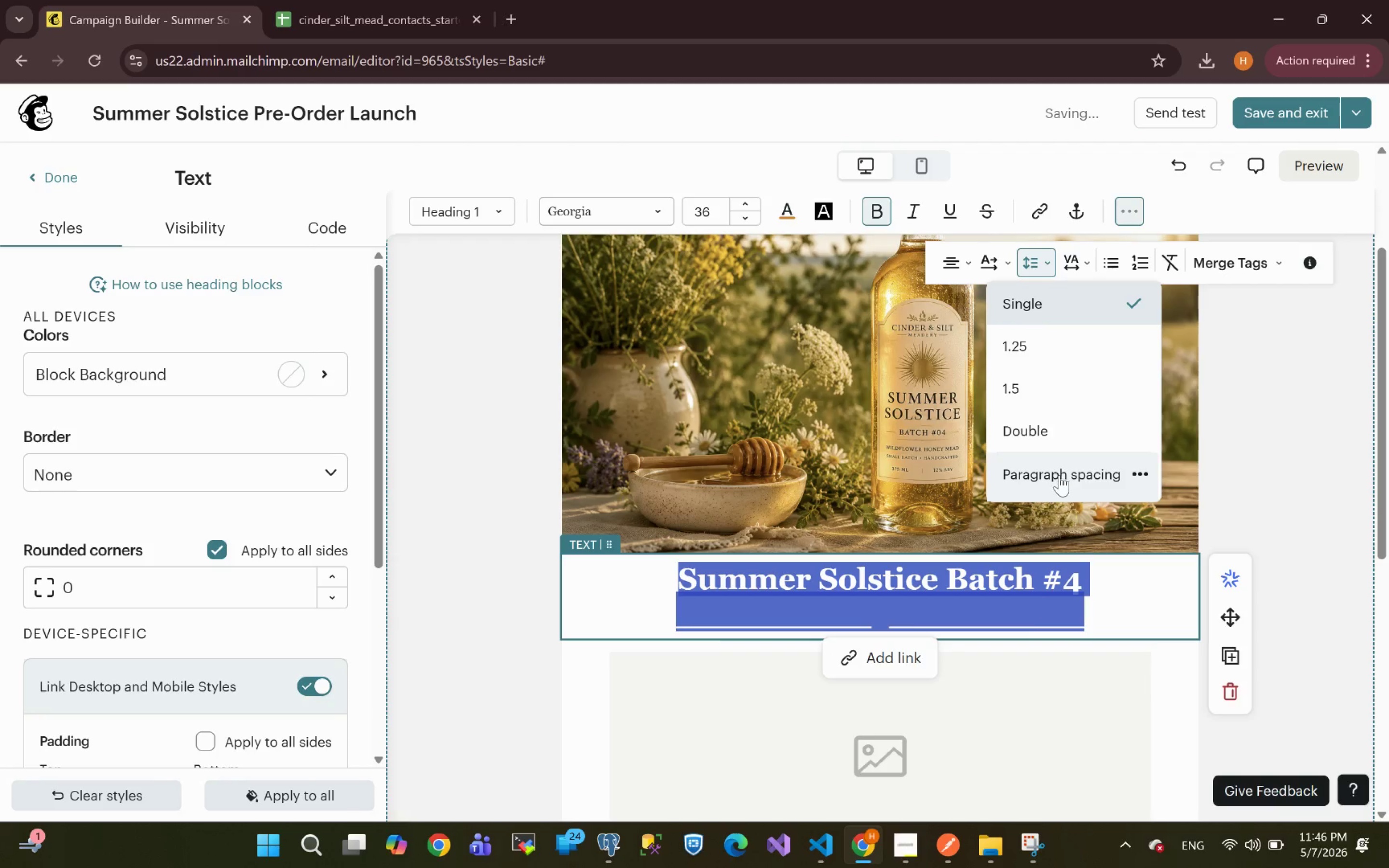 
left_click([1059, 476])
 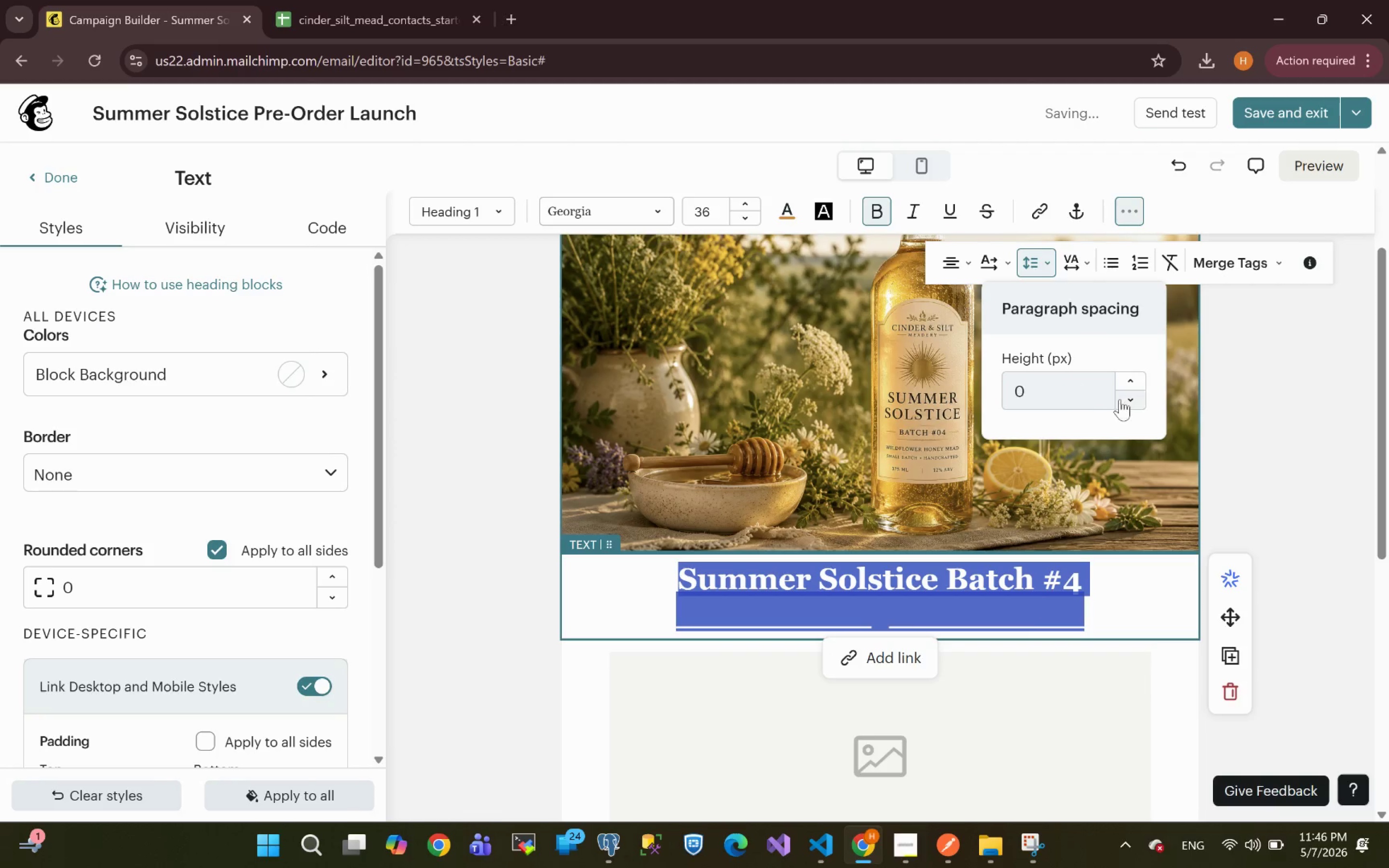 
left_click([1135, 403])
 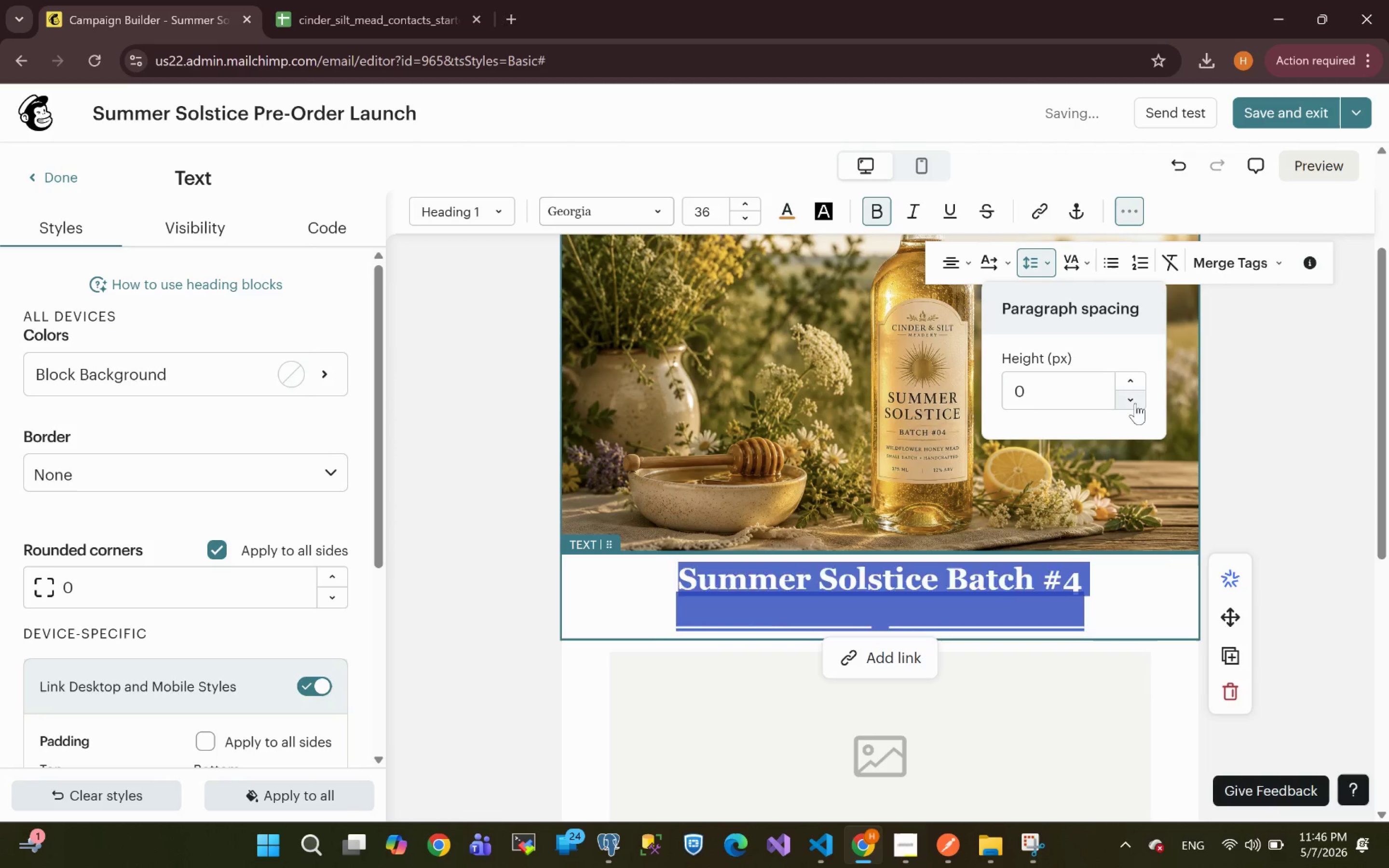 
double_click([1135, 403])
 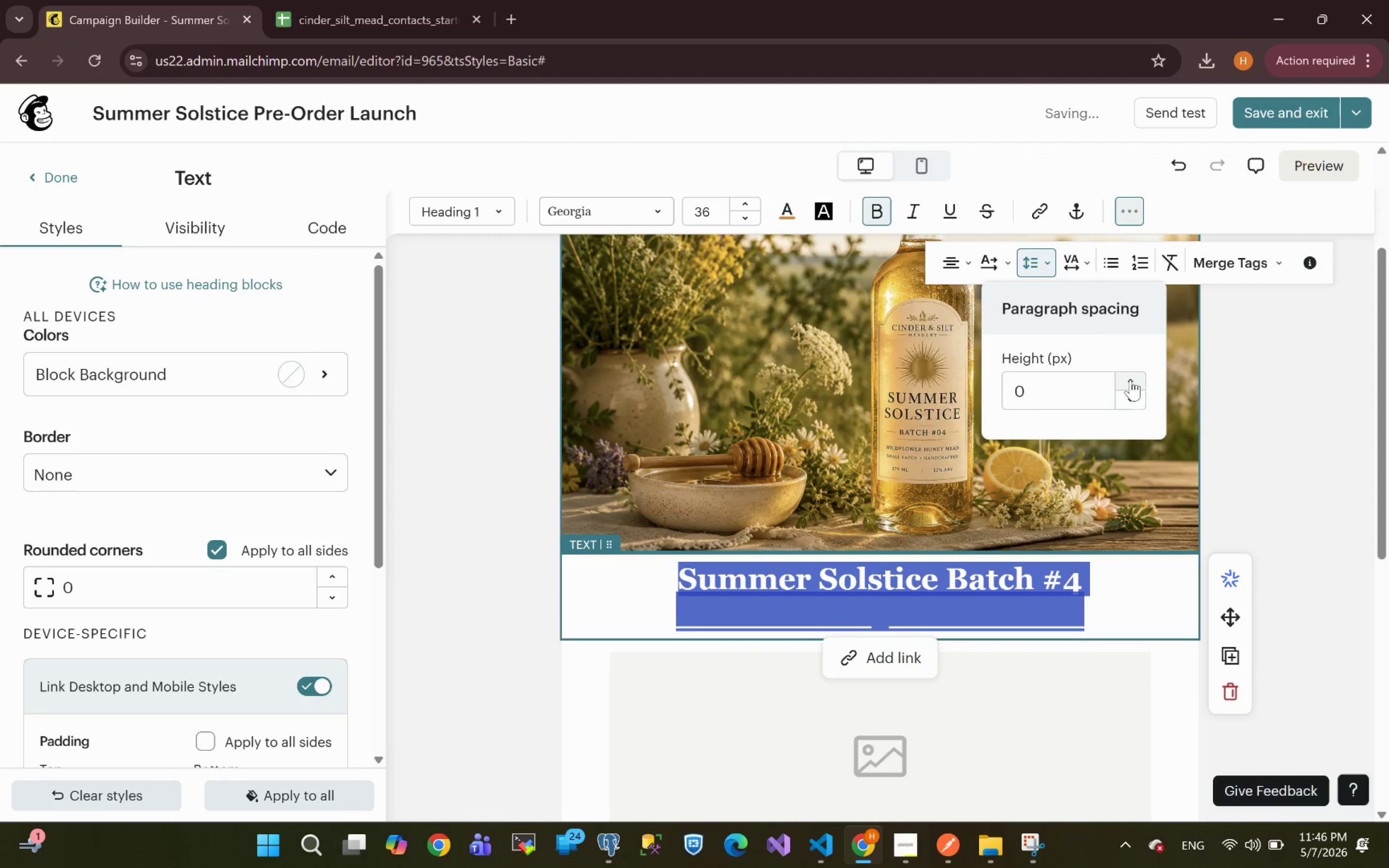 
left_click([1130, 377])
 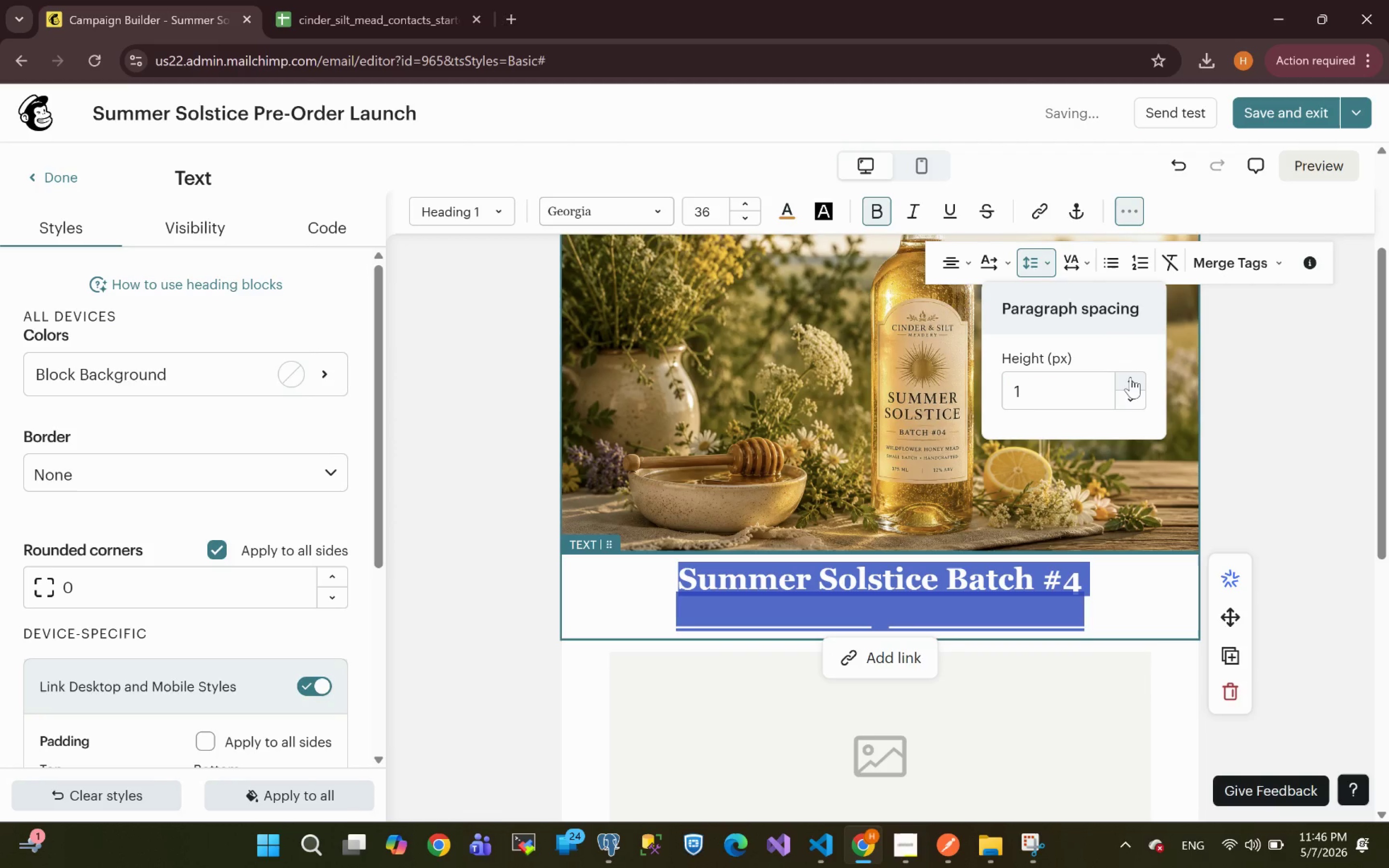 
left_click([1130, 377])
 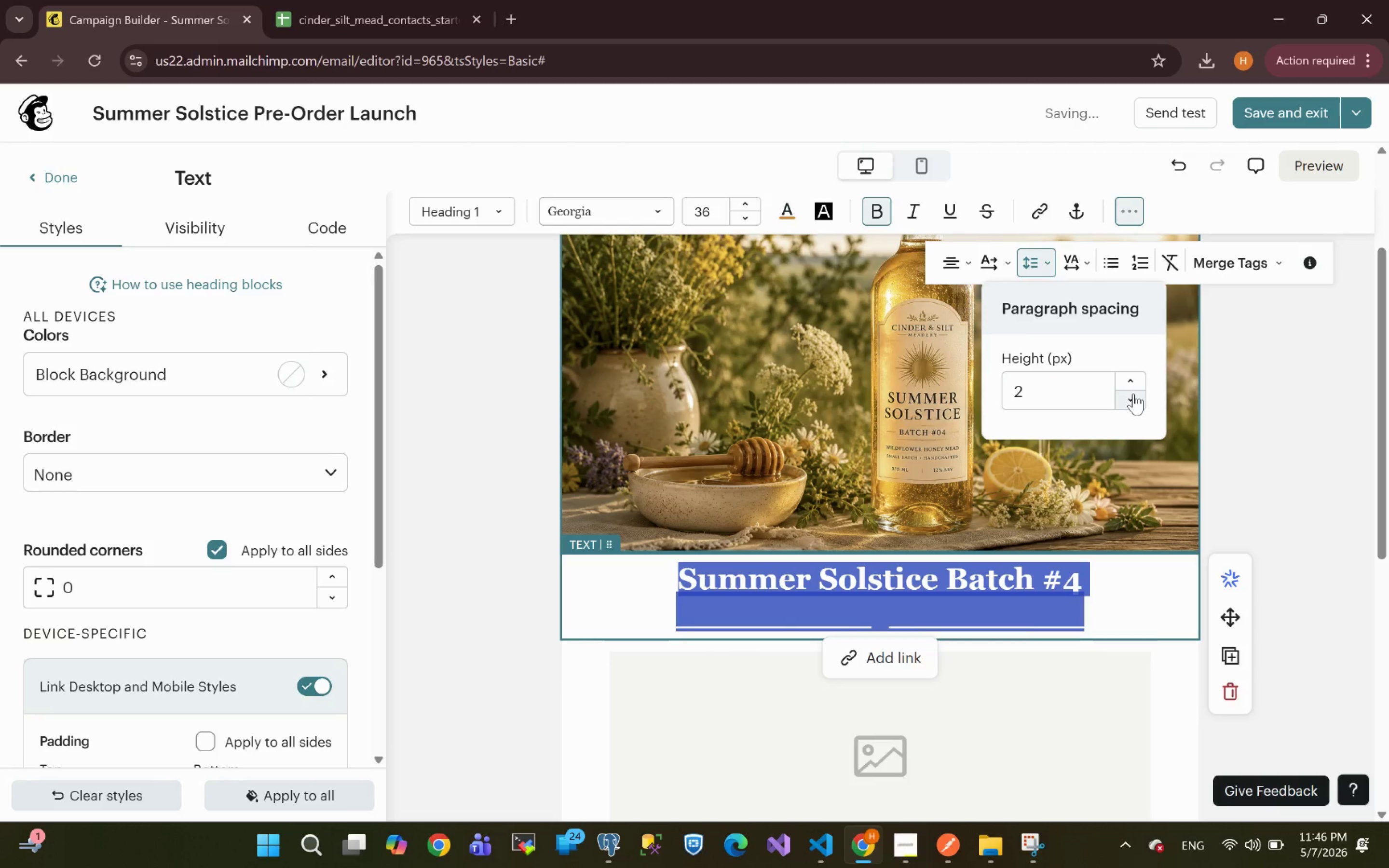 
double_click([1133, 395])
 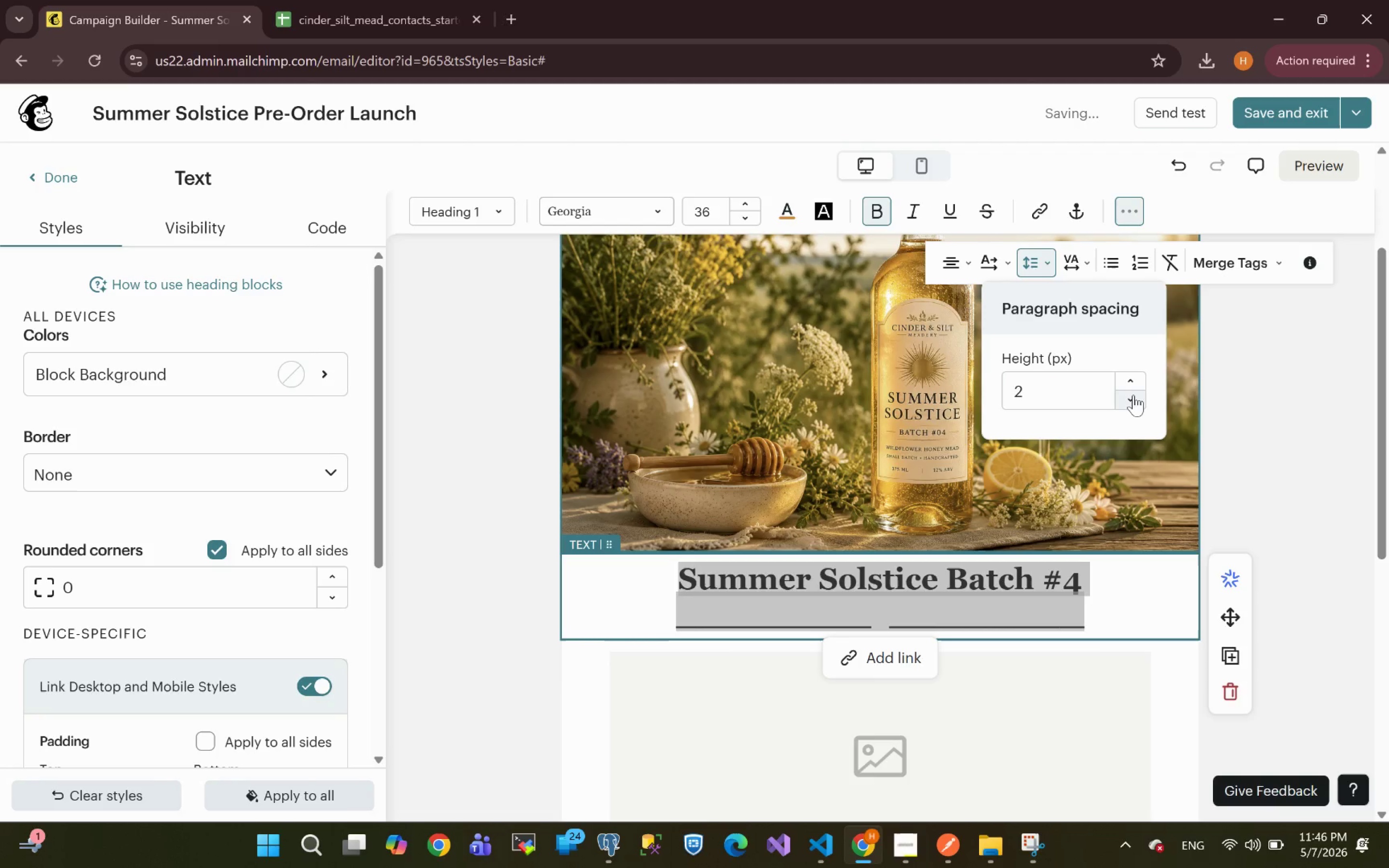 
triple_click([1133, 395])
 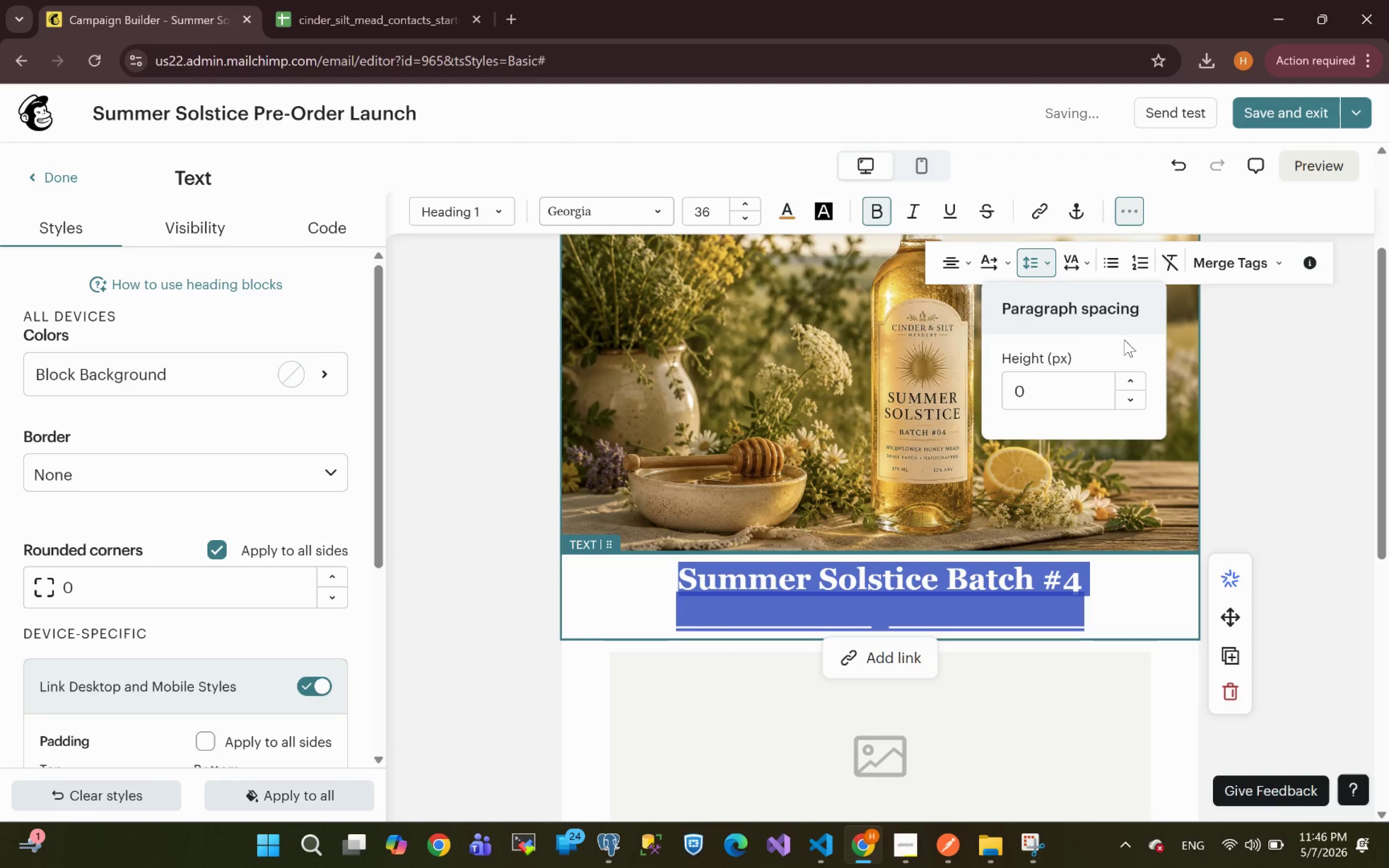 
left_click([1046, 253])
 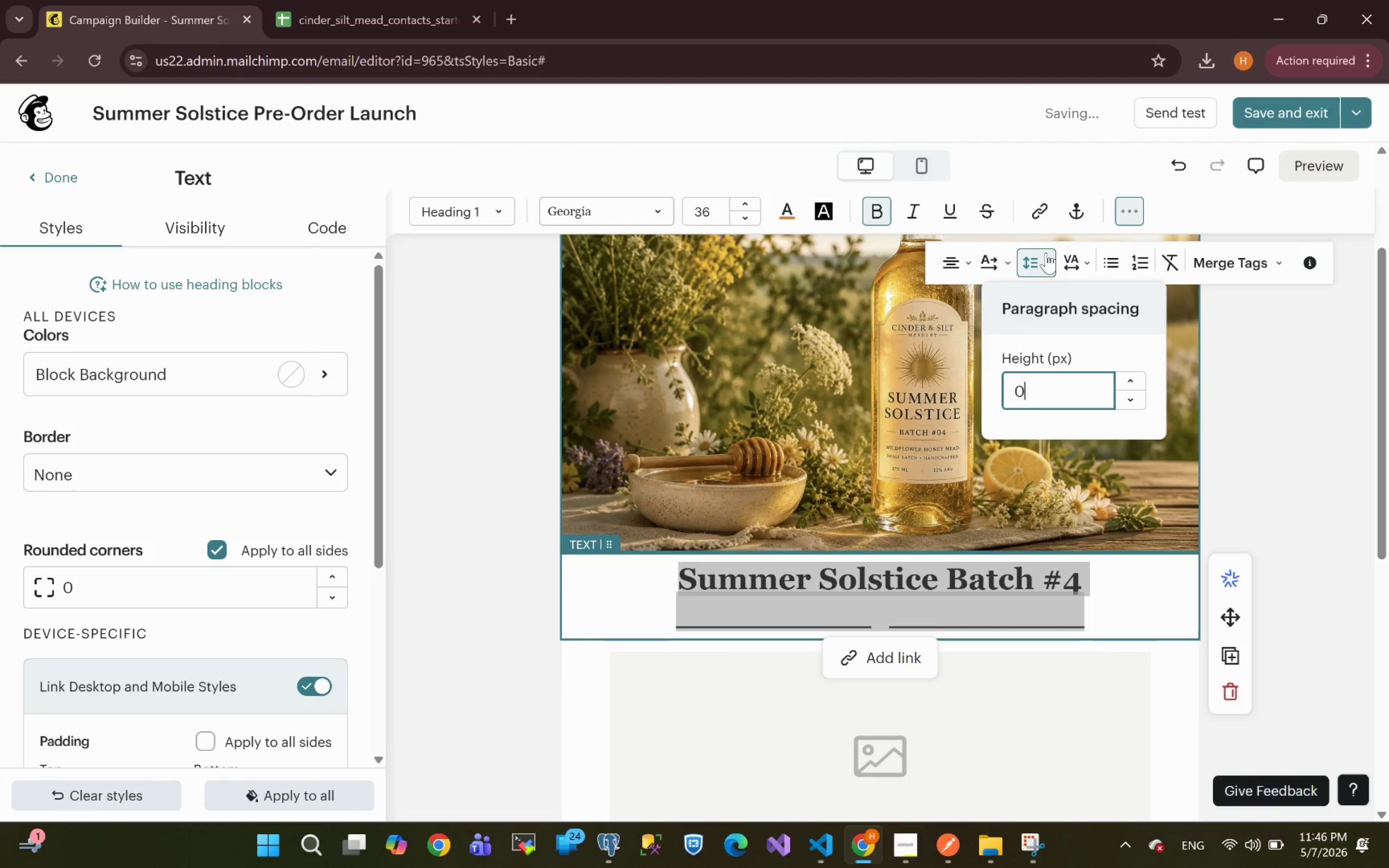 
left_click([1046, 253])
 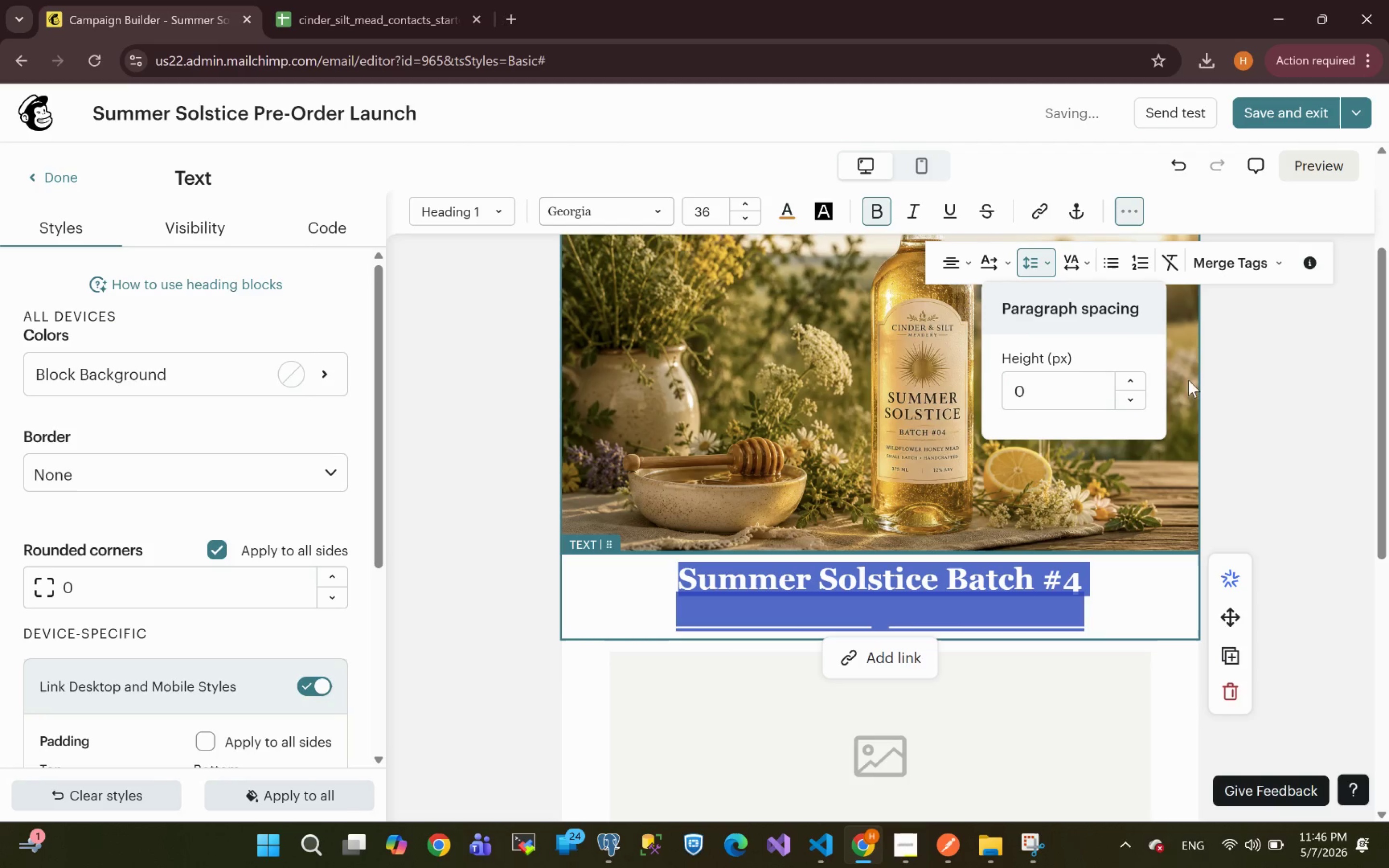 
left_click([1276, 365])
 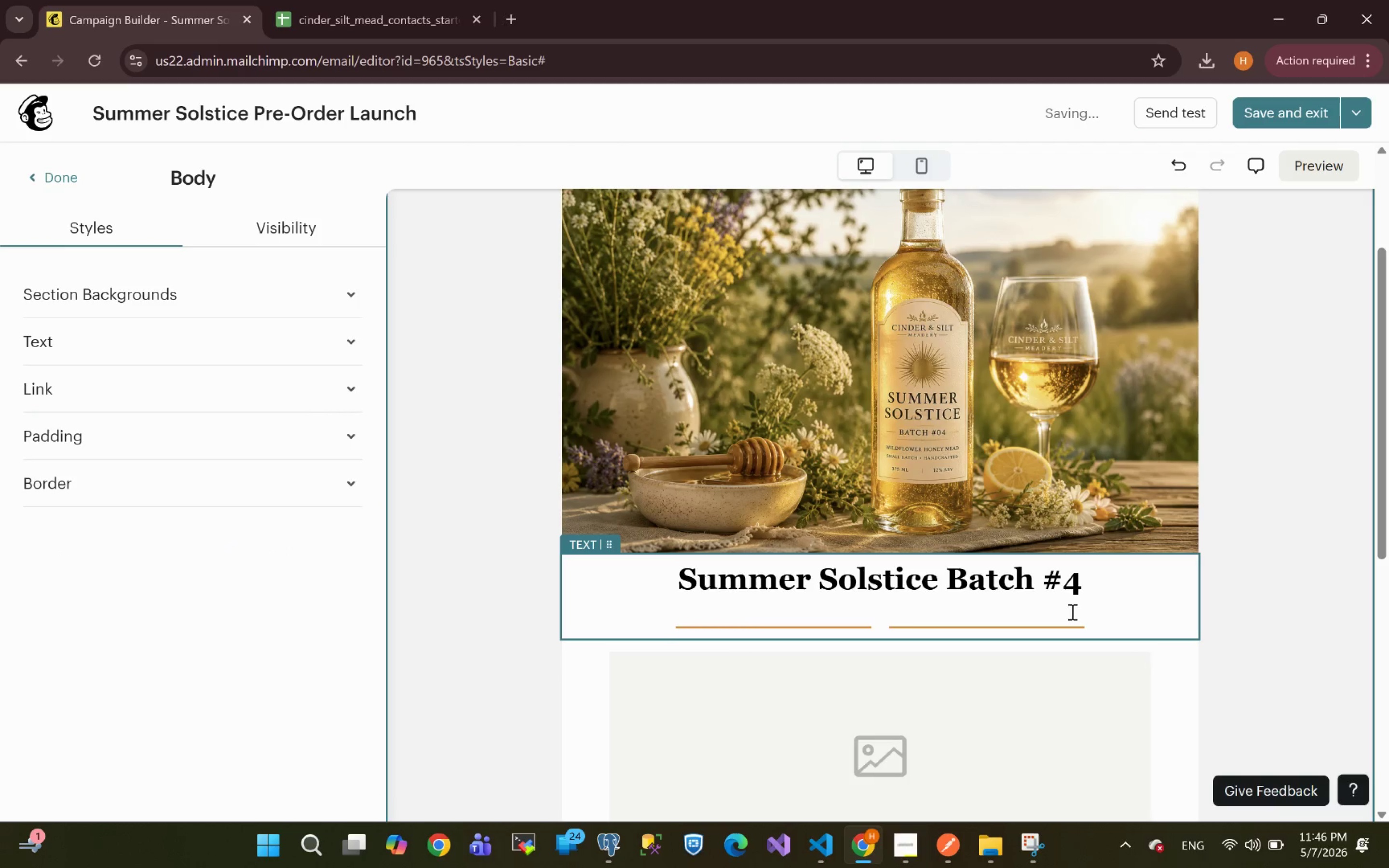 
left_click_drag(start_coordinate=[1105, 611], to_coordinate=[672, 587])
 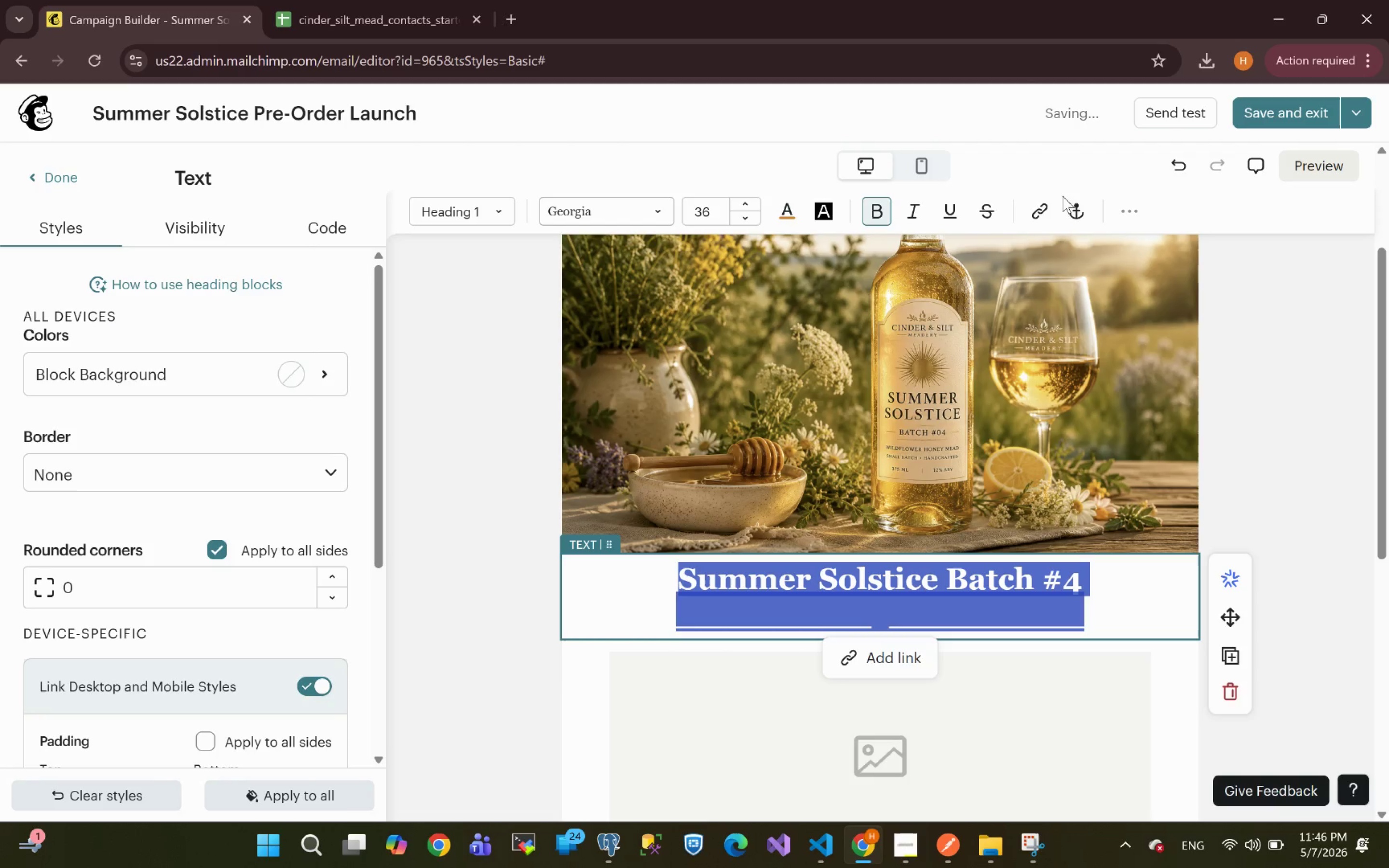 
left_click([1130, 206])
 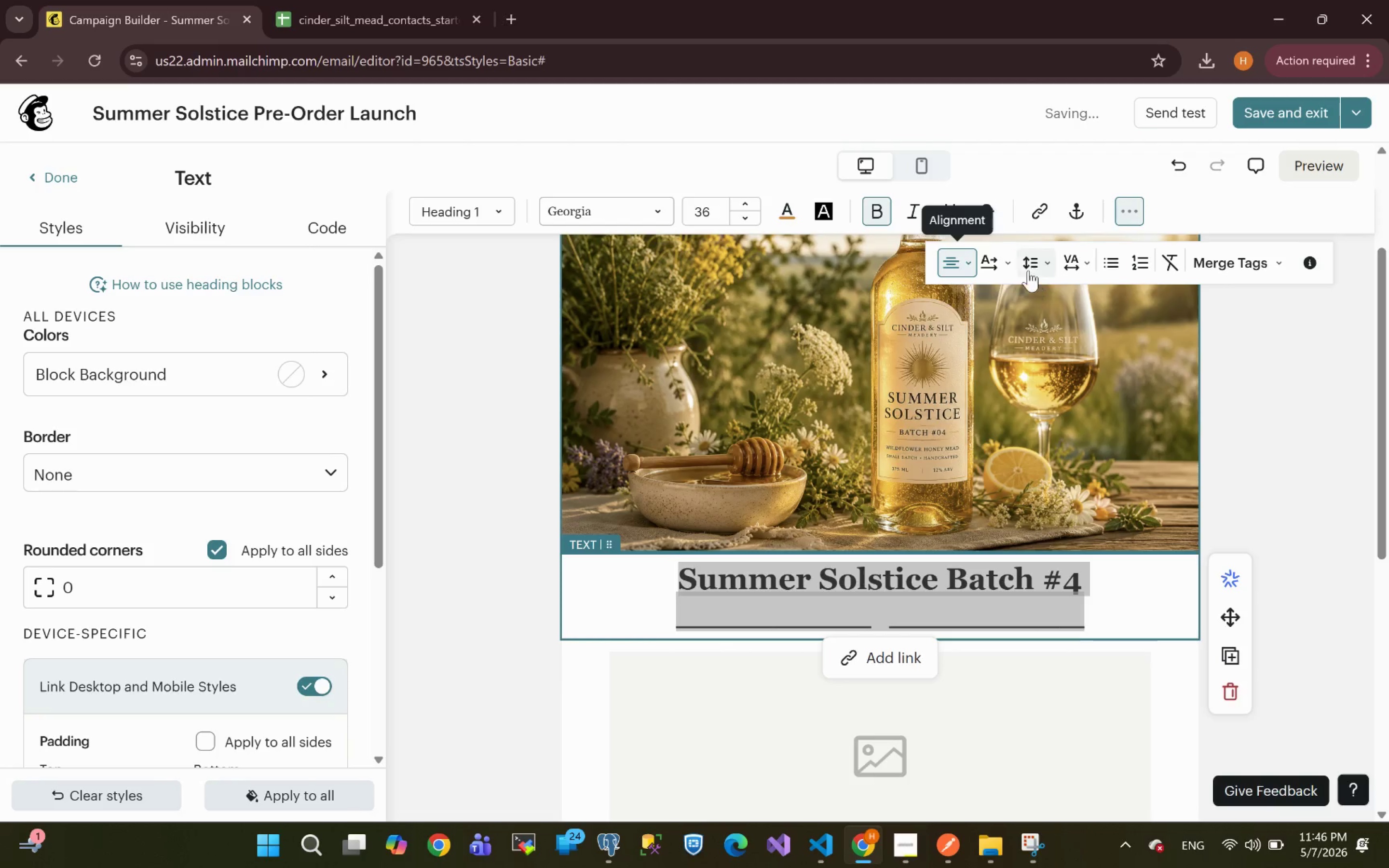 
left_click([1028, 259])
 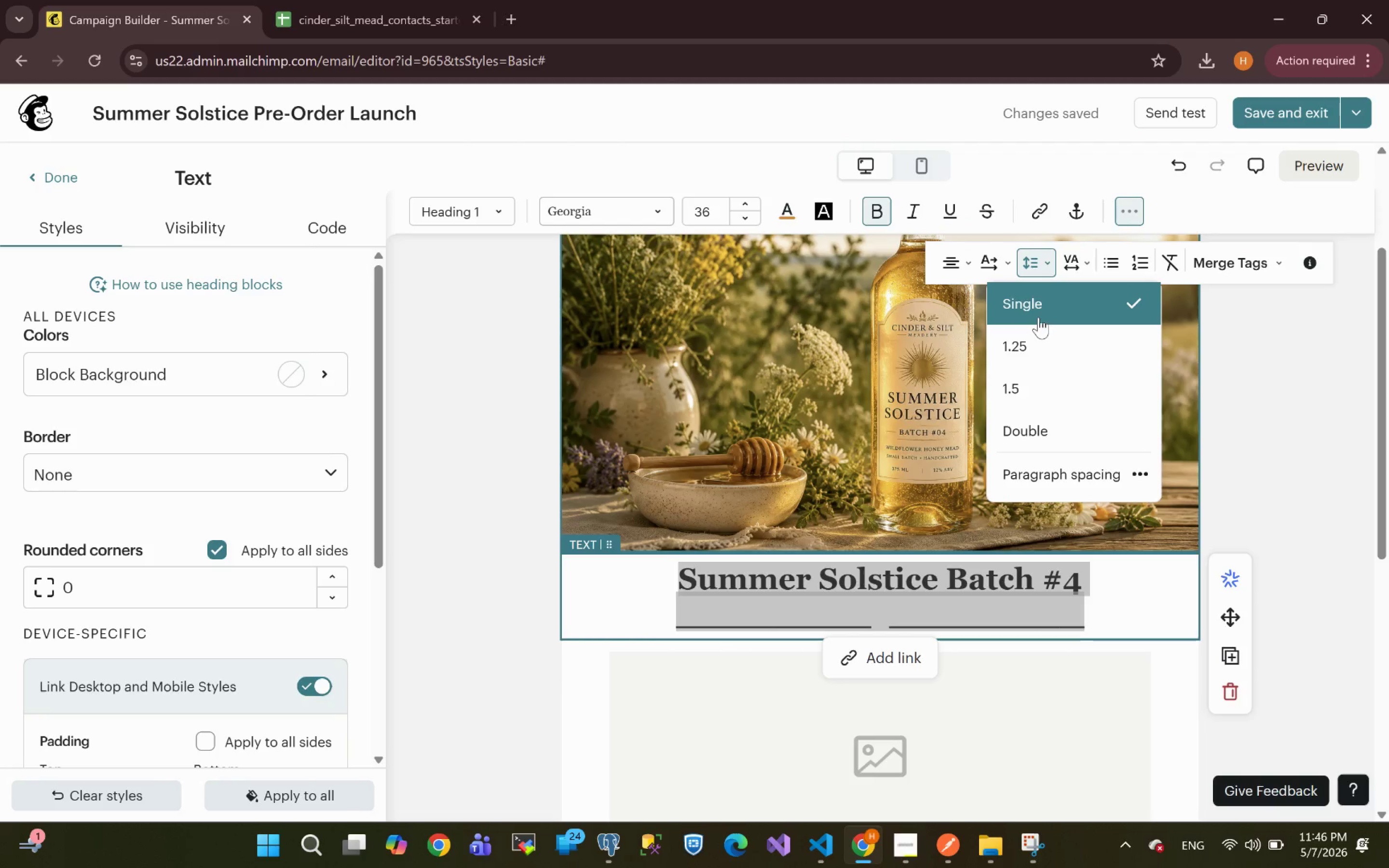 
left_click([1038, 317])
 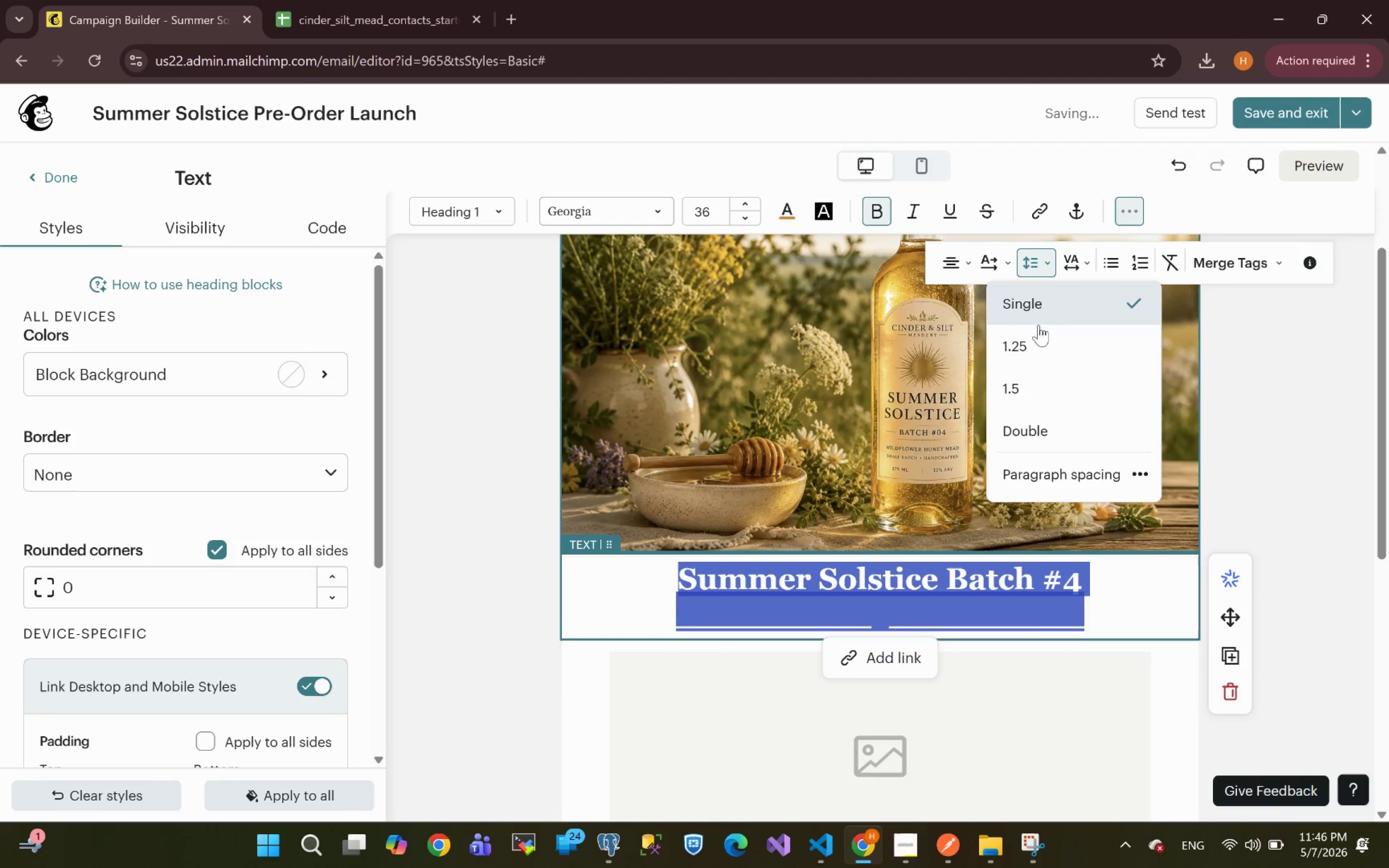 
left_click([1040, 342])
 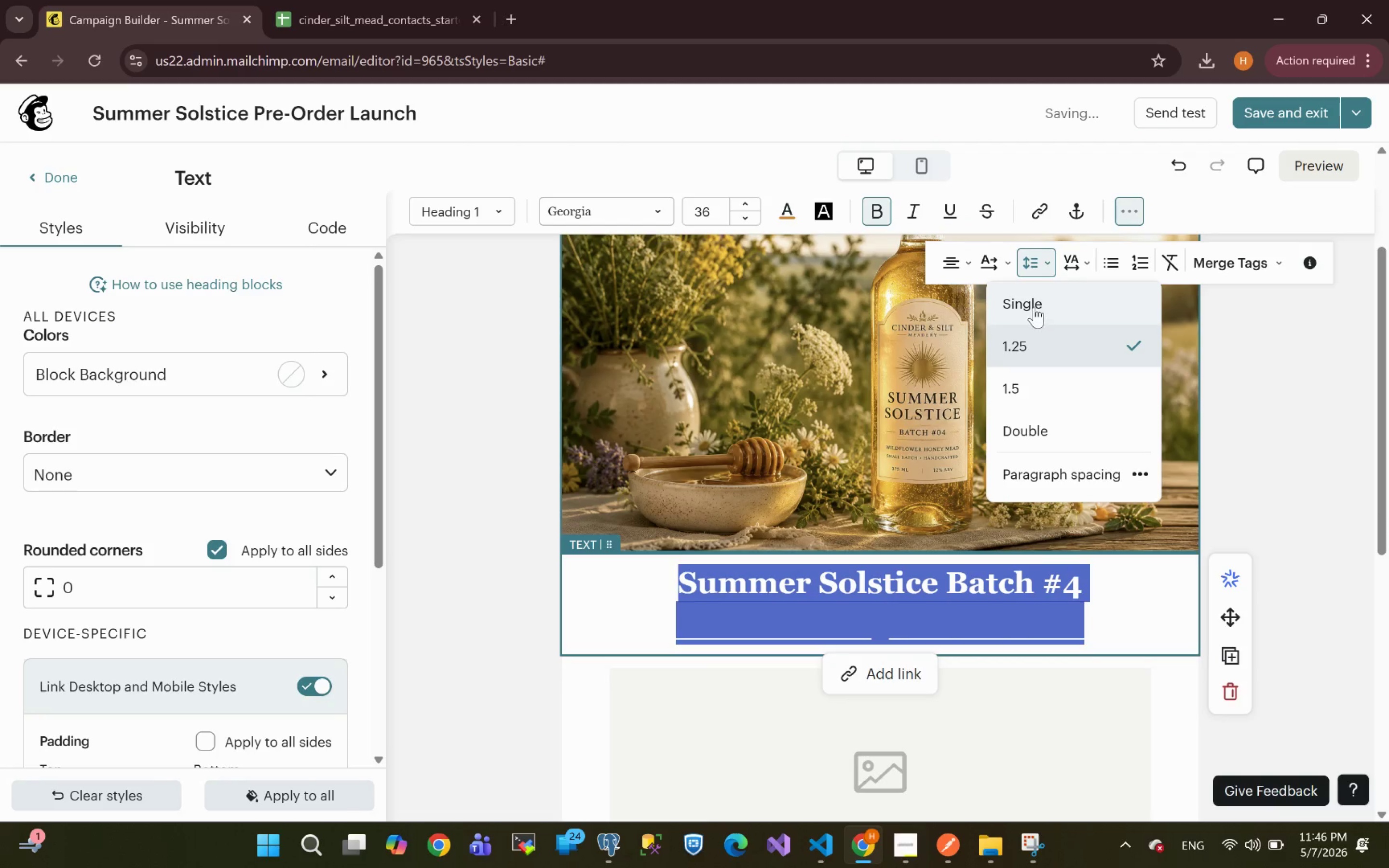 
left_click([1034, 306])
 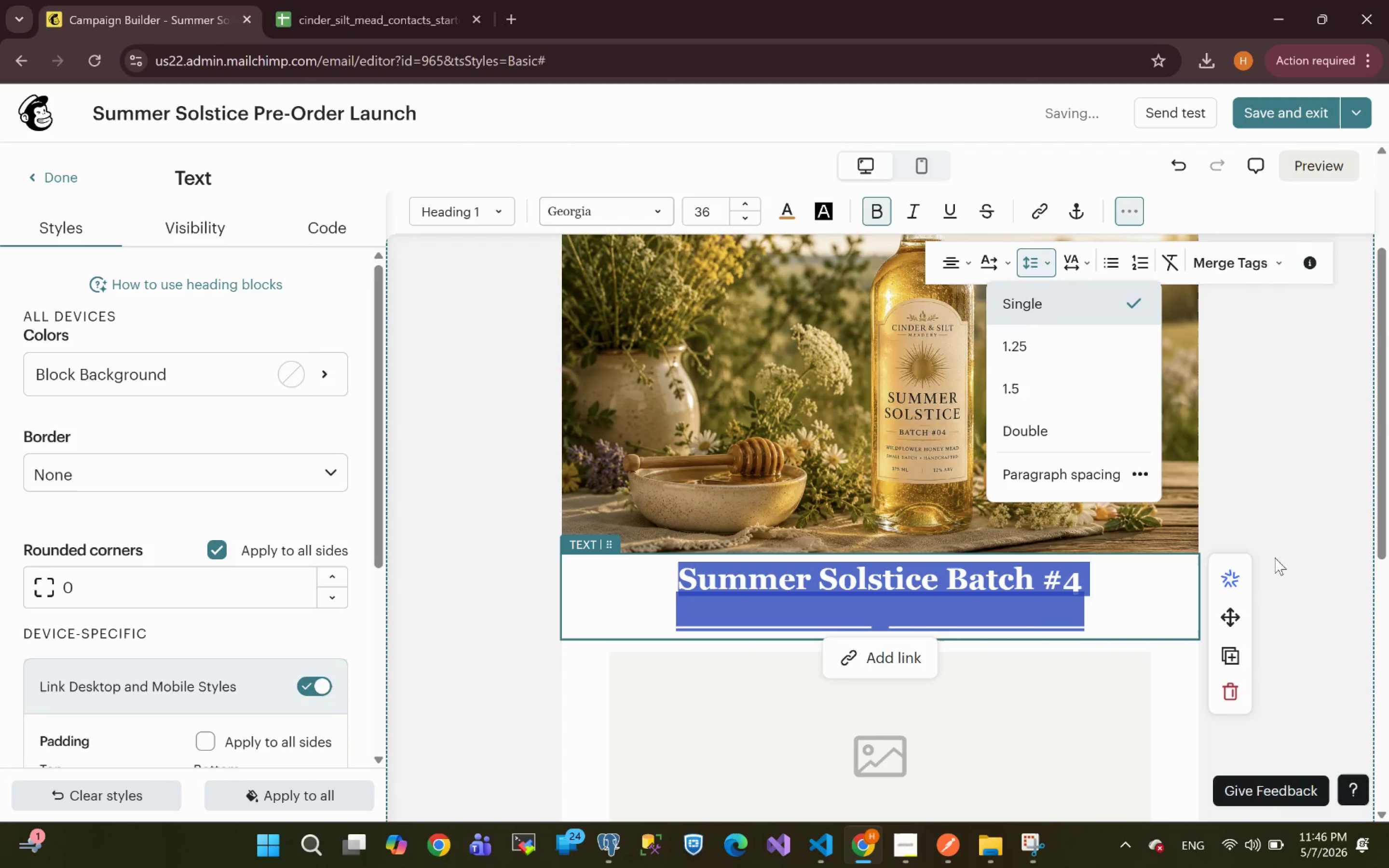 
left_click([1319, 570])
 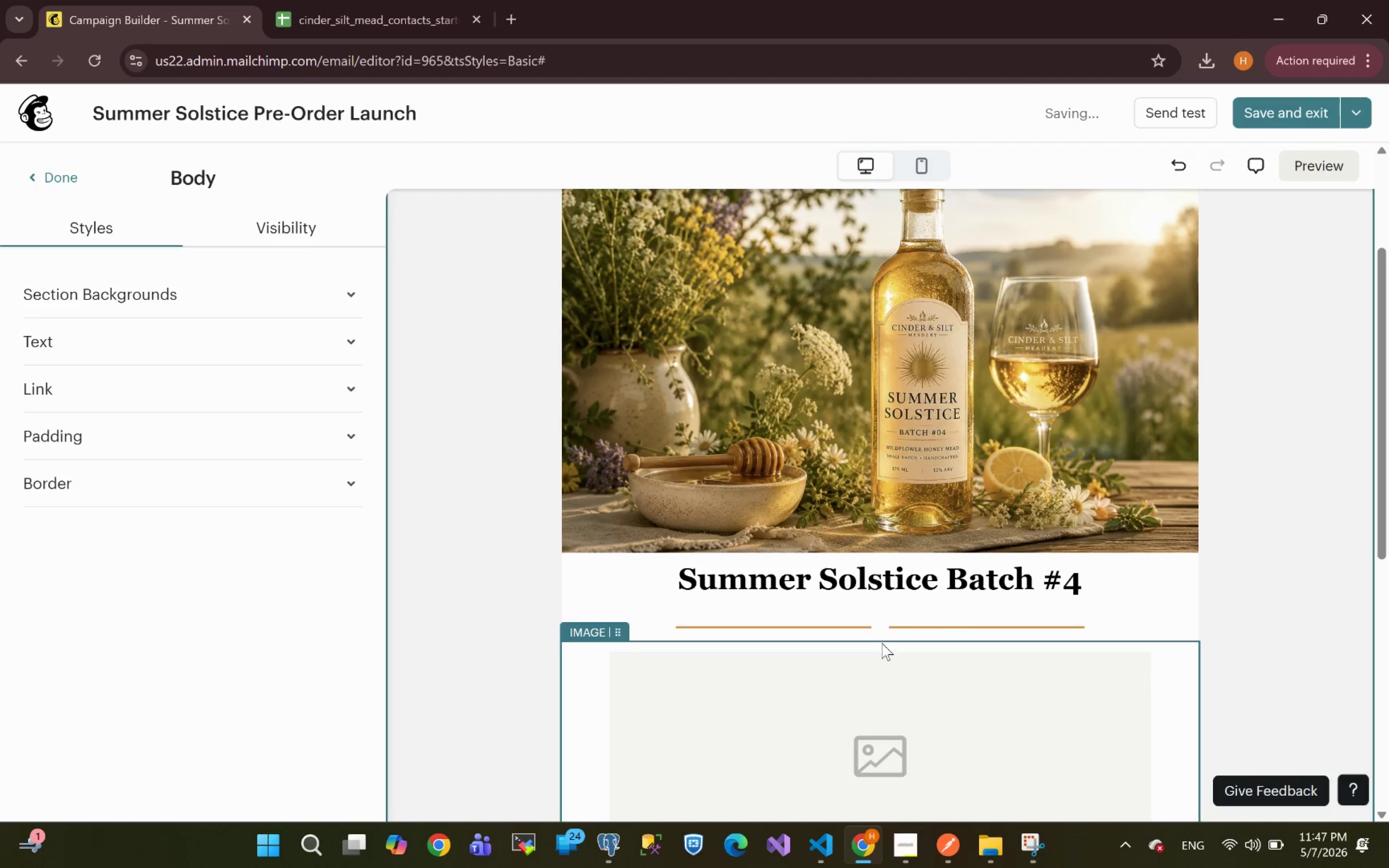 
left_click([881, 625])
 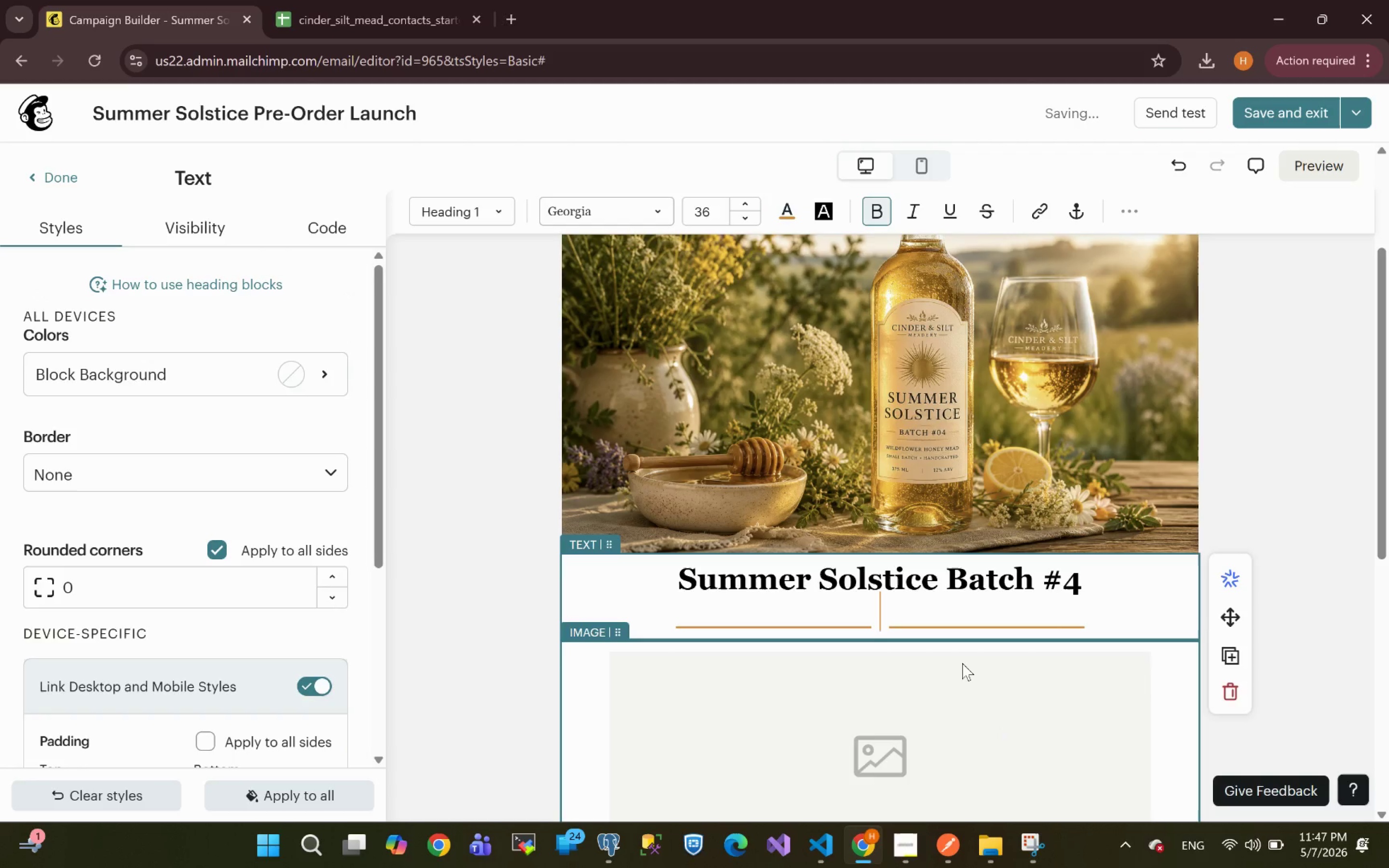 
wait(8.64)
 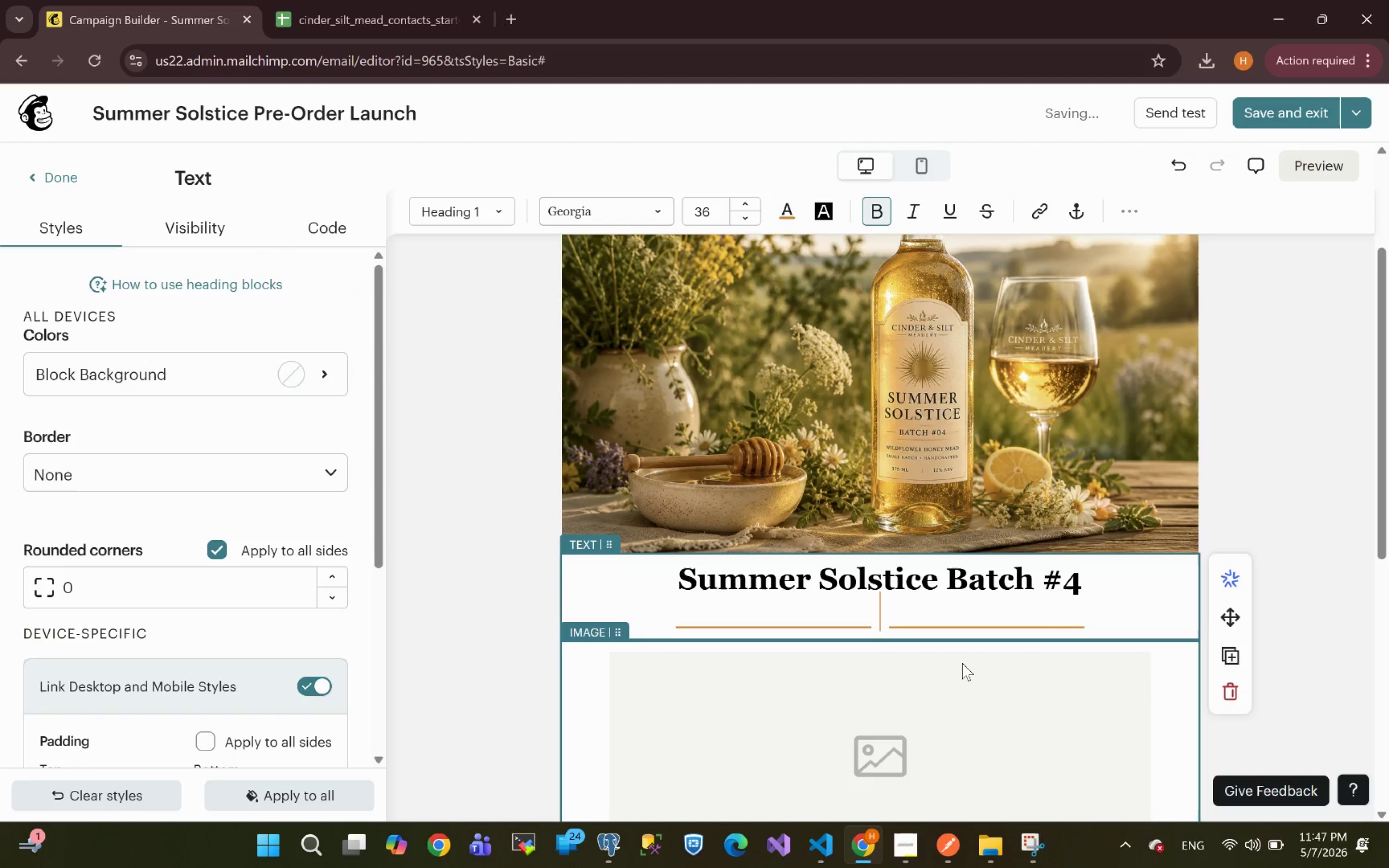 
mouse_move([523, 47])
 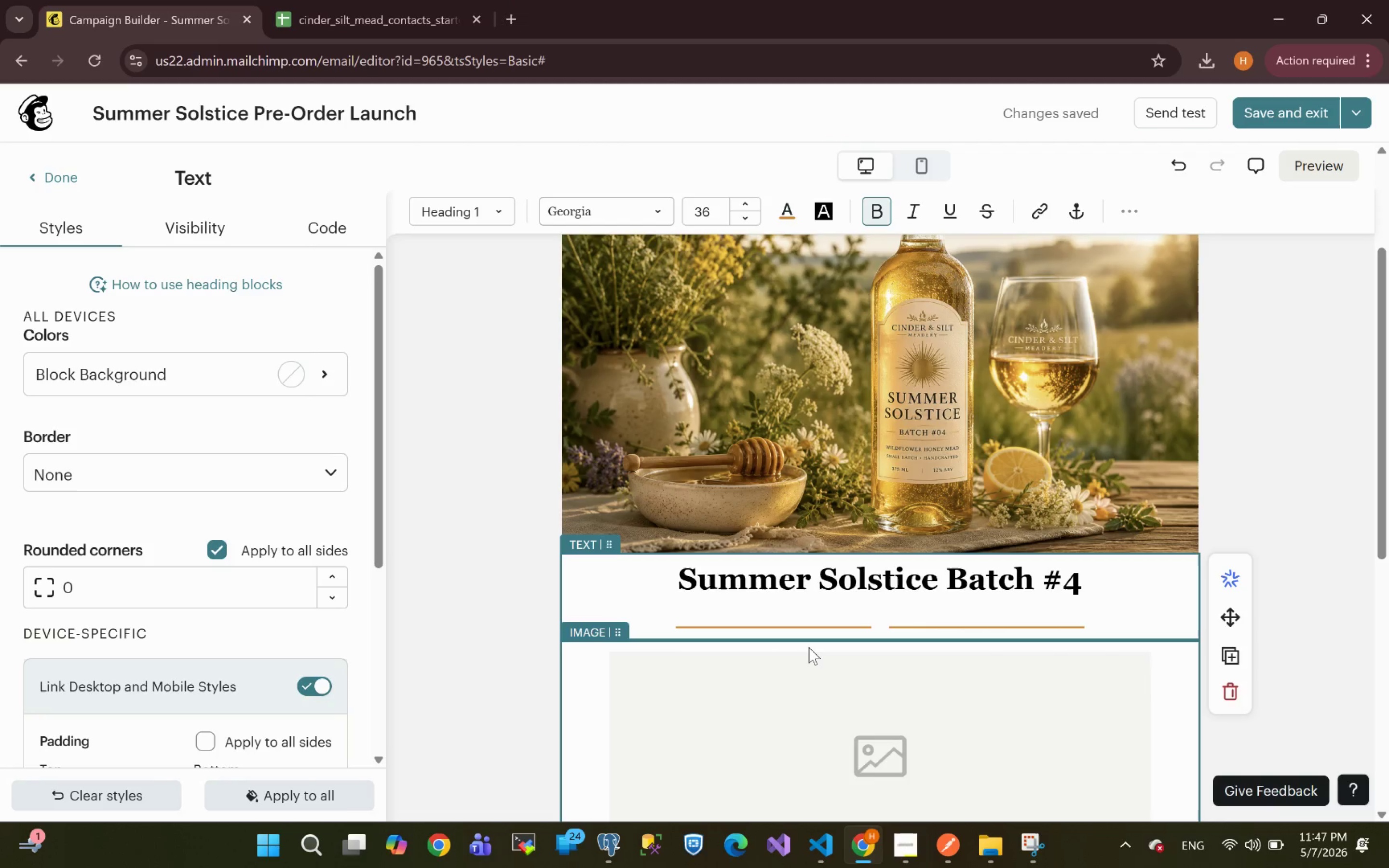 
hold_key(key=ShiftLeft, duration=4.7)
 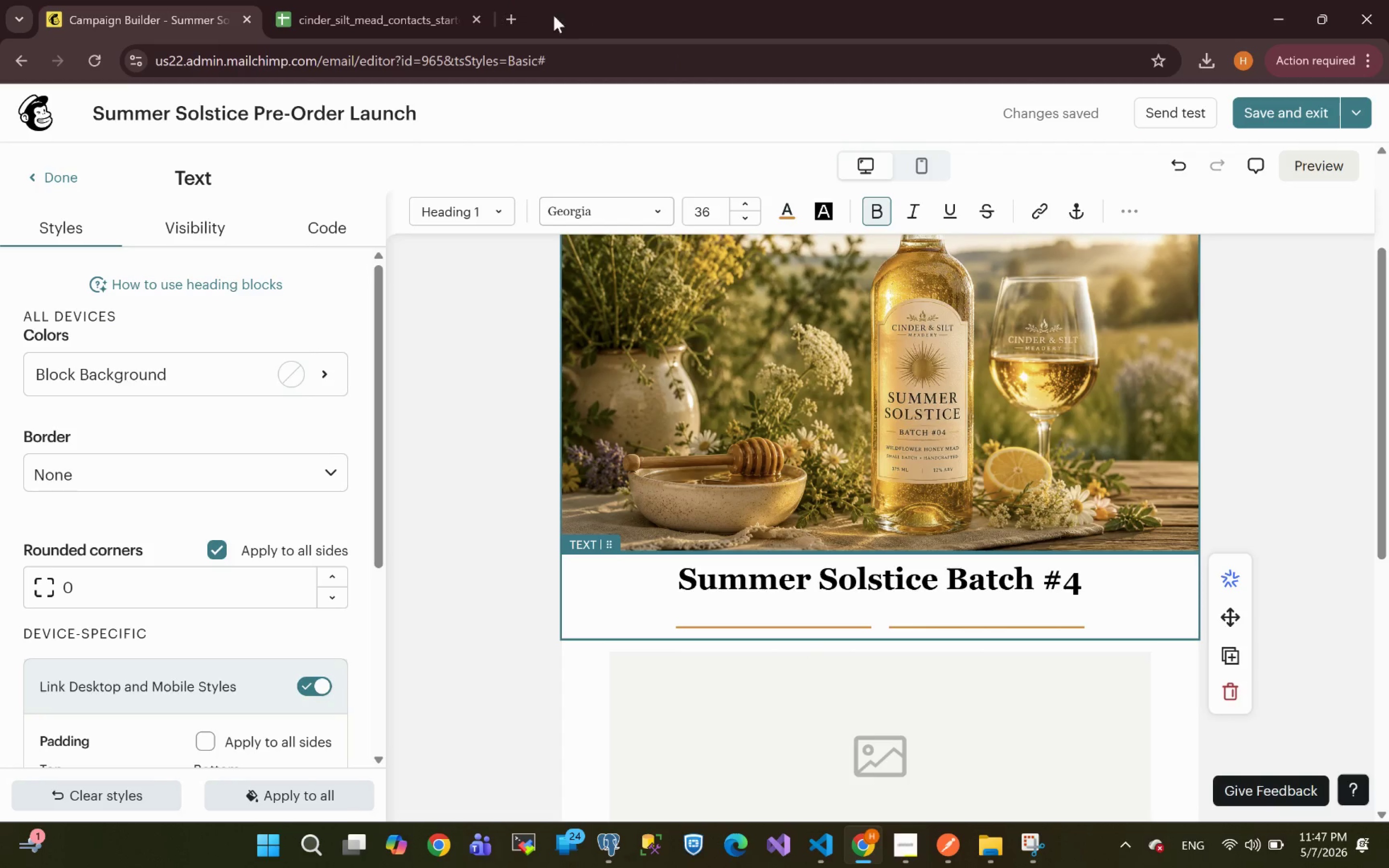 
left_click([512, 15])
 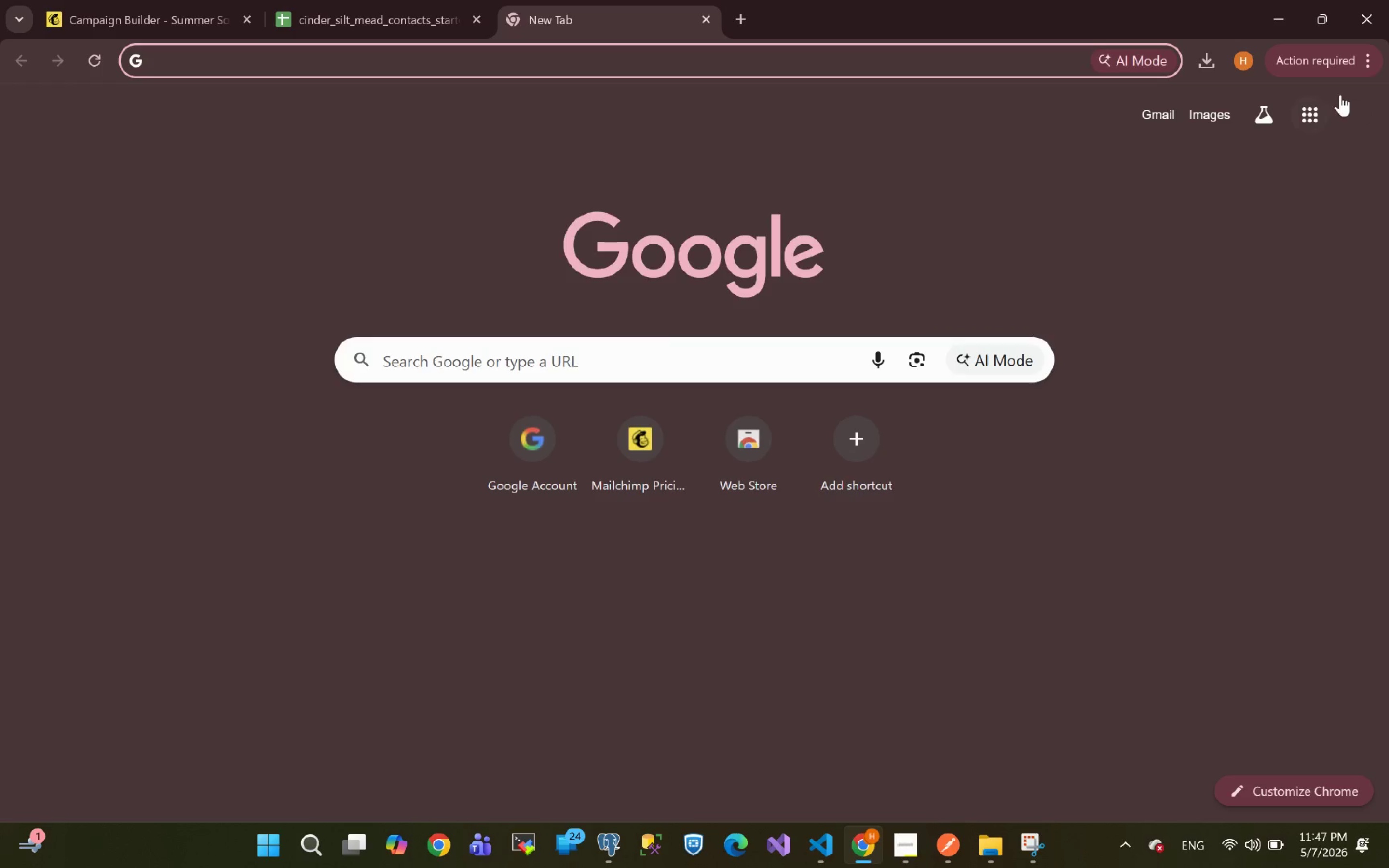 
left_click([1316, 122])
 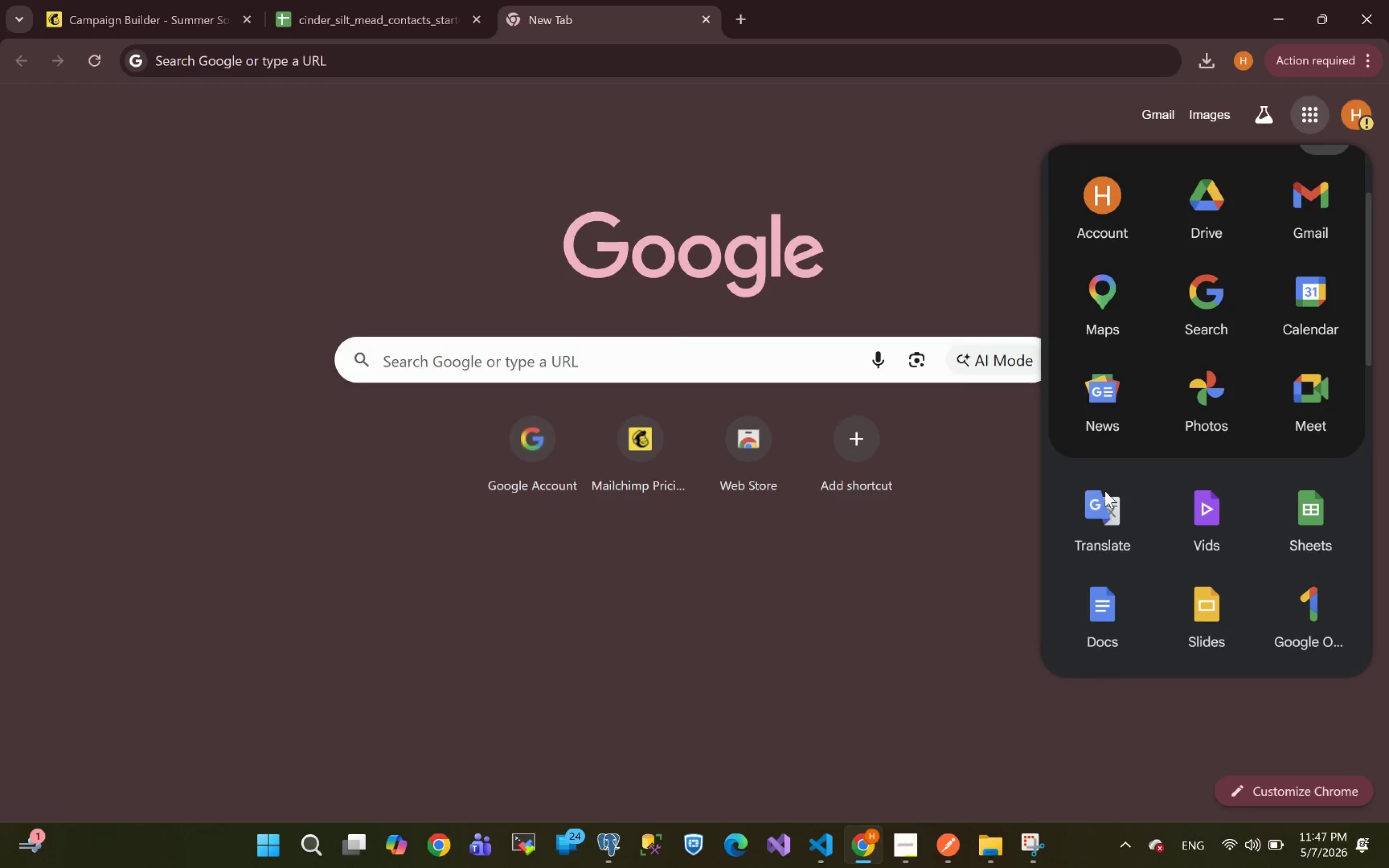 
left_click([1089, 611])
 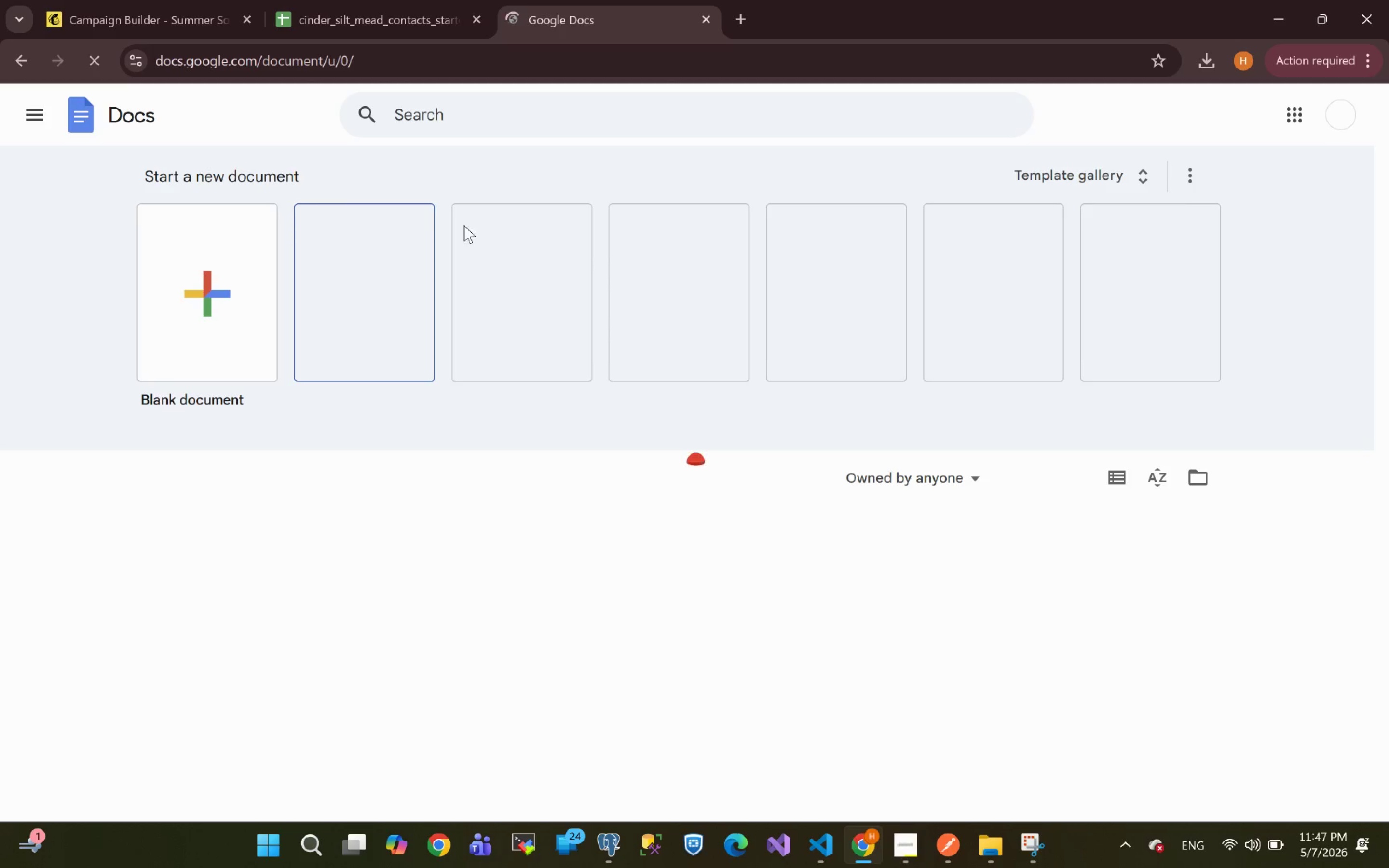 
left_click([217, 280])
 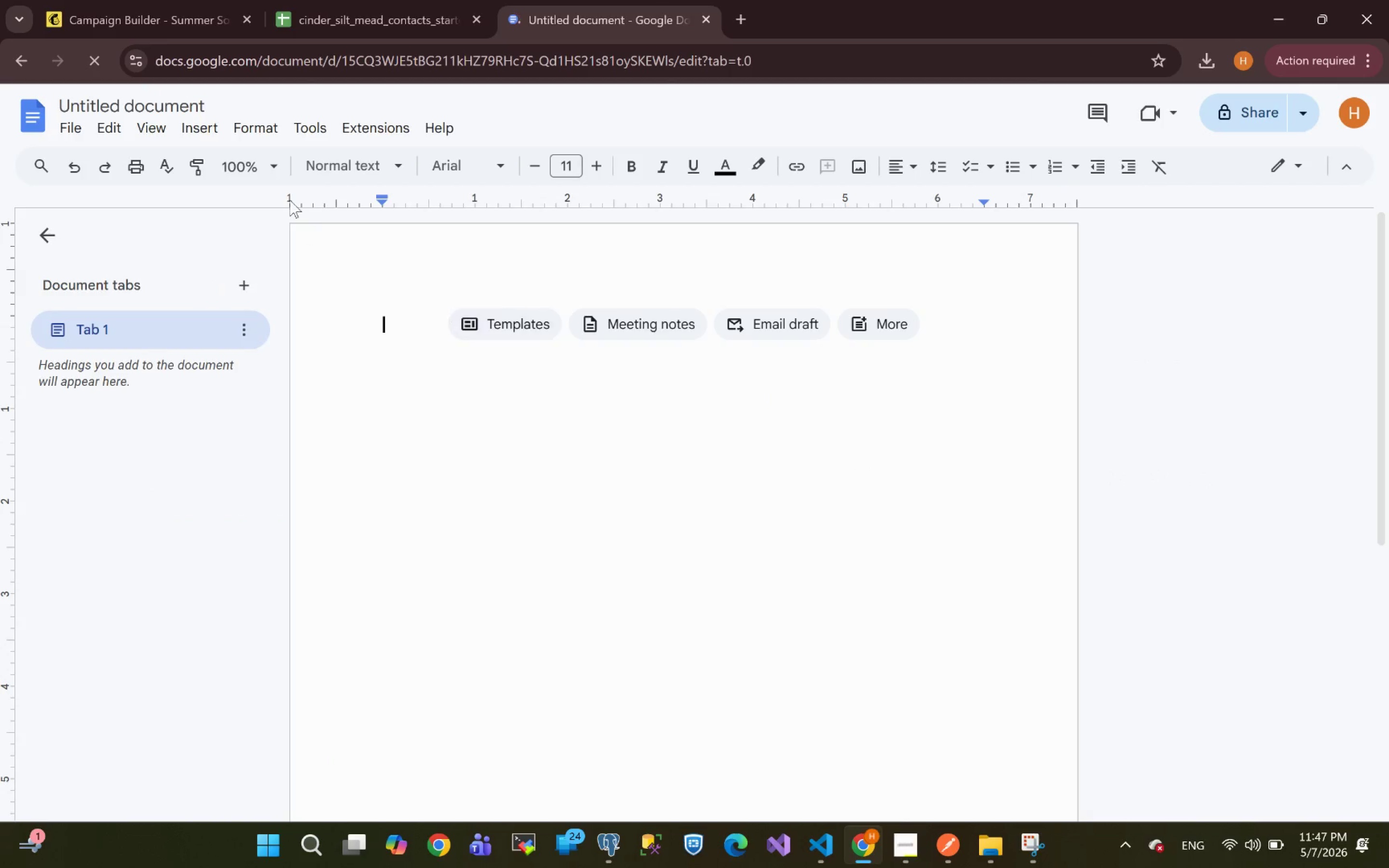 
key(J)
 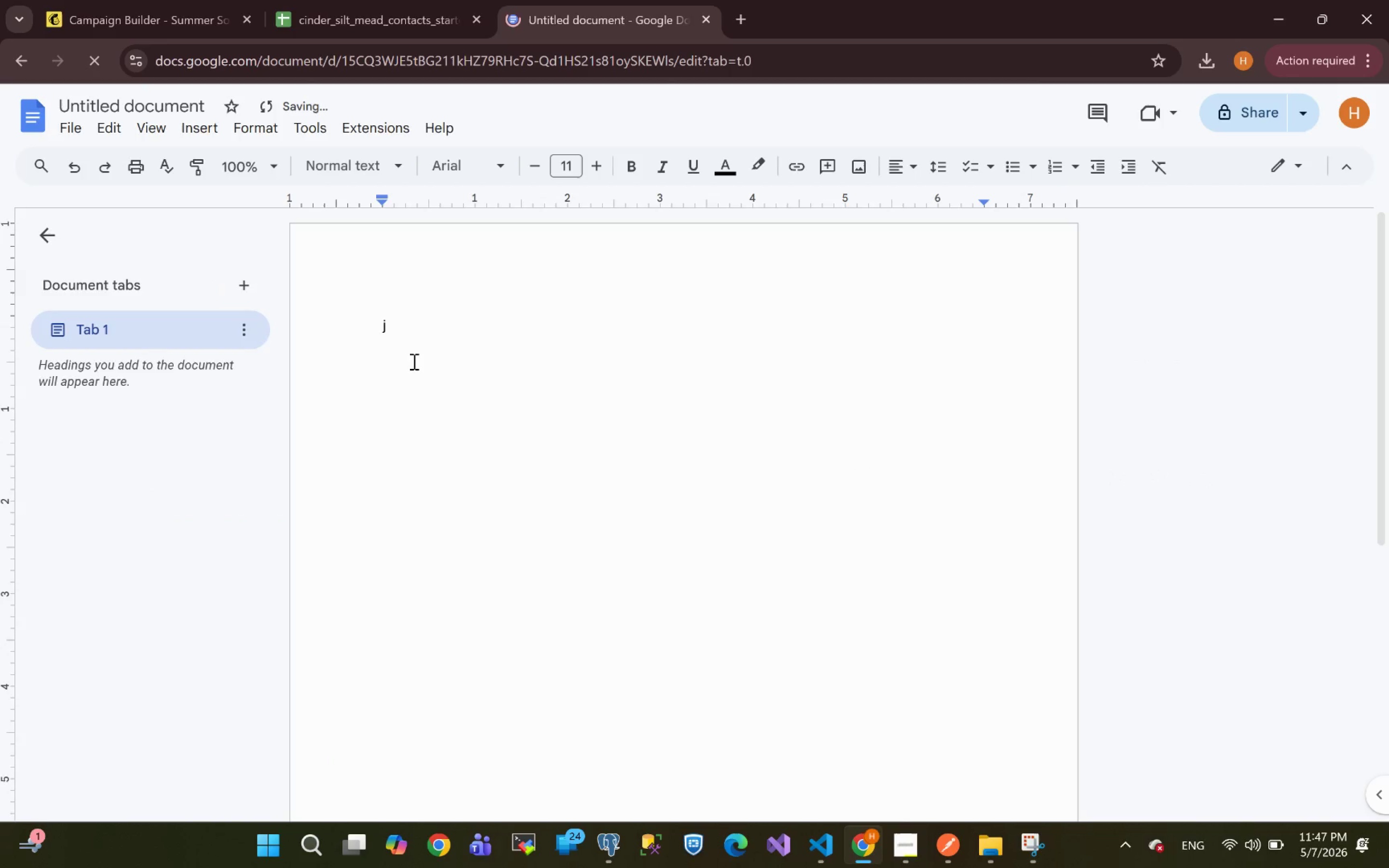 
key(Space)
 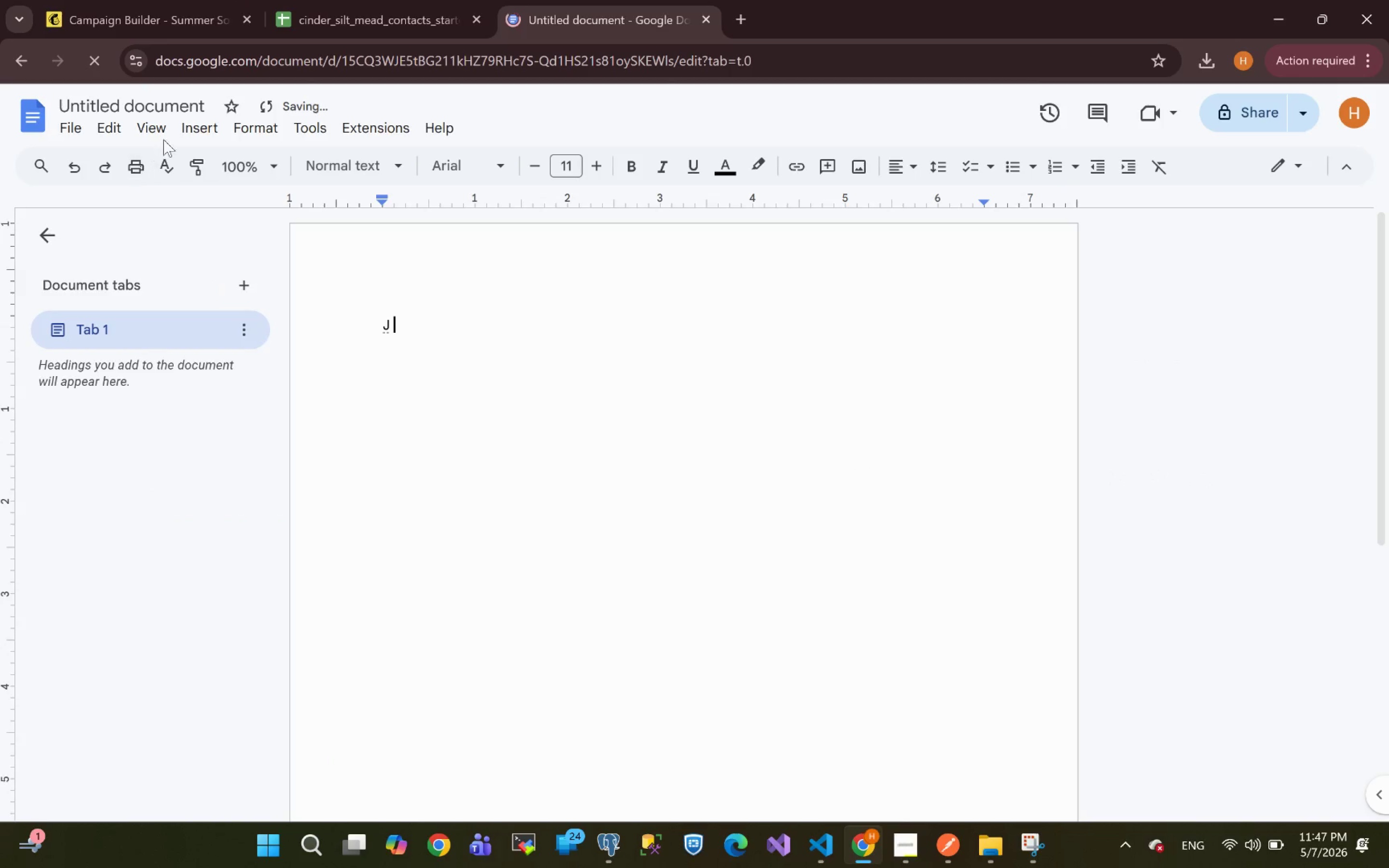 
left_click([191, 132])
 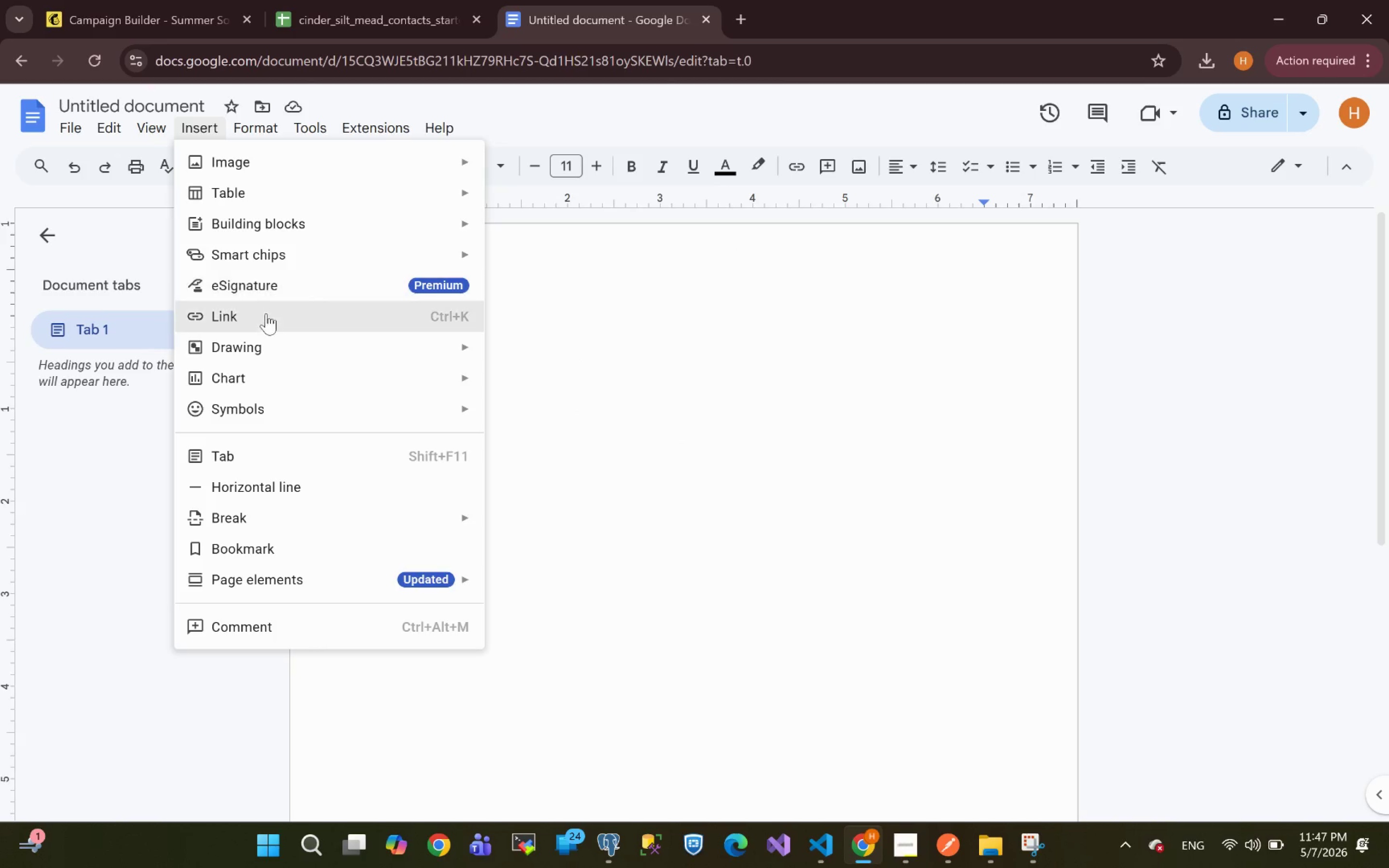 
wait(12.51)
 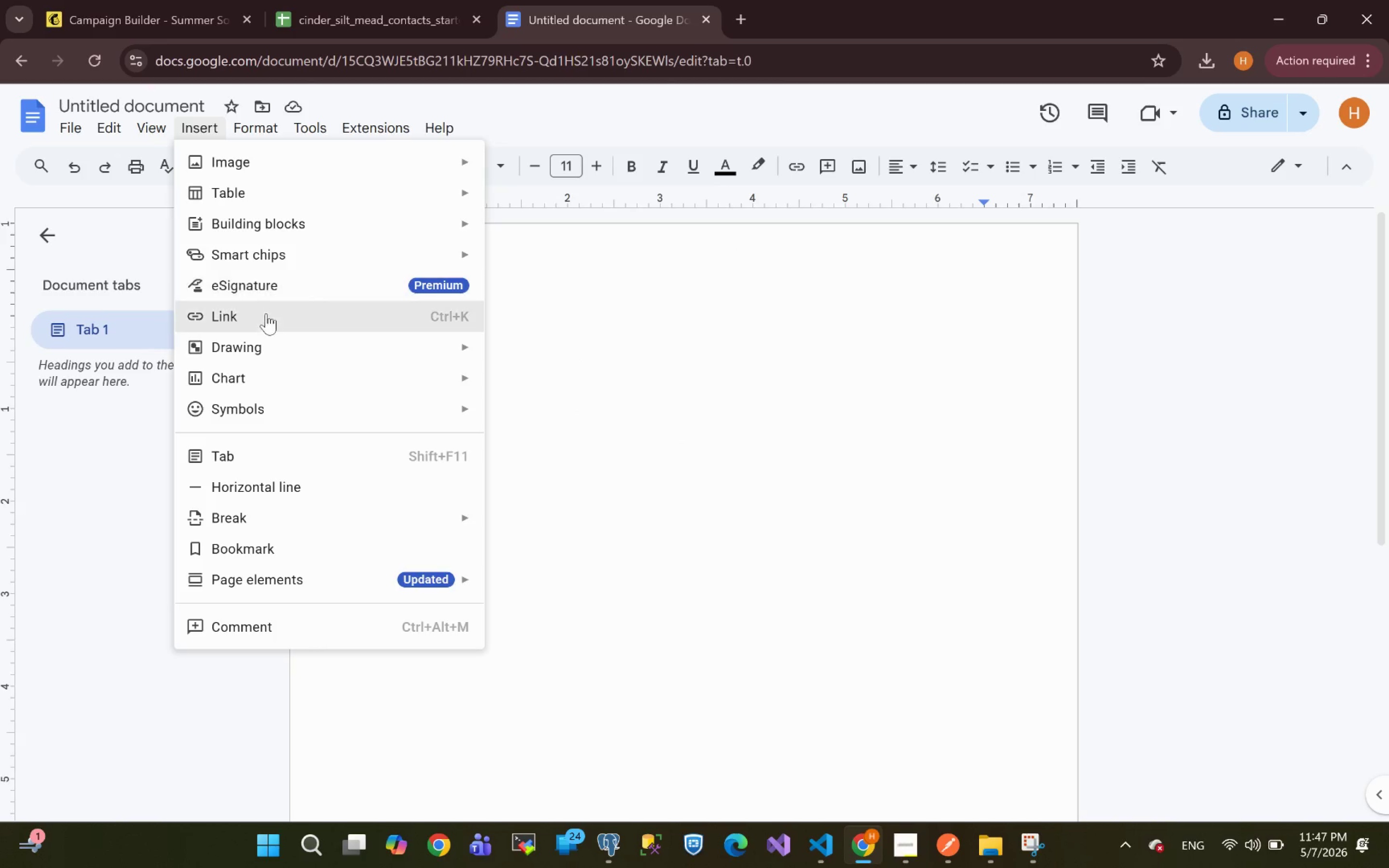 
left_click([539, 420])
 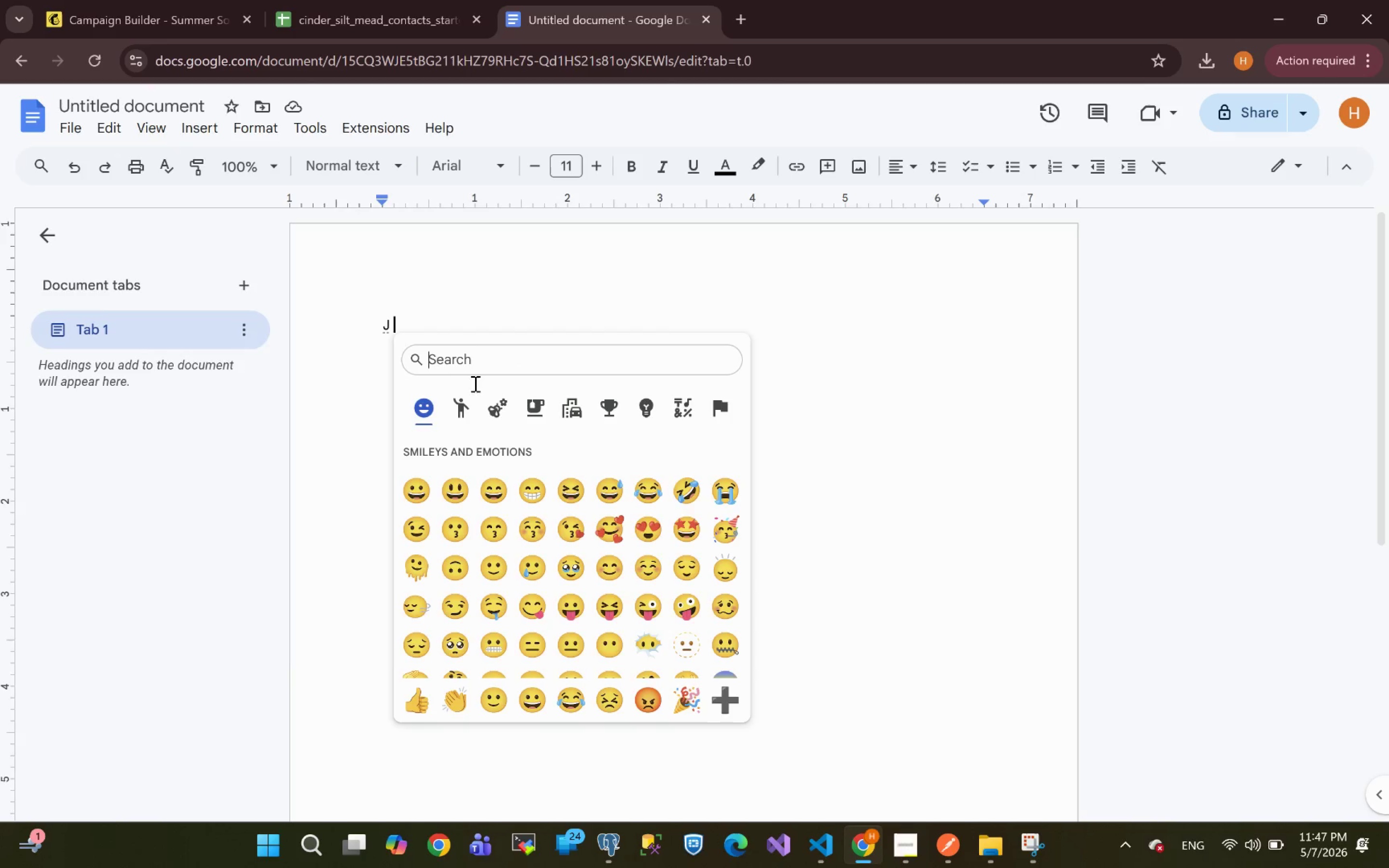 
left_click([455, 358])
 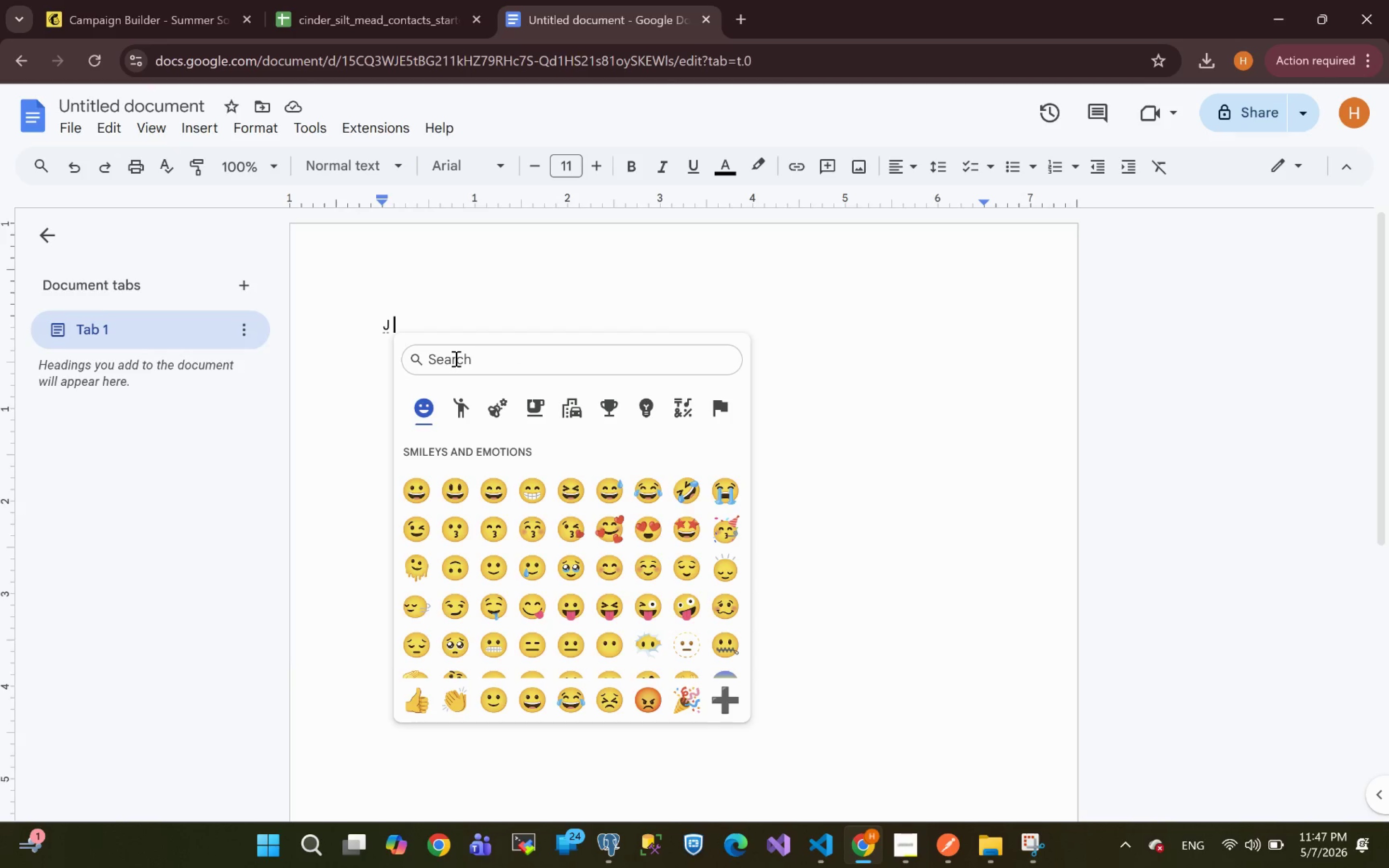 
type(sun)
 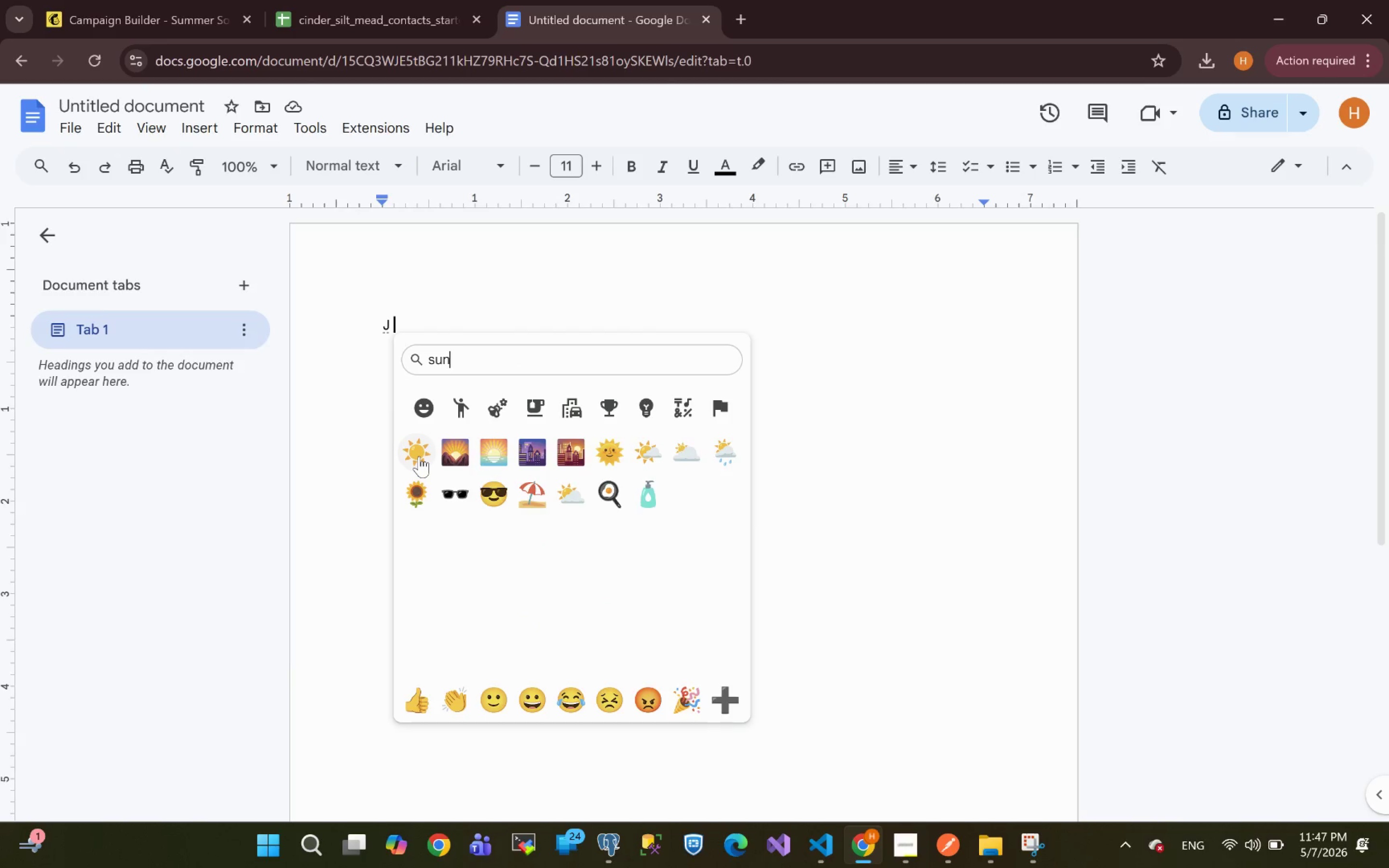 
left_click([419, 456])
 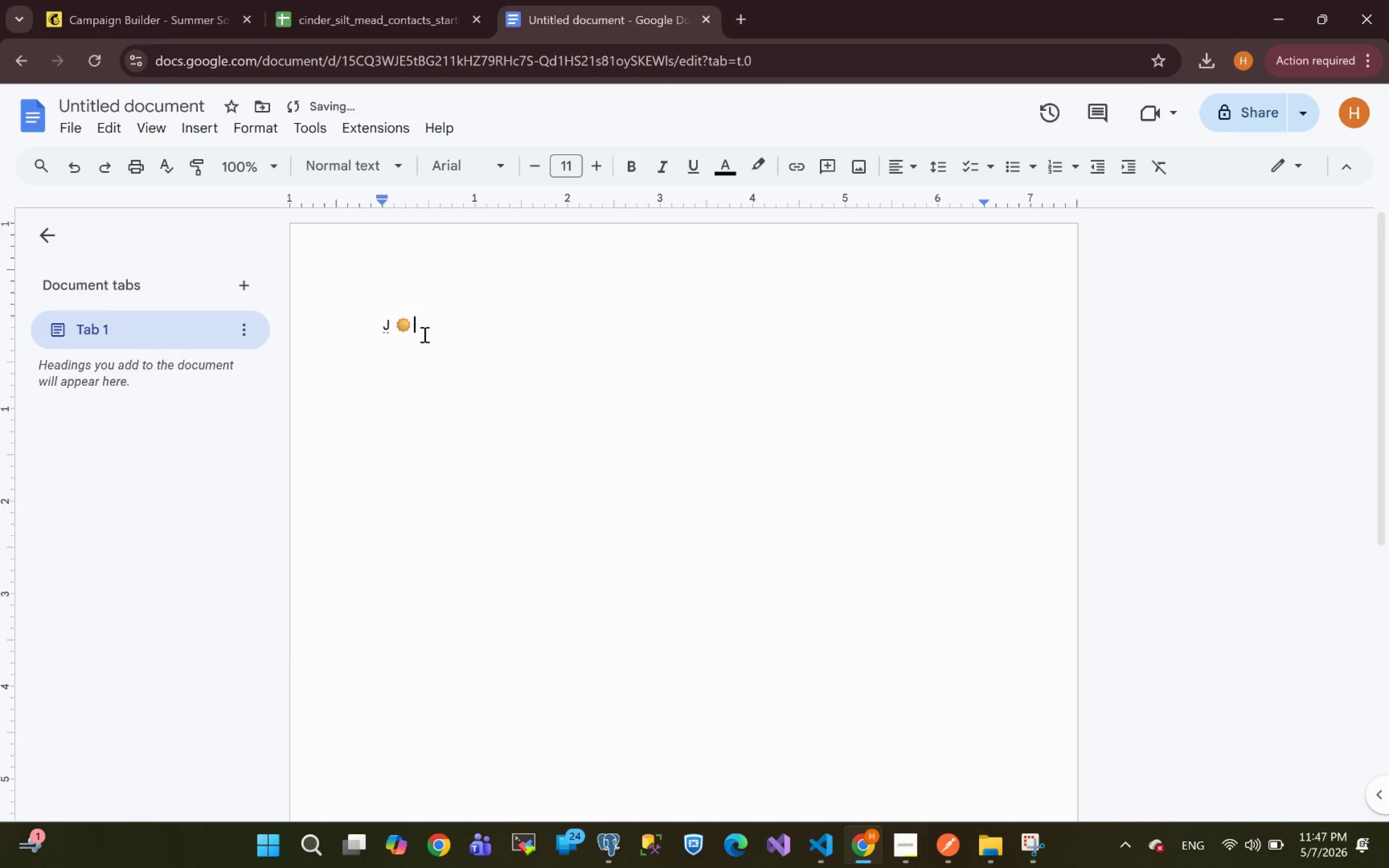 
left_click_drag(start_coordinate=[415, 321], to_coordinate=[401, 322])
 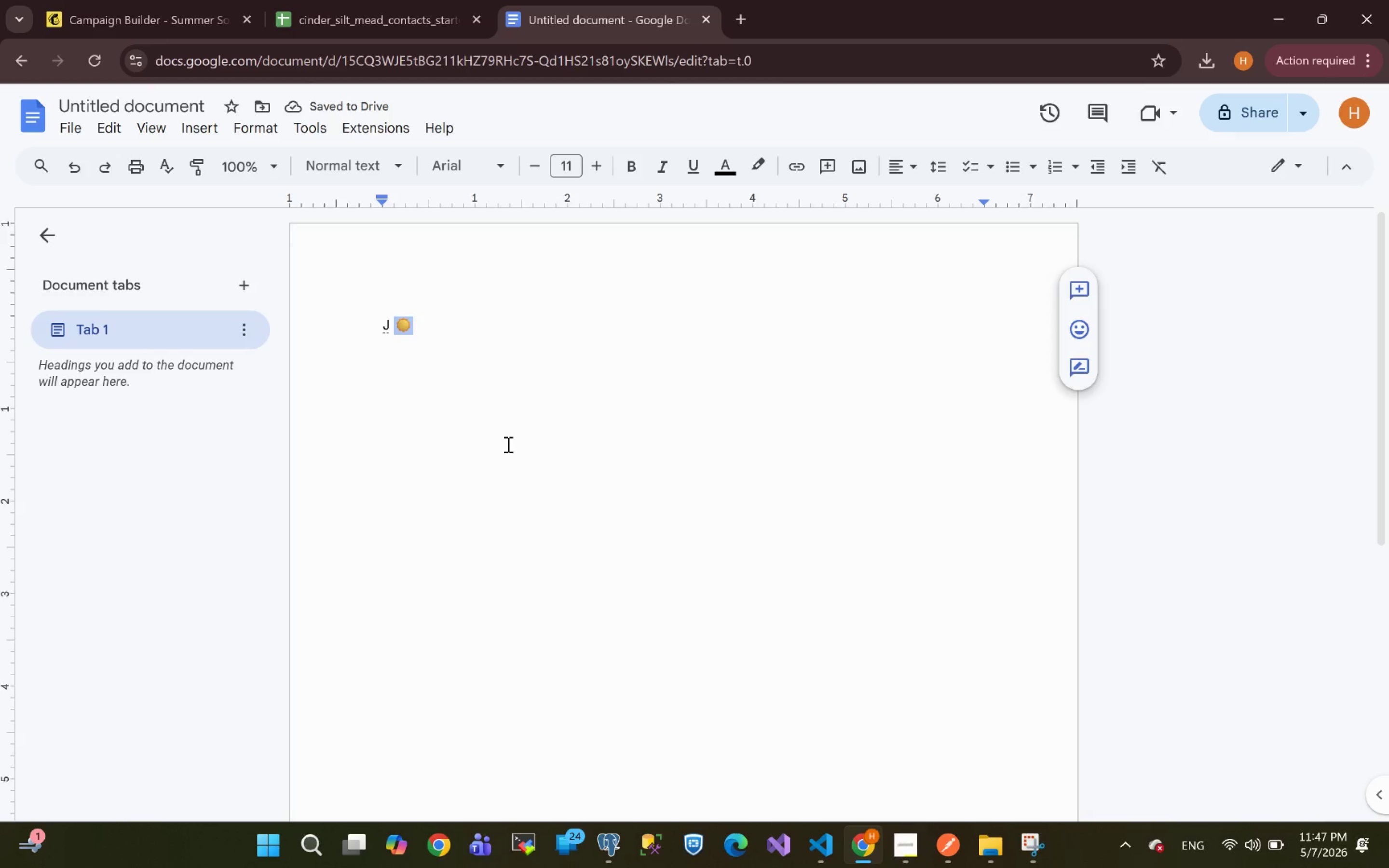 
key(Control+C)
 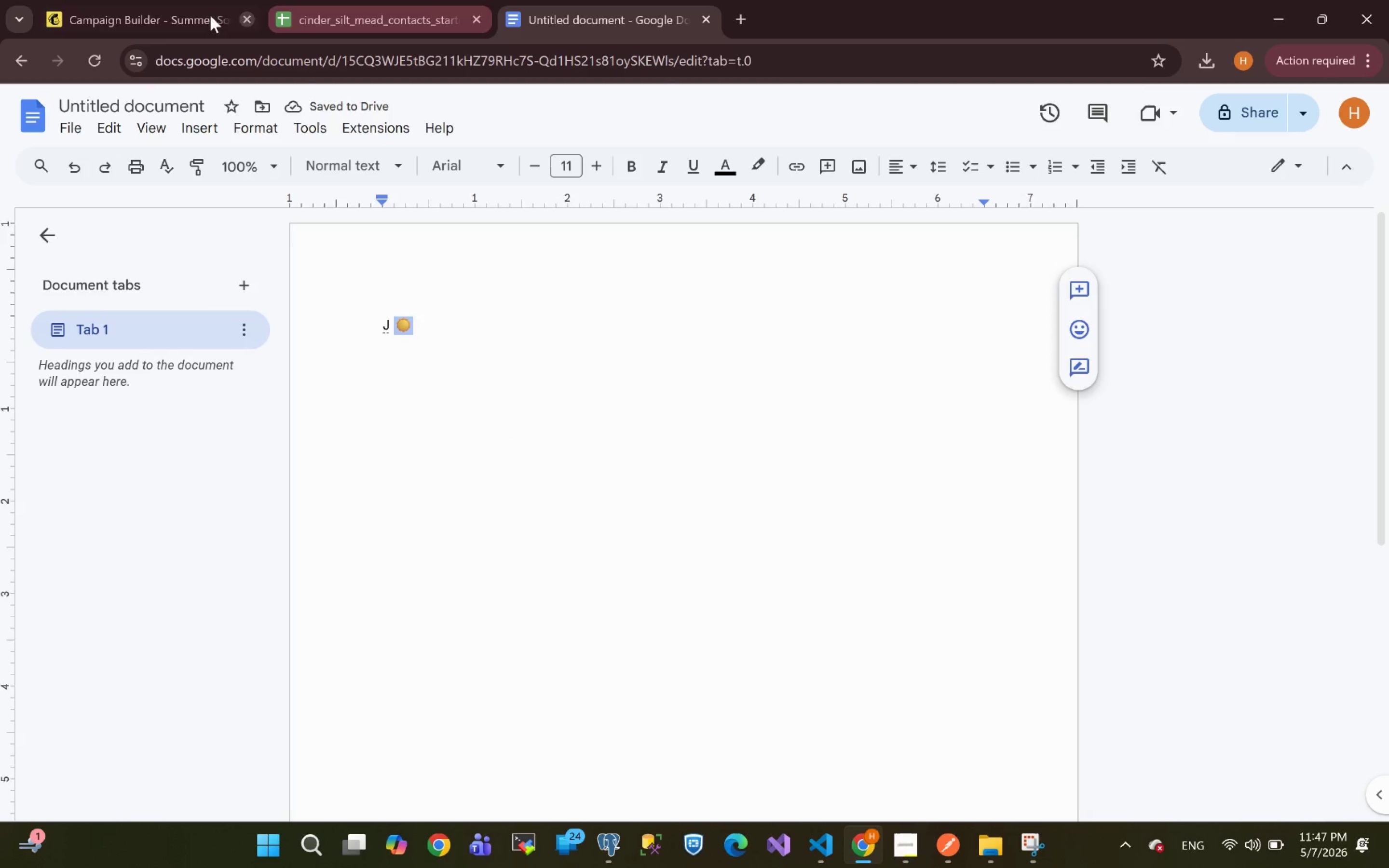 
left_click([140, 14])
 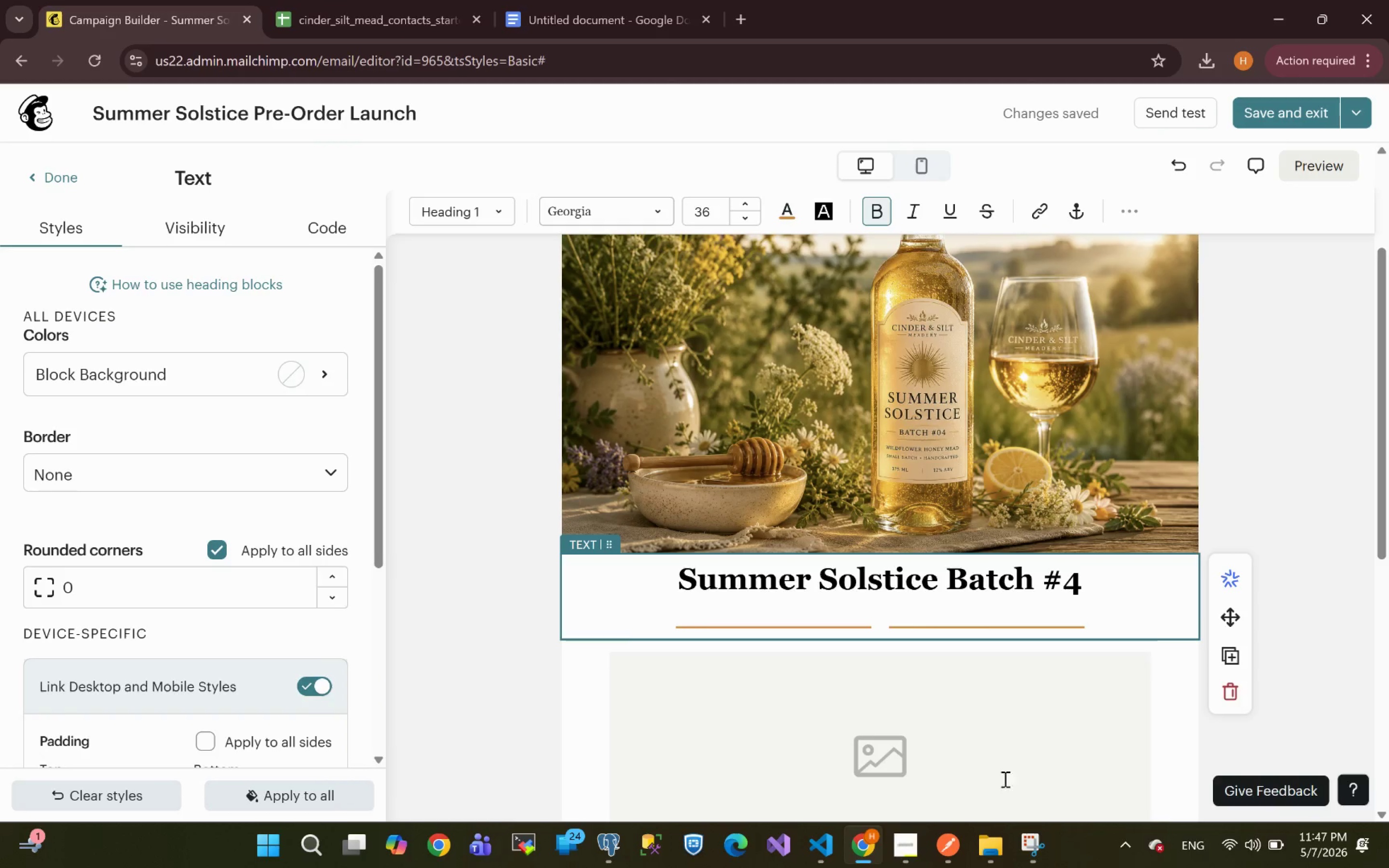 
key(Control+V)
 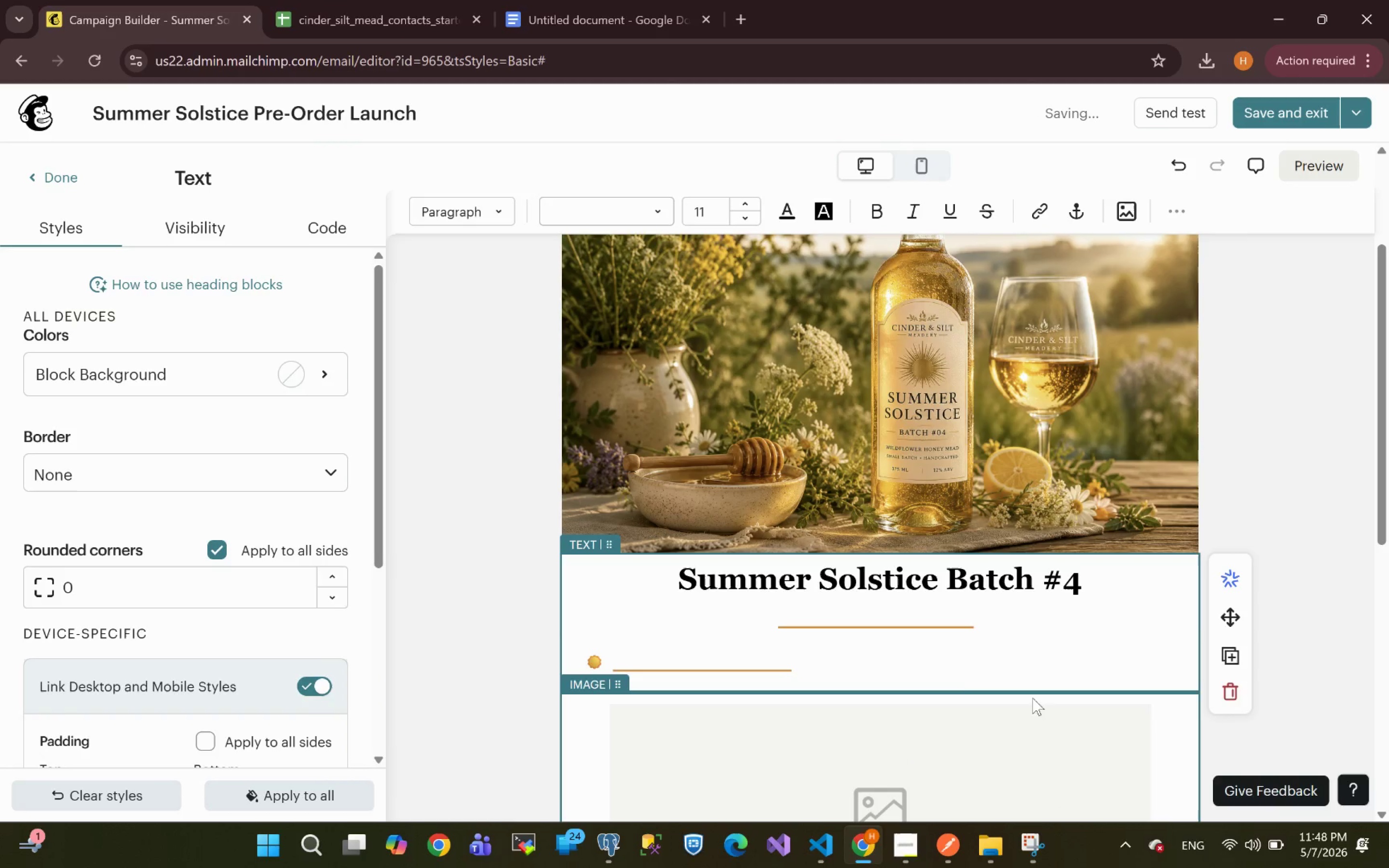 
left_click([888, 639])
 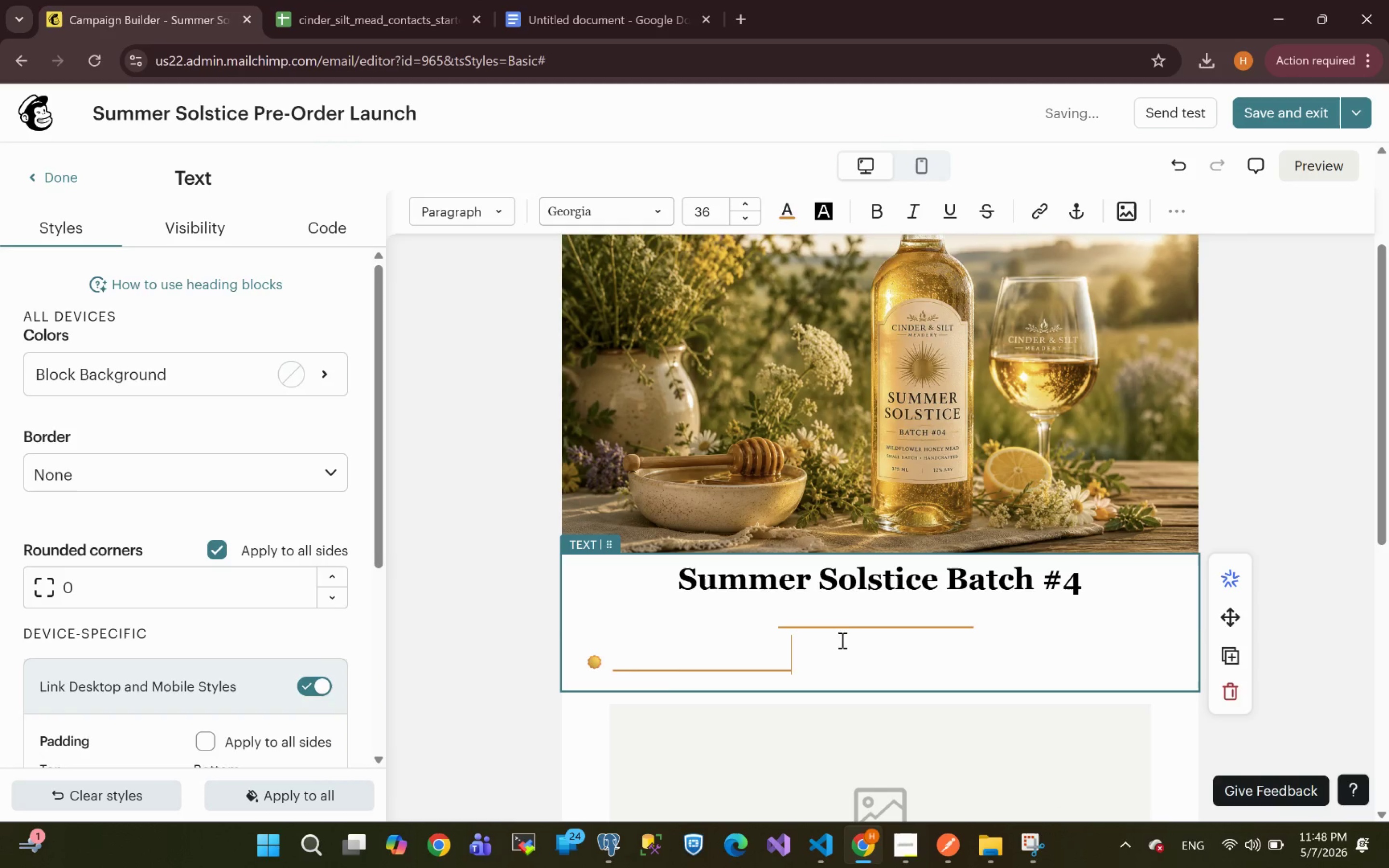 
left_click([844, 628])
 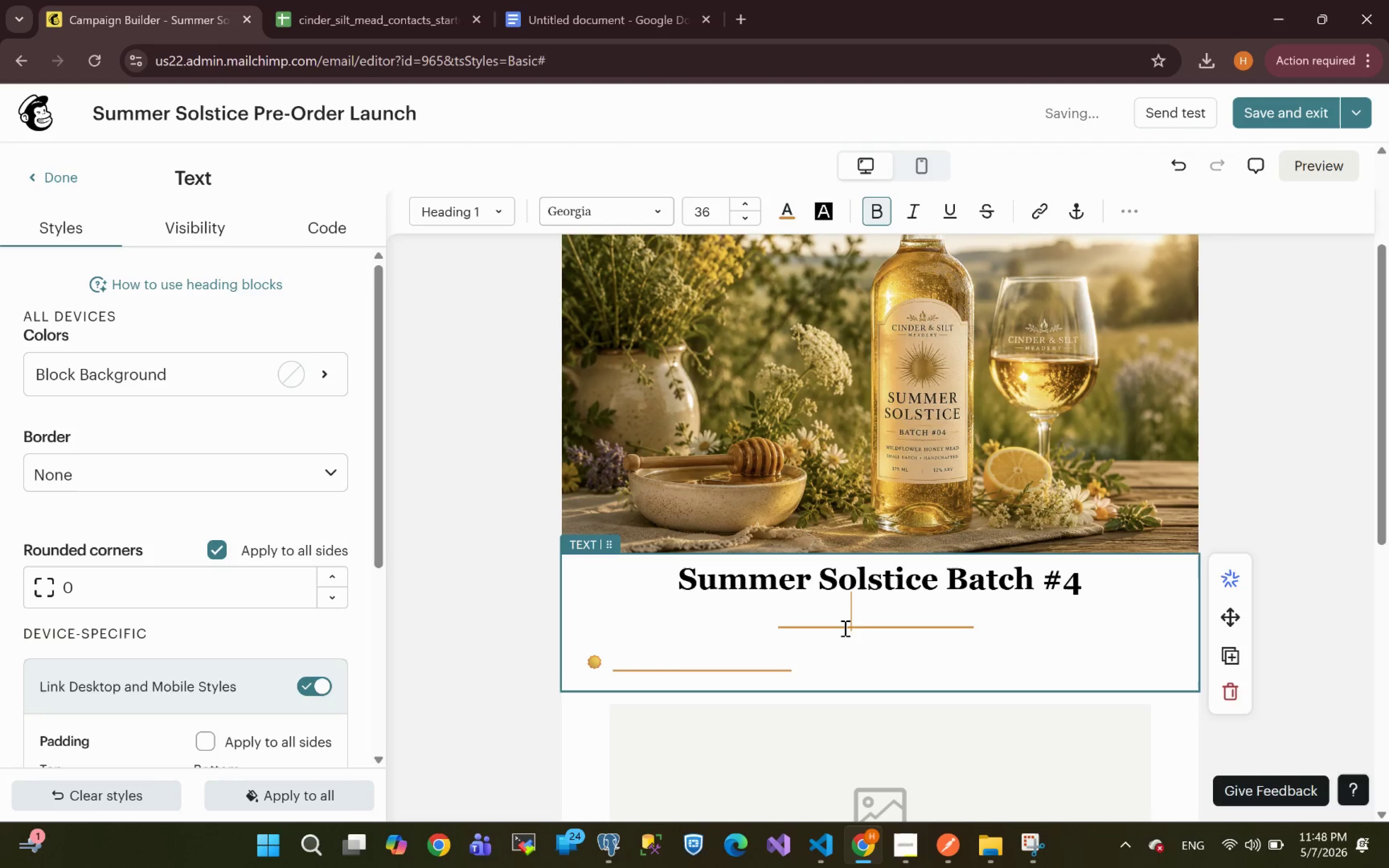 
key(Backspace)
 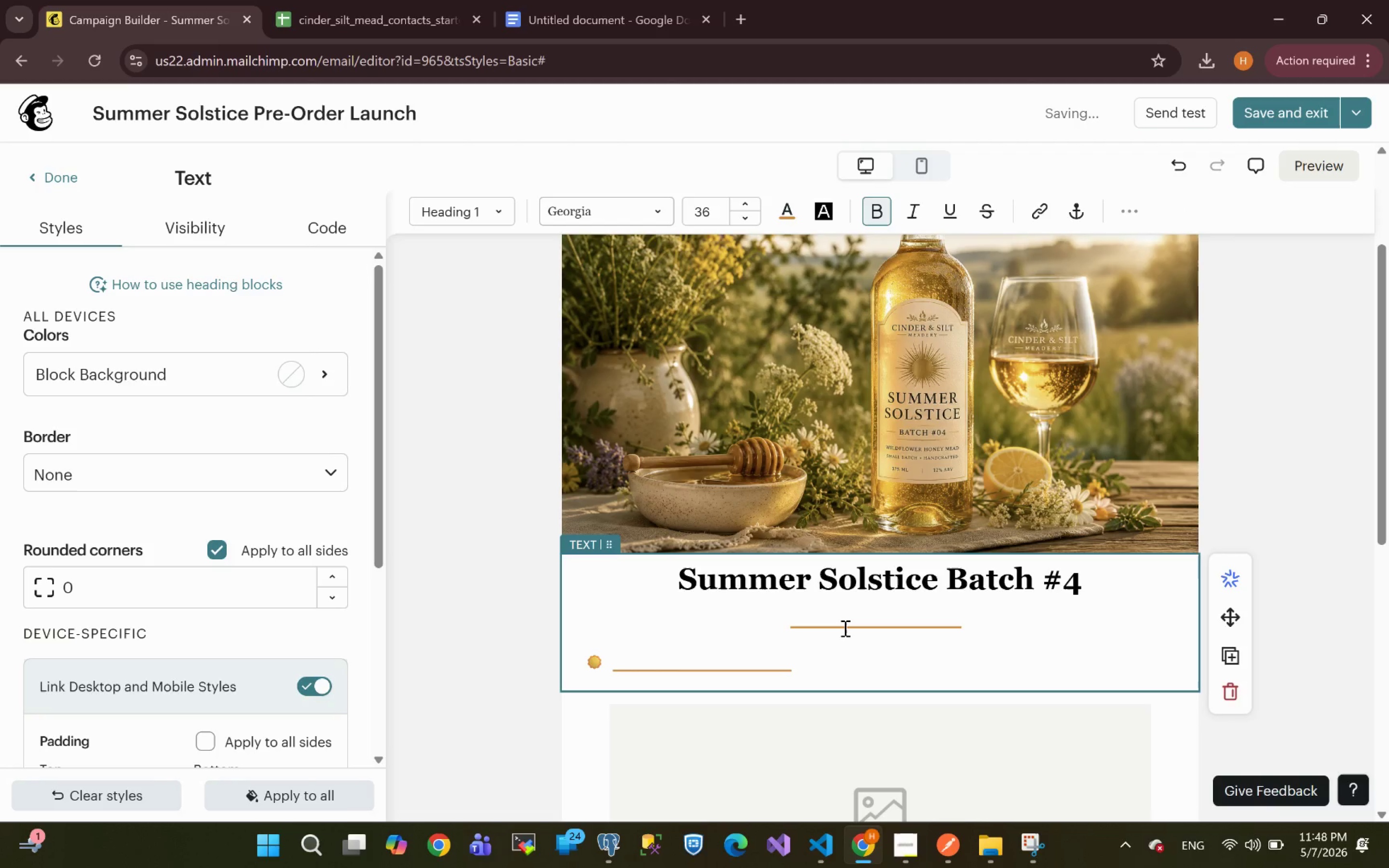 
key(Backspace)
 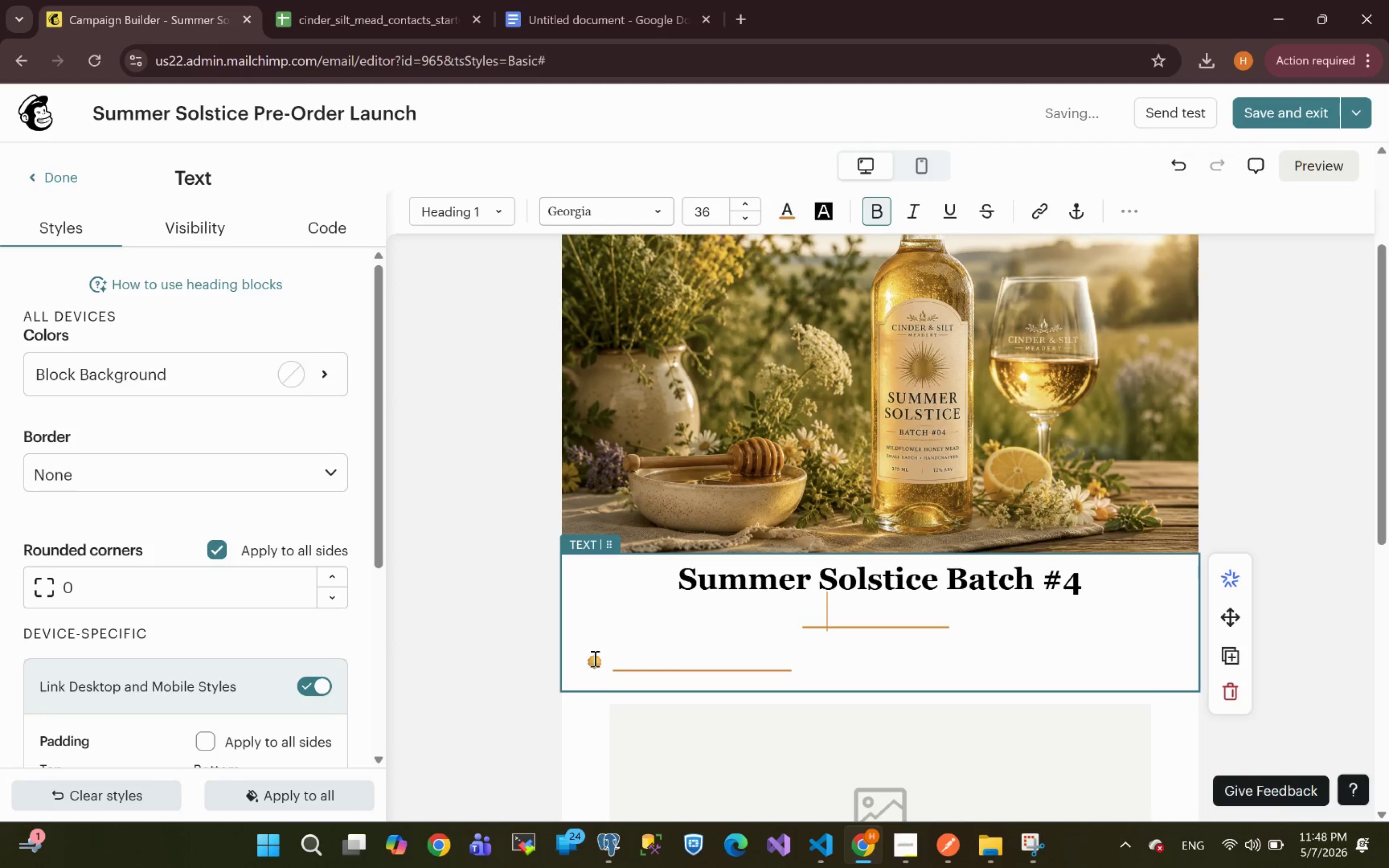 
left_click([588, 665])
 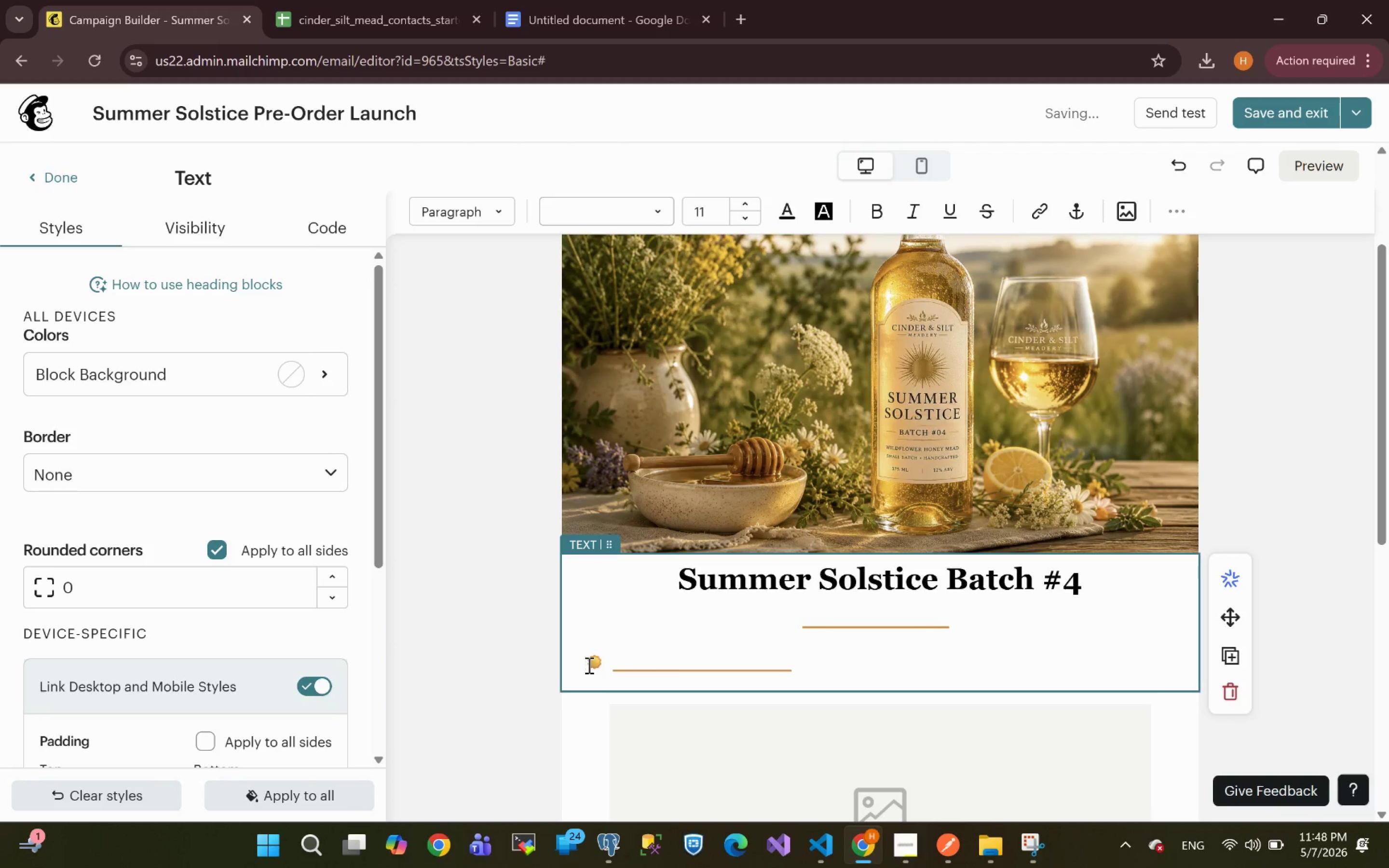 
key(Backspace)
 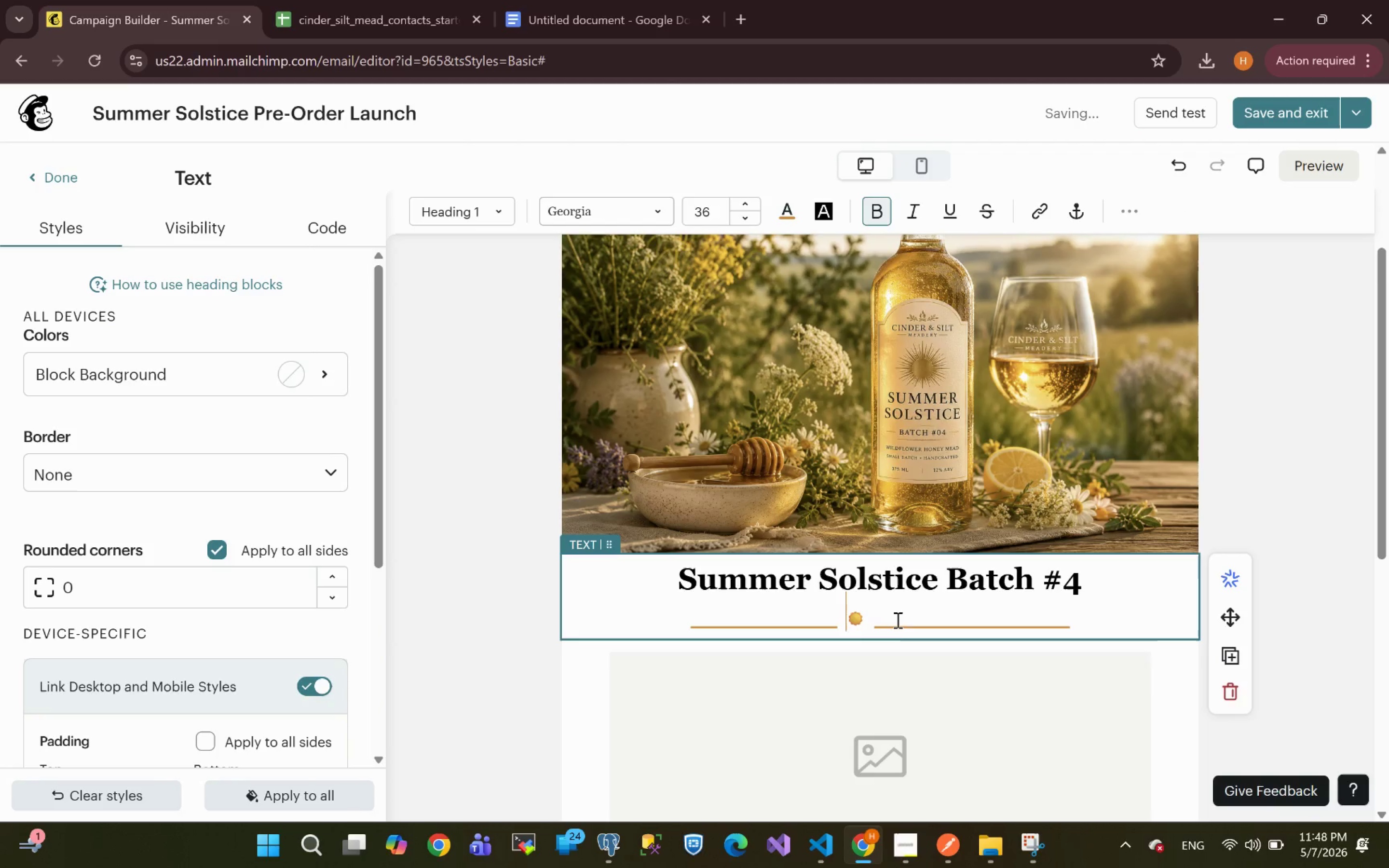 
left_click([875, 625])
 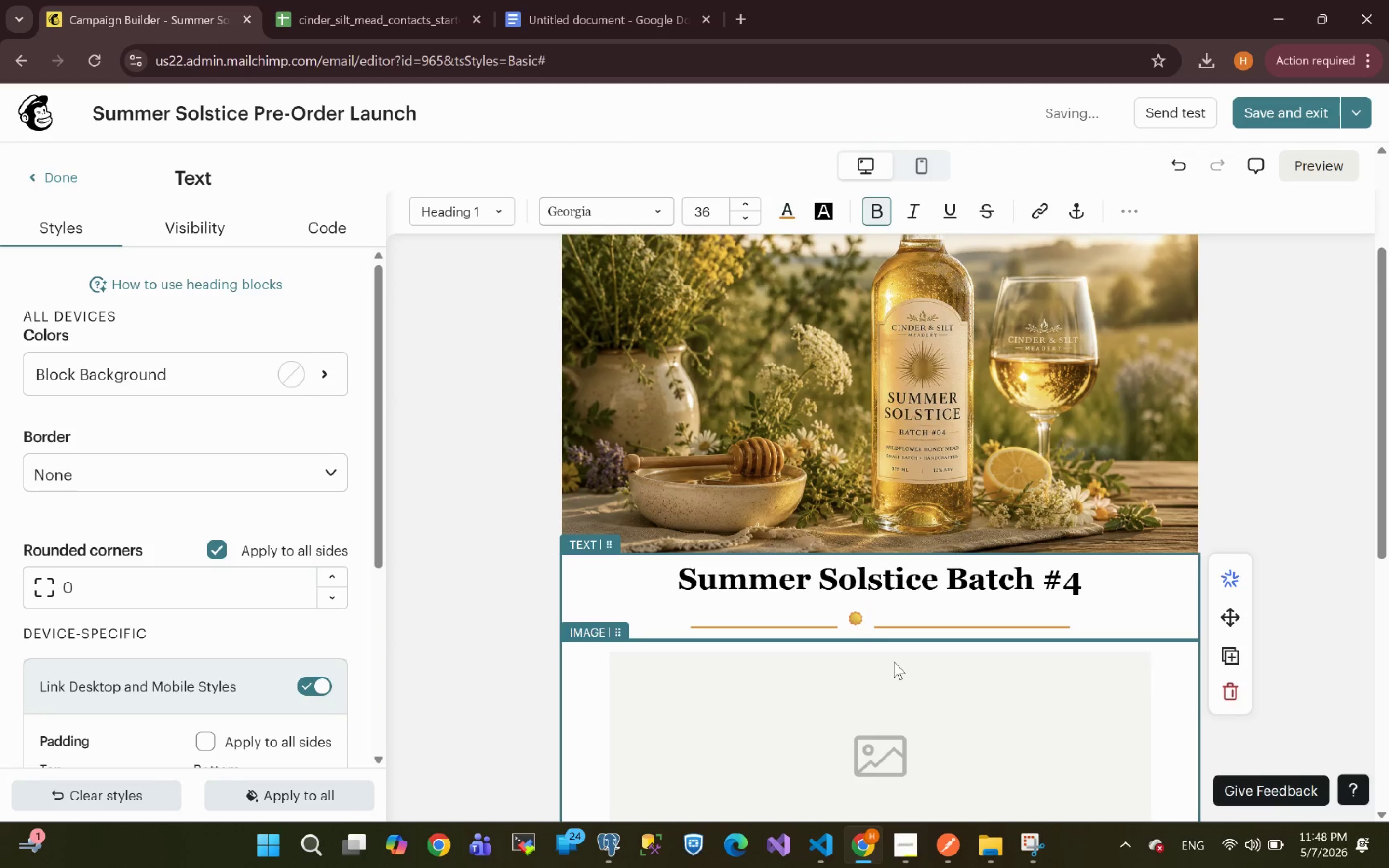 
key(Backspace)
 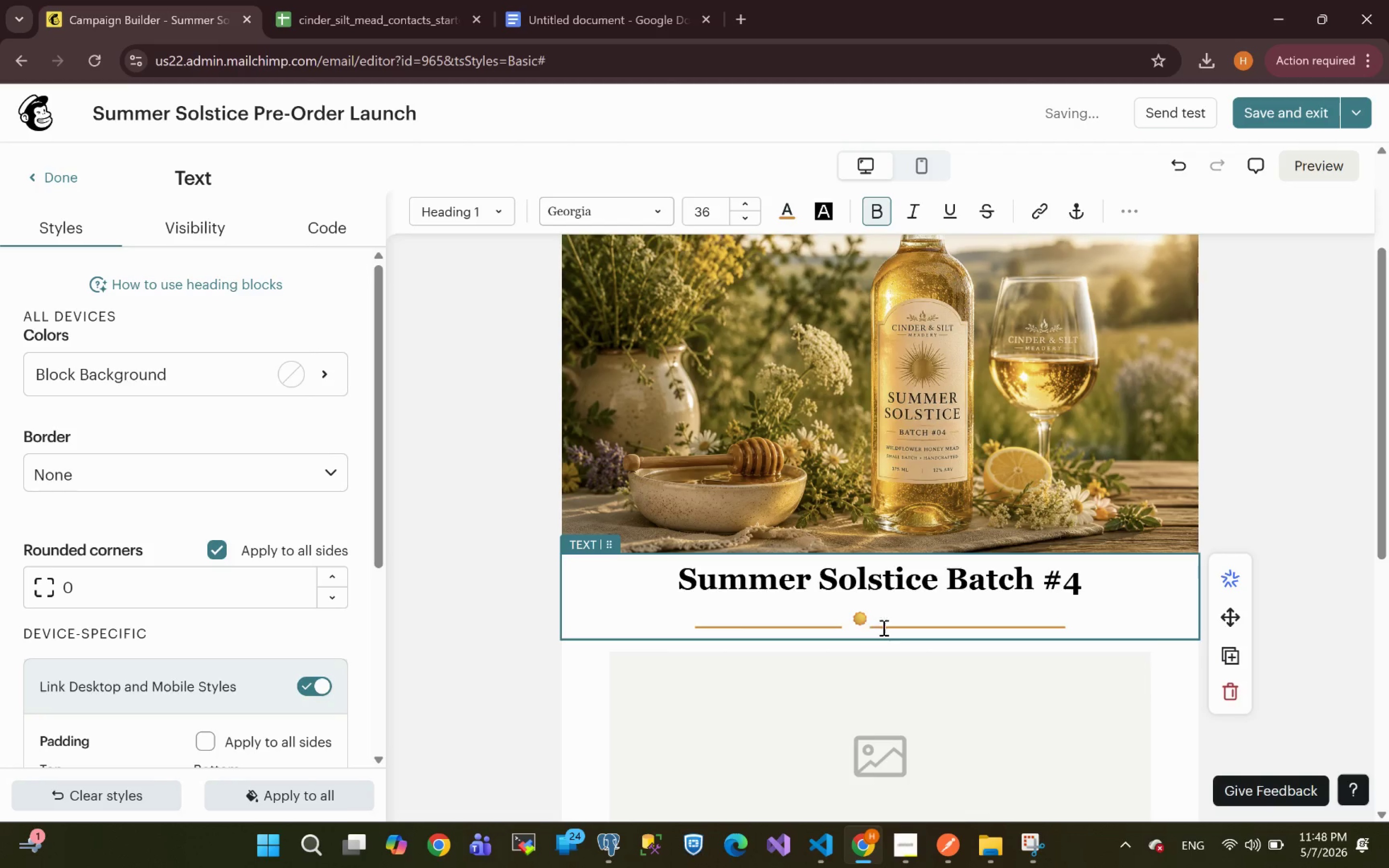 
key(Delete)
 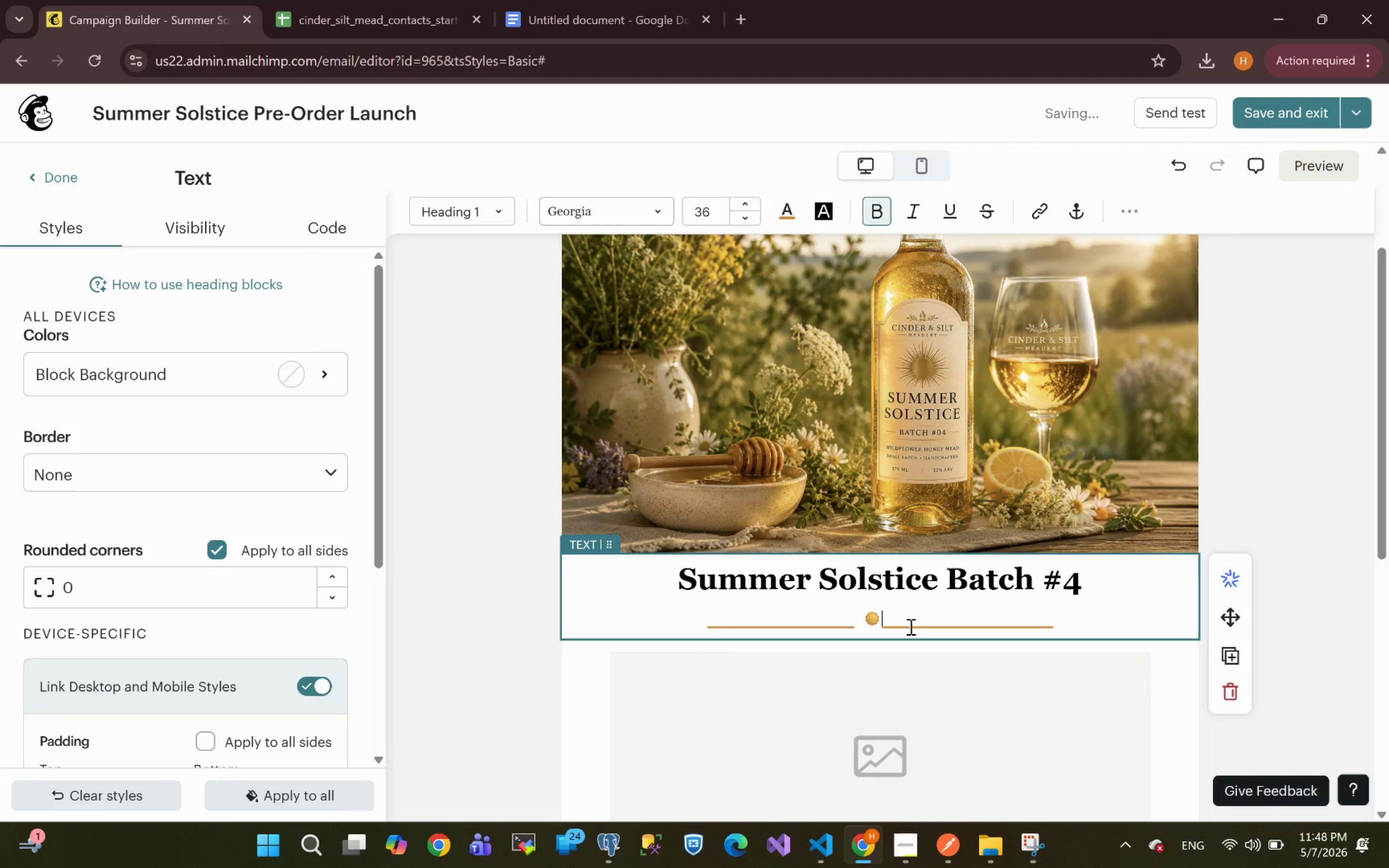 
key(Delete)
 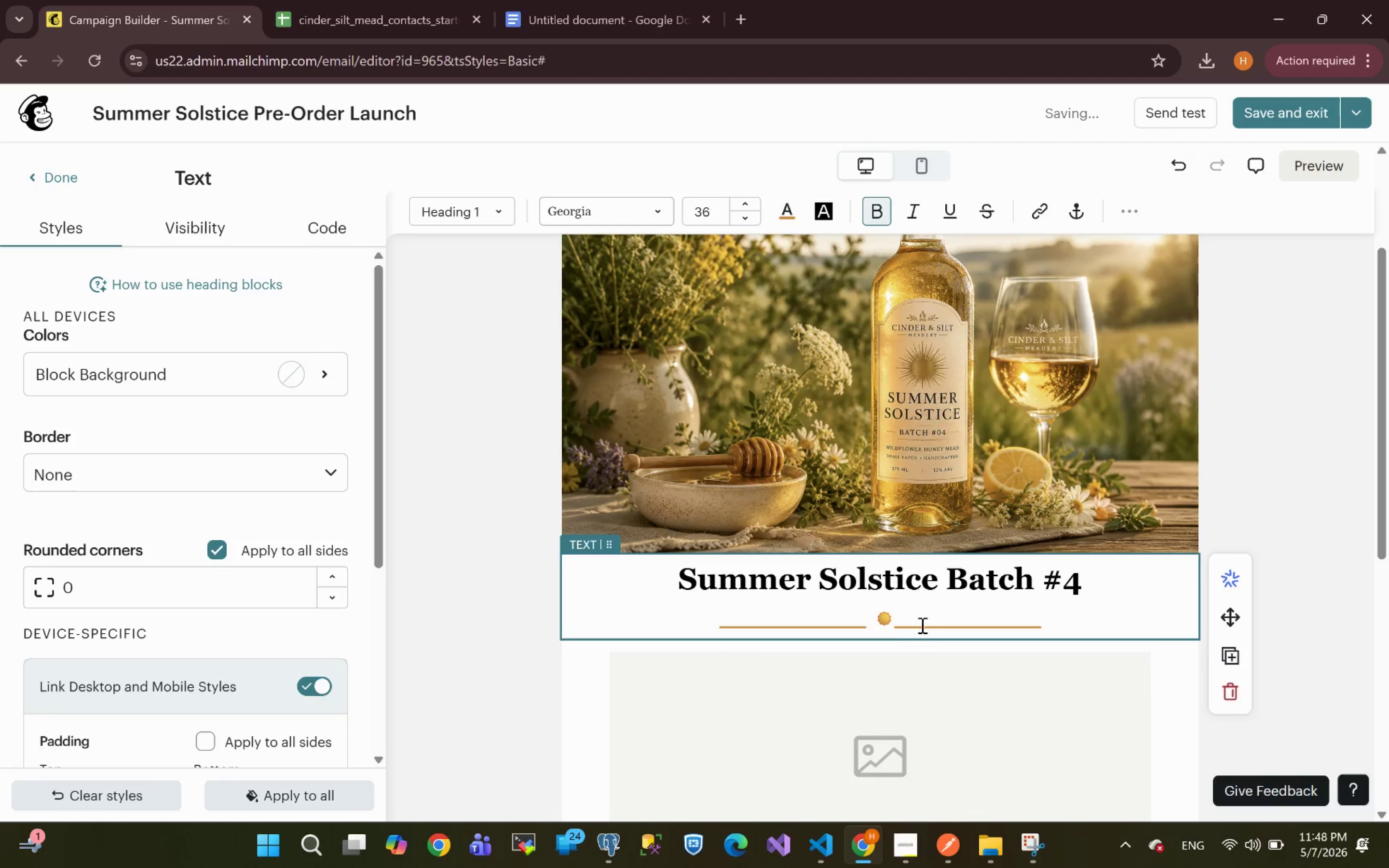 
left_click_drag(start_coordinate=[894, 621], to_coordinate=[876, 624])
 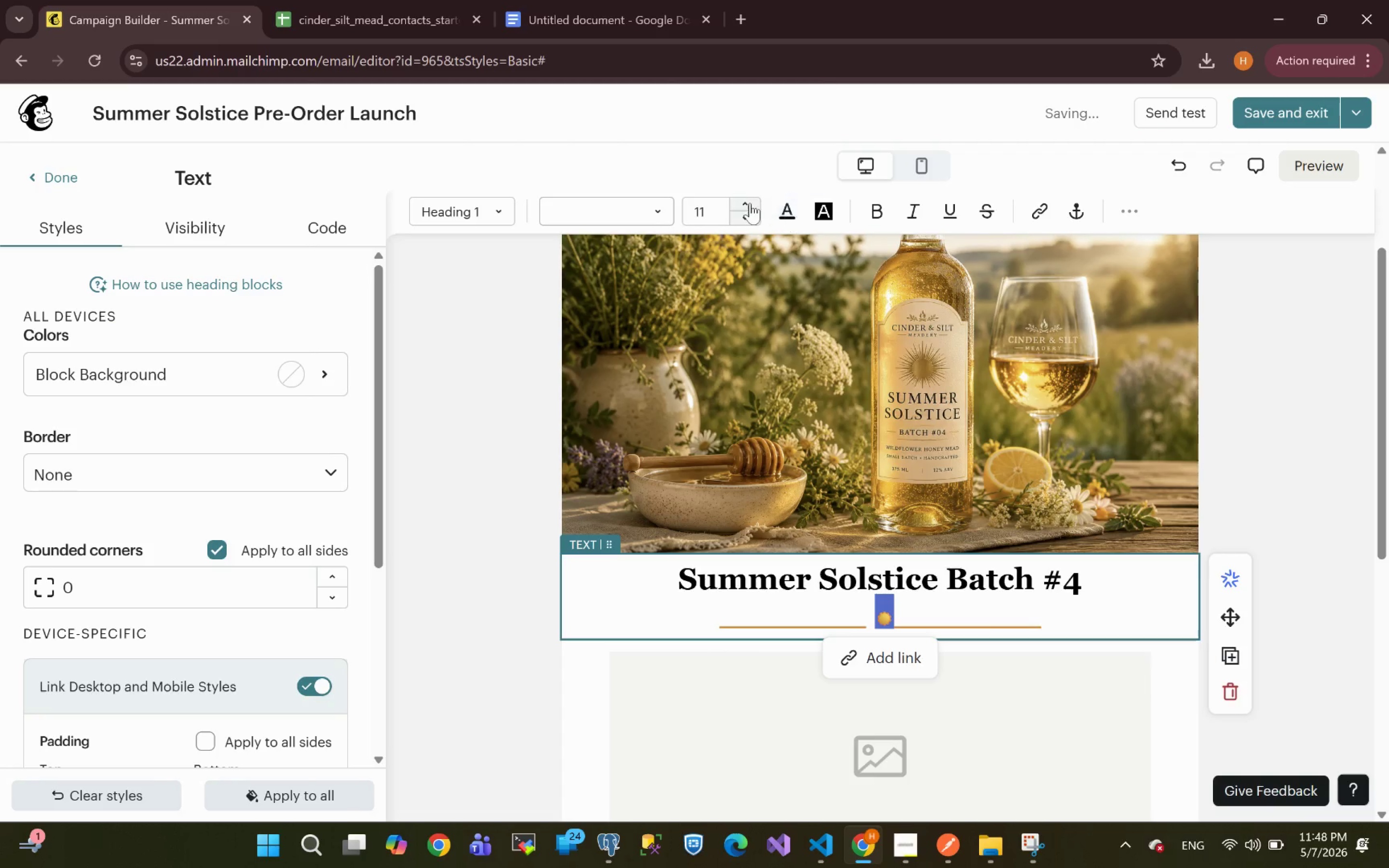 
double_click([746, 202])
 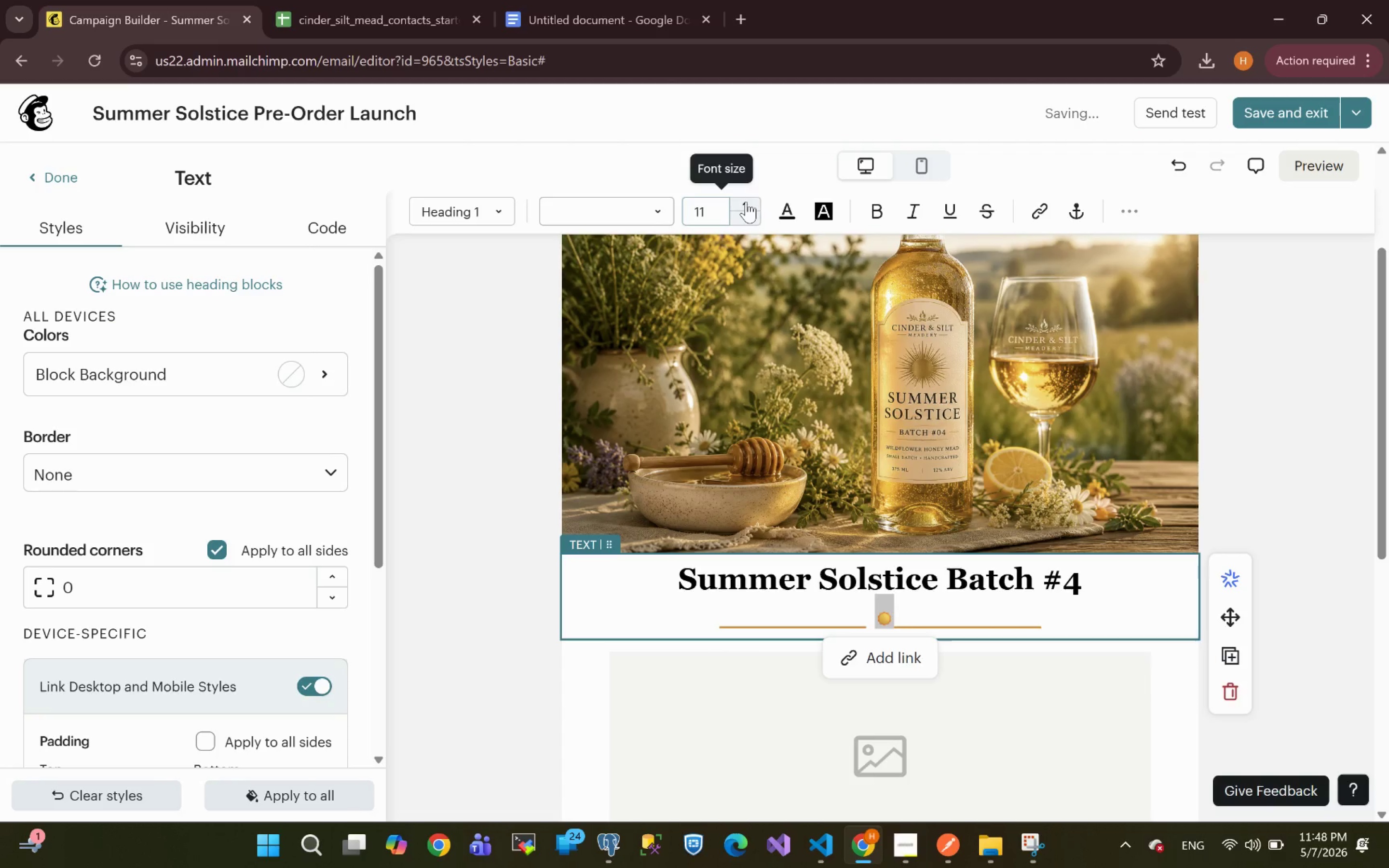 
triple_click([746, 202])
 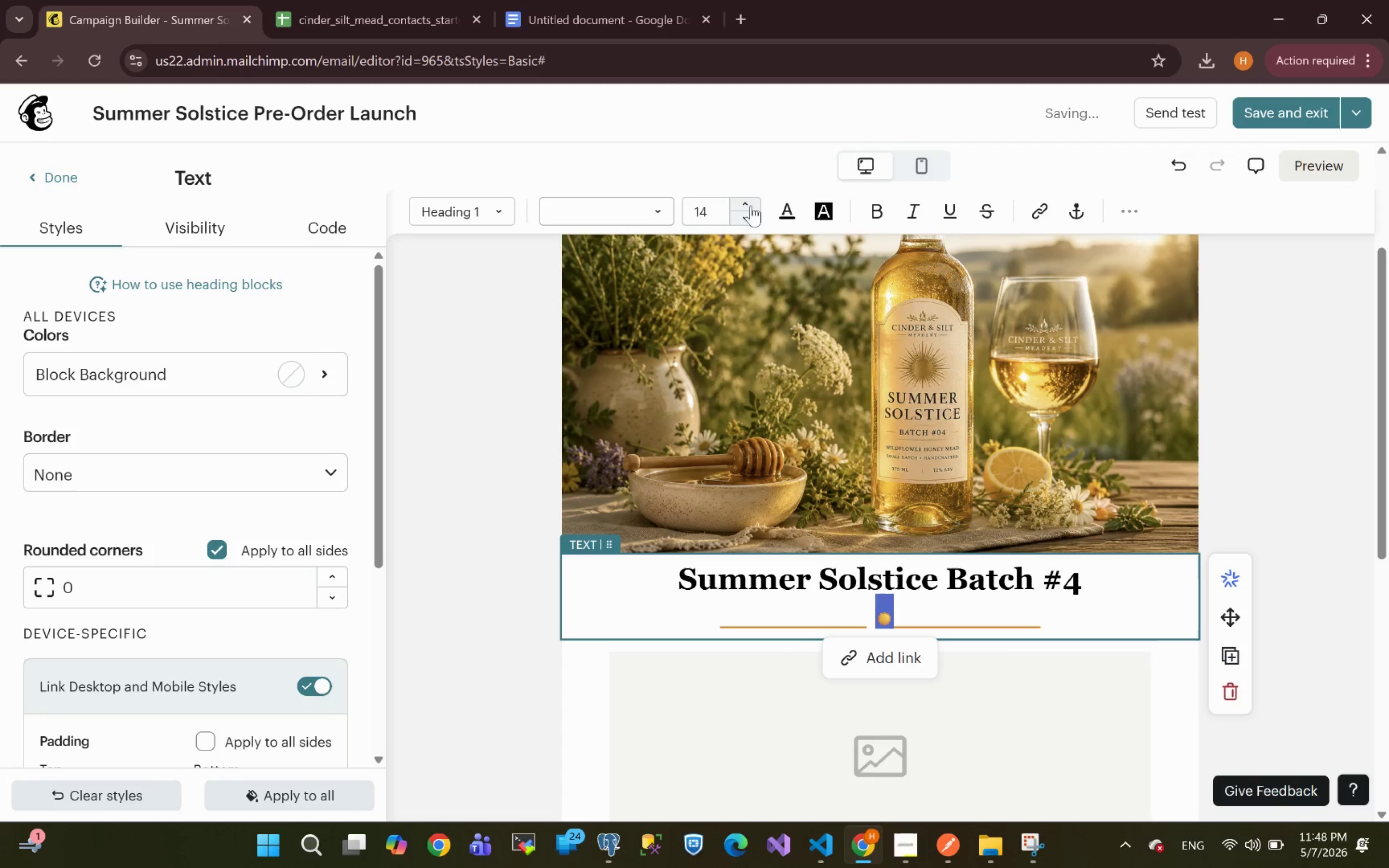 
double_click([745, 206])
 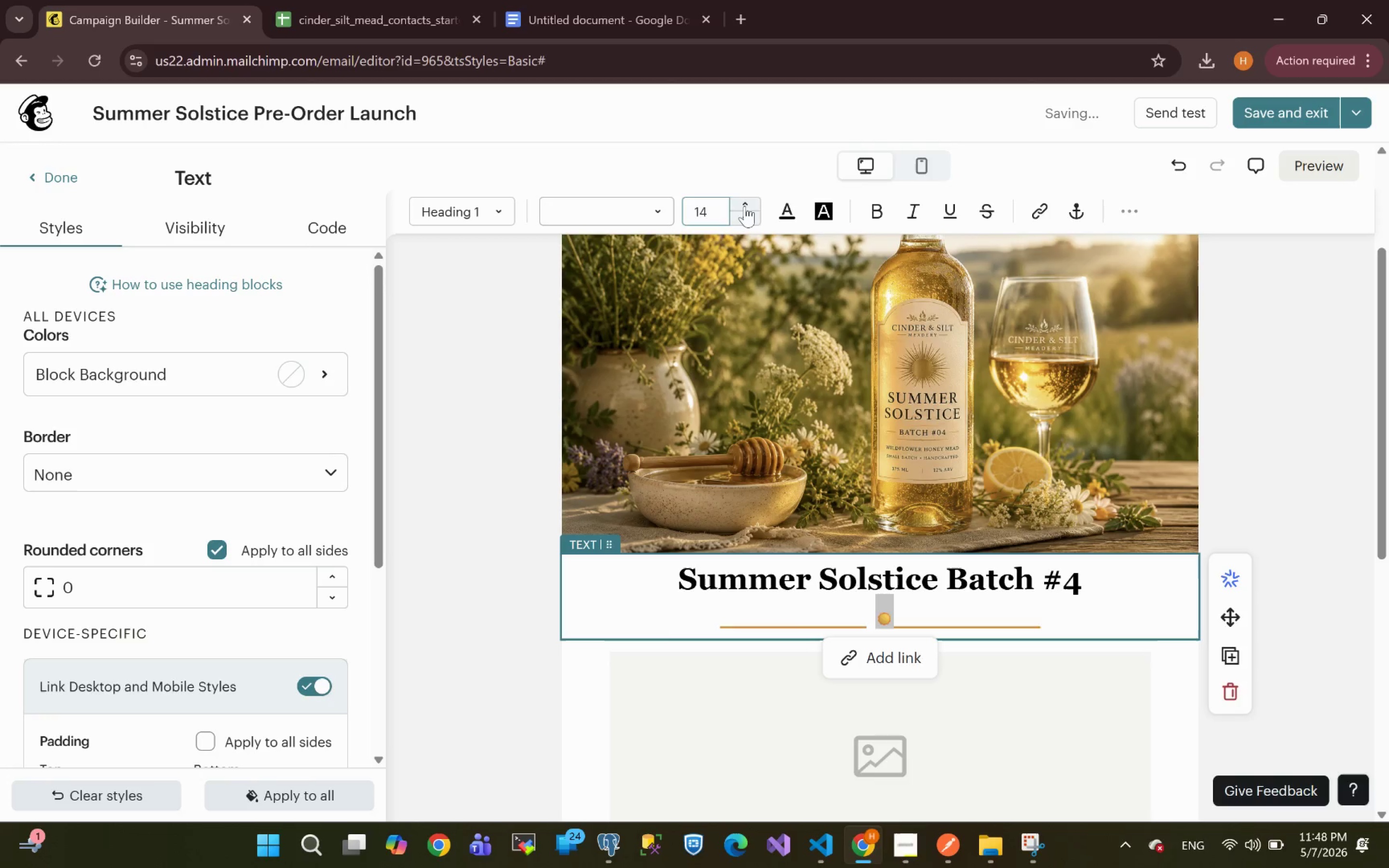 
triple_click([745, 206])
 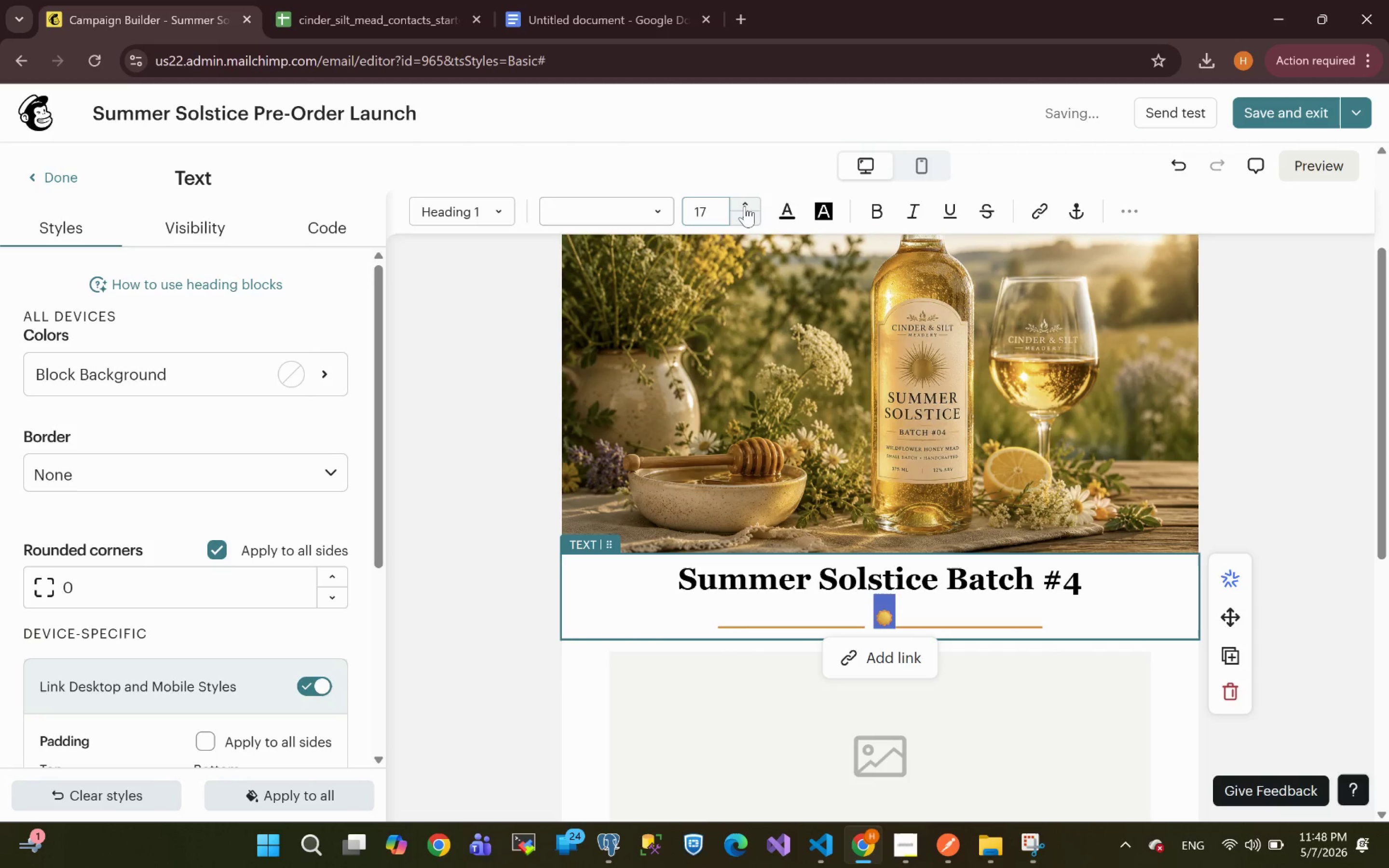 
double_click([745, 206])
 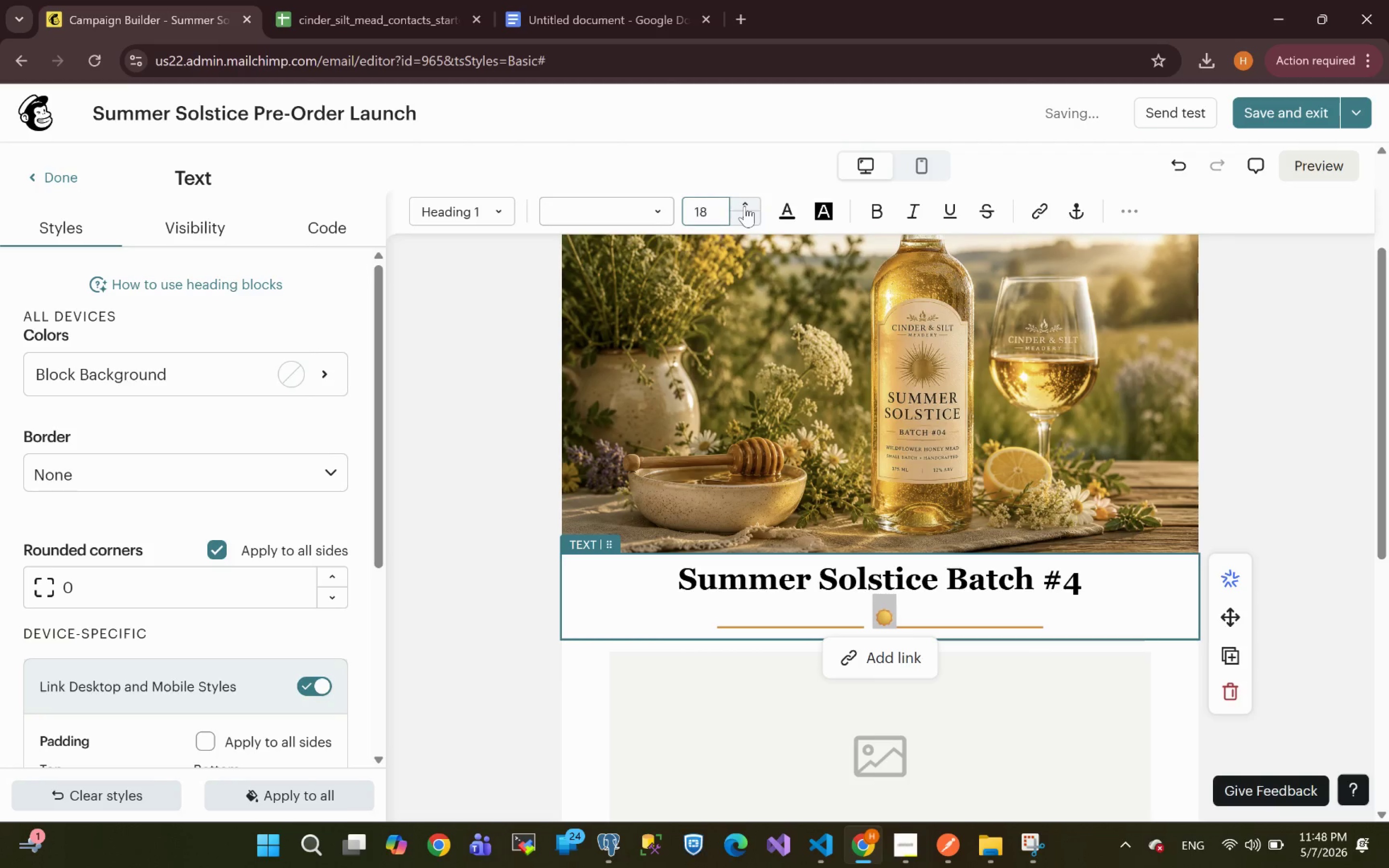 
triple_click([745, 206])
 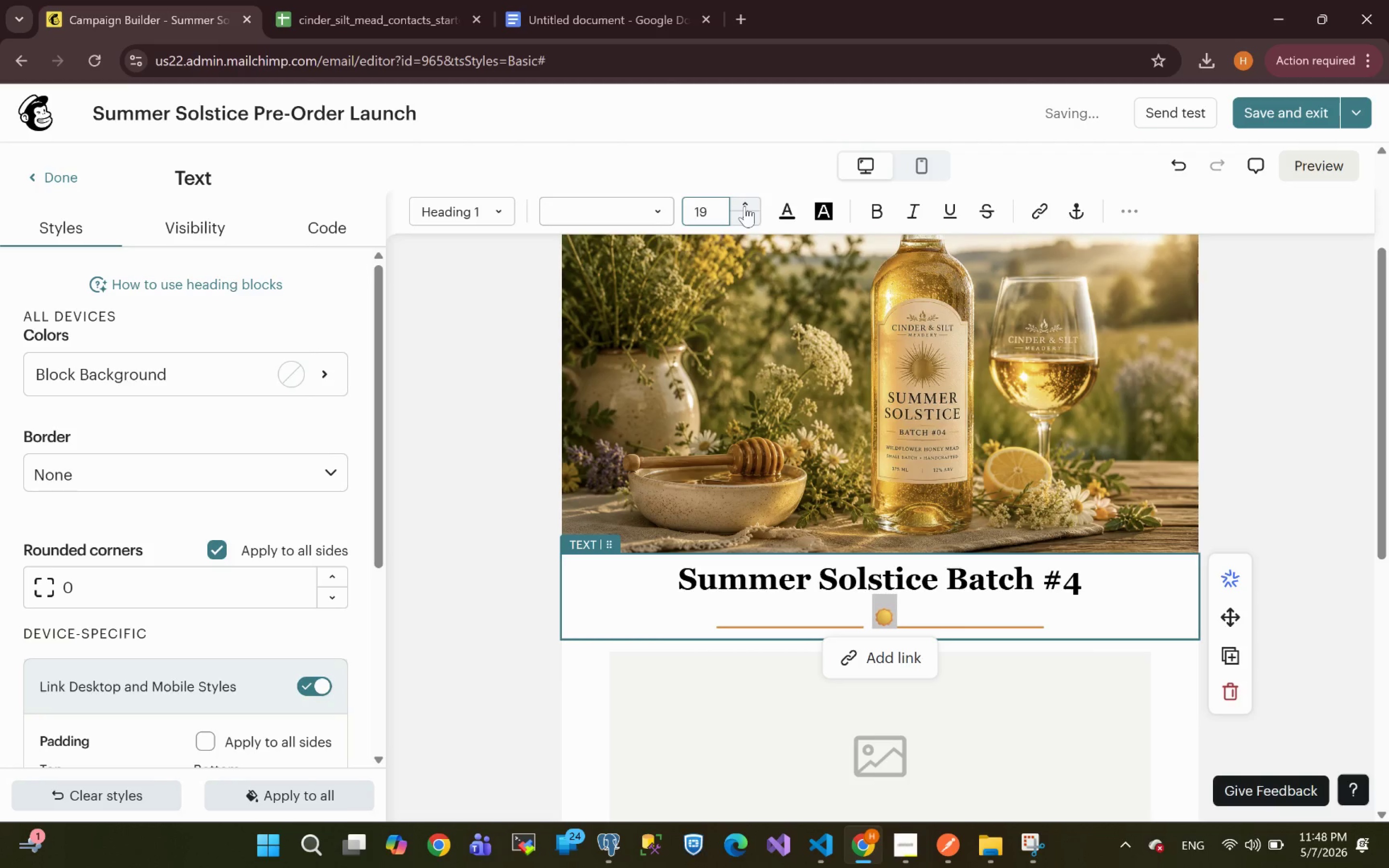 
triple_click([745, 206])
 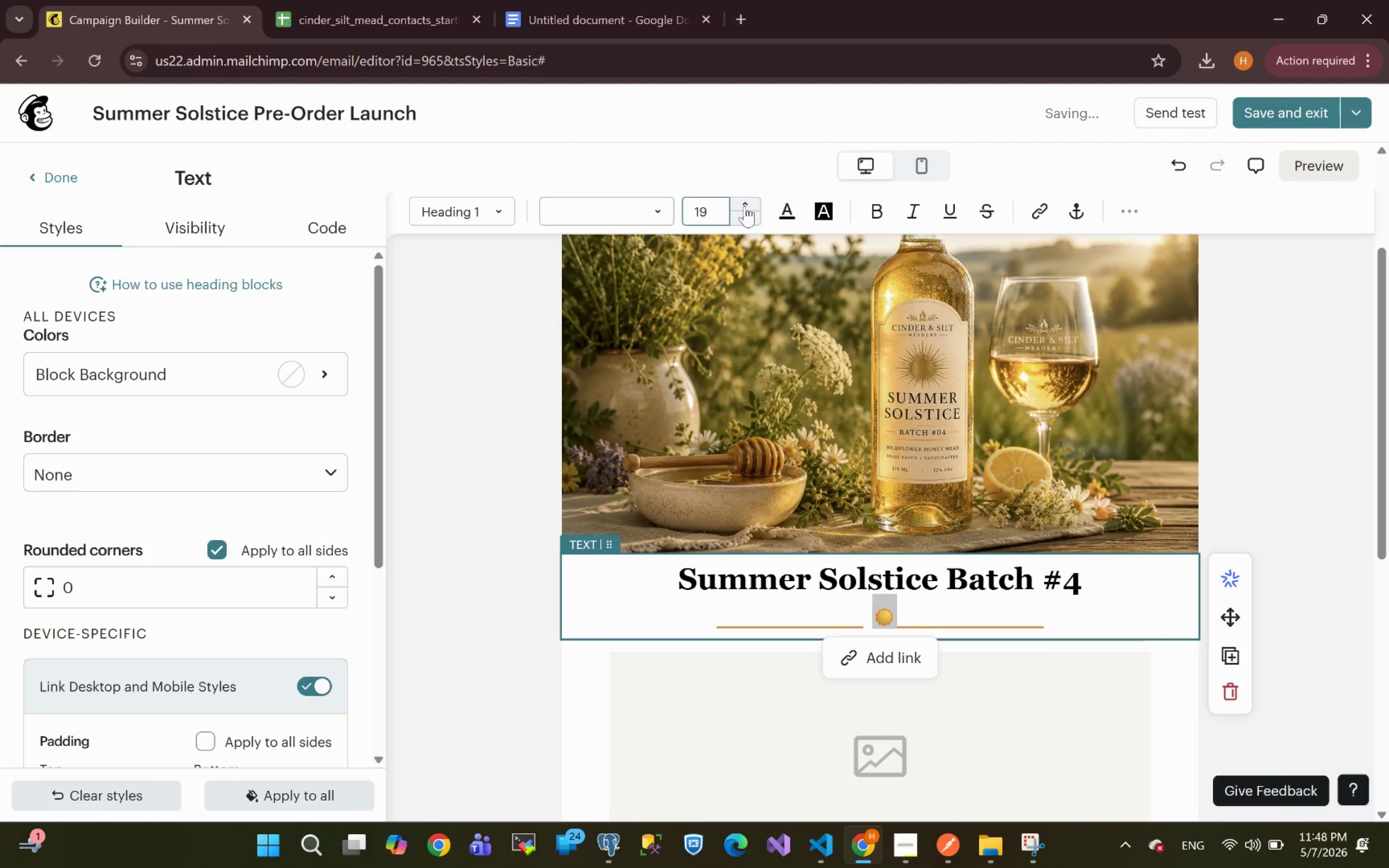 
triple_click([745, 206])
 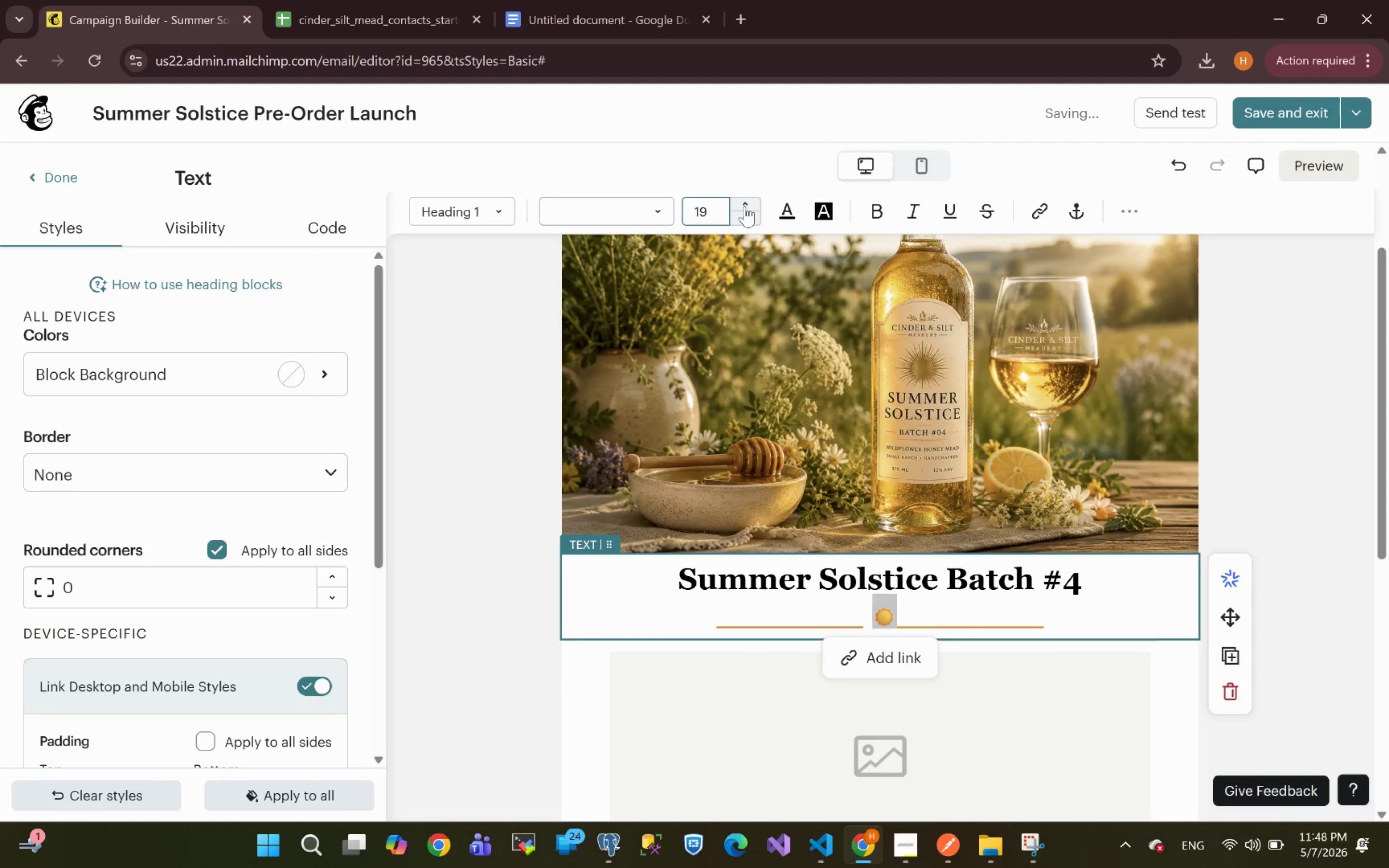 
triple_click([745, 206])
 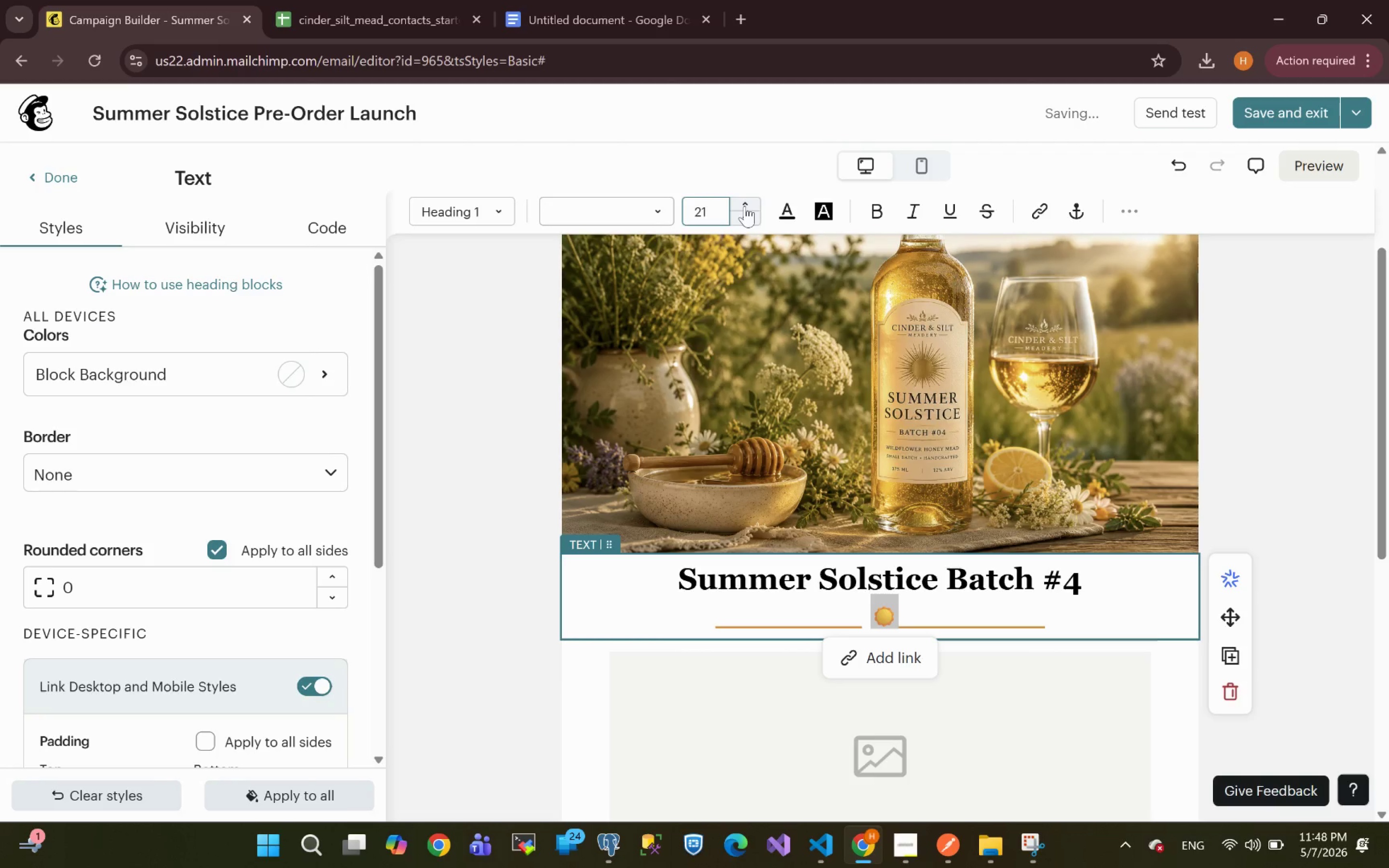 
triple_click([745, 206])
 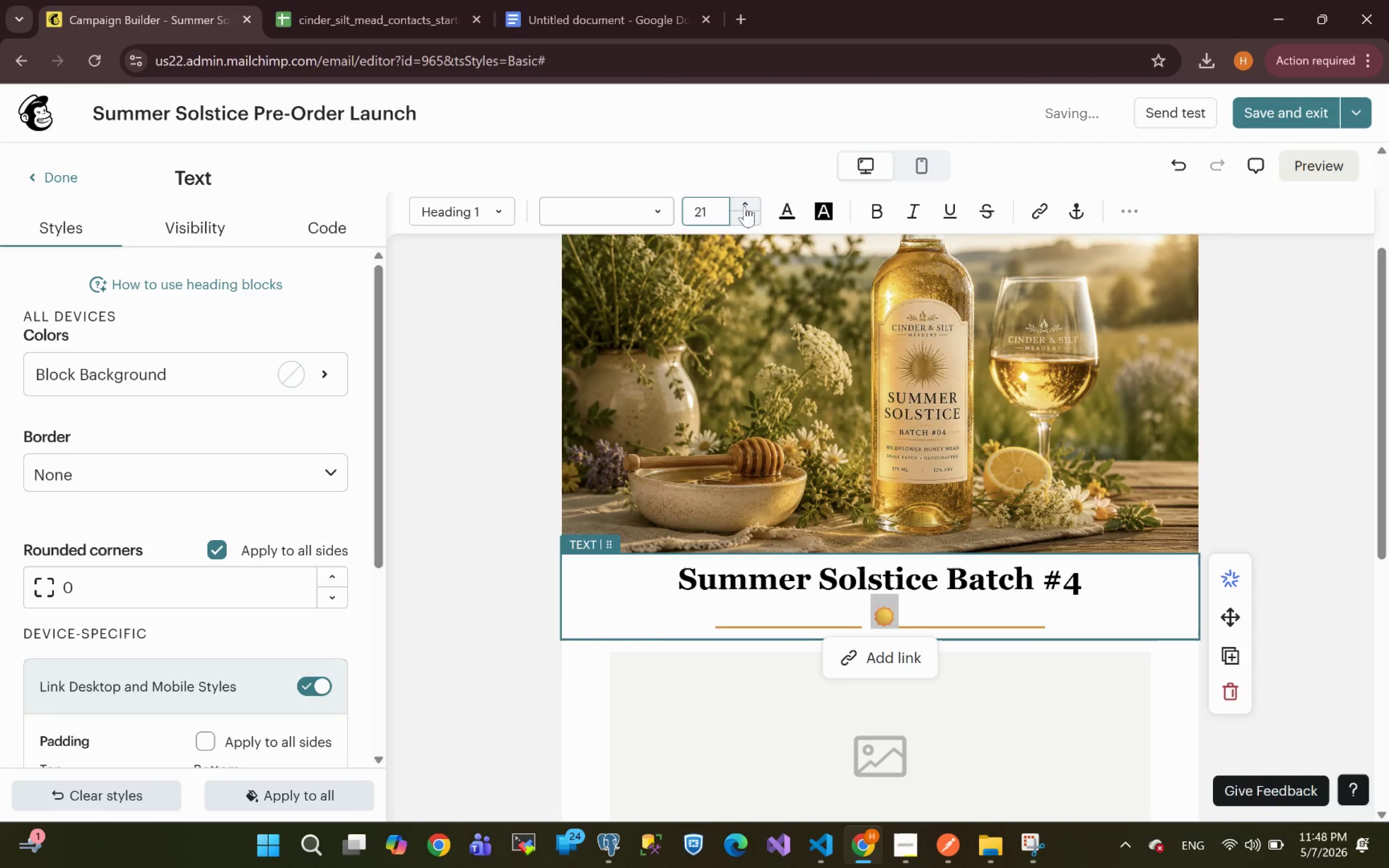 
triple_click([745, 206])
 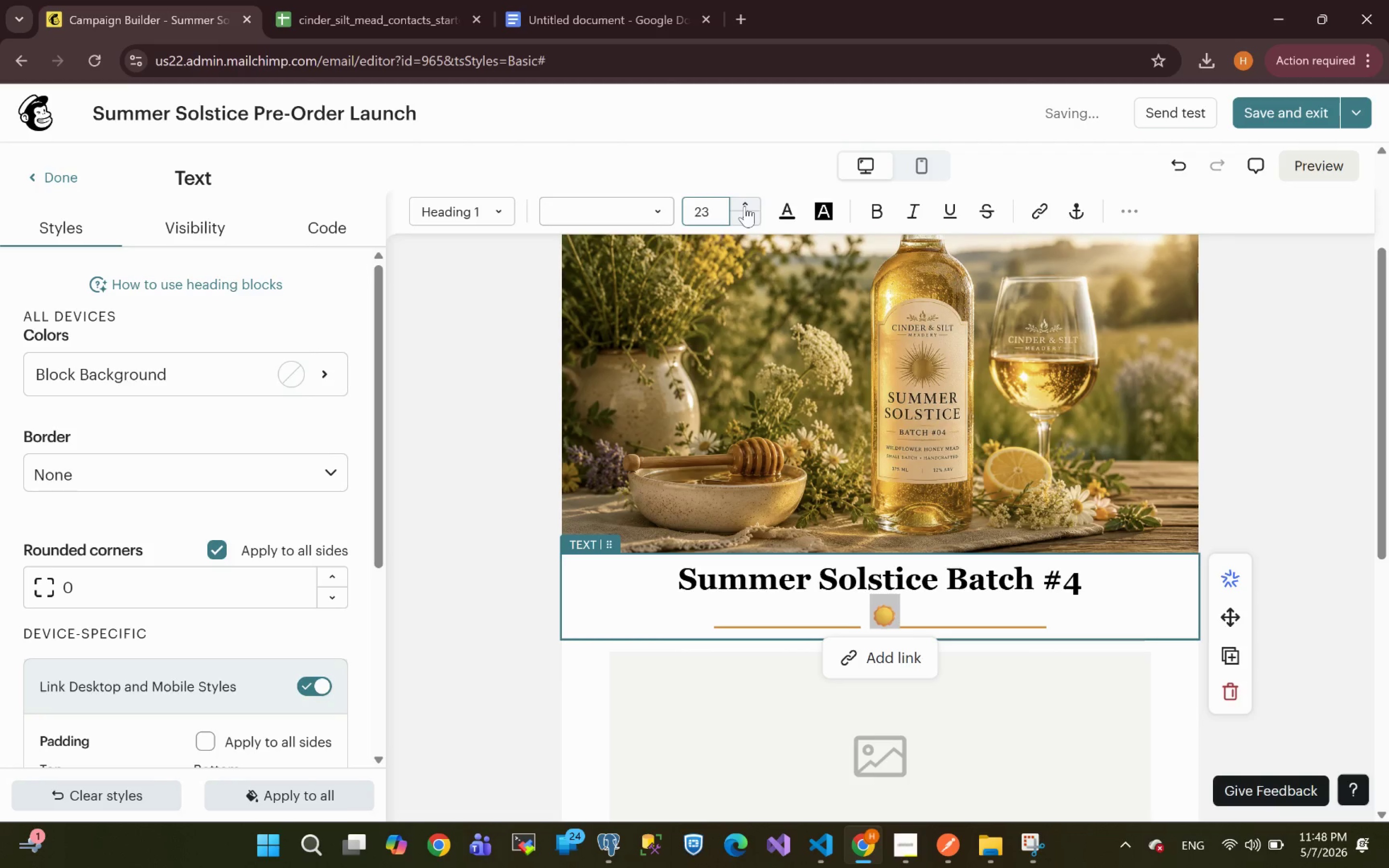 
triple_click([745, 206])
 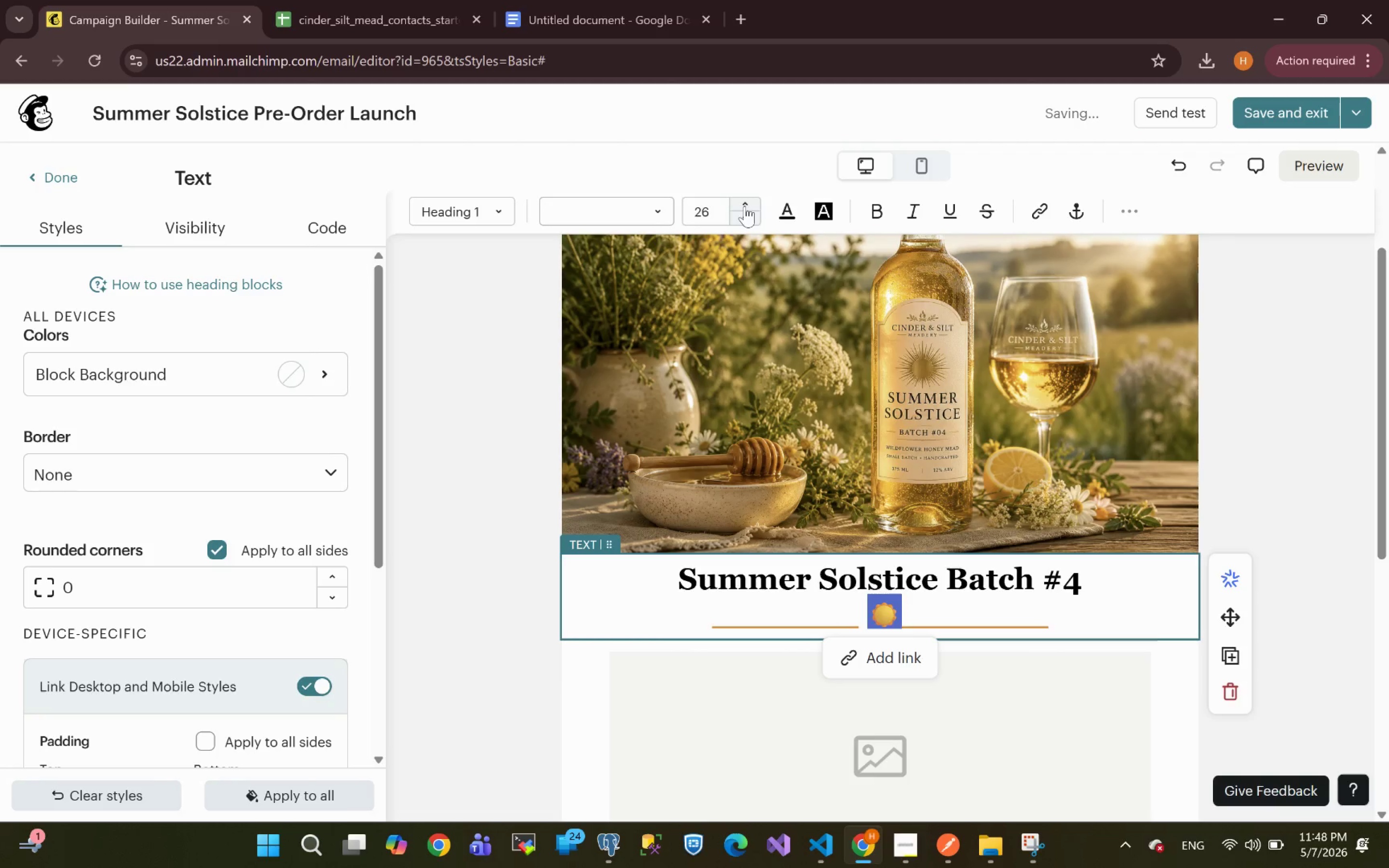 
left_click([745, 206])
 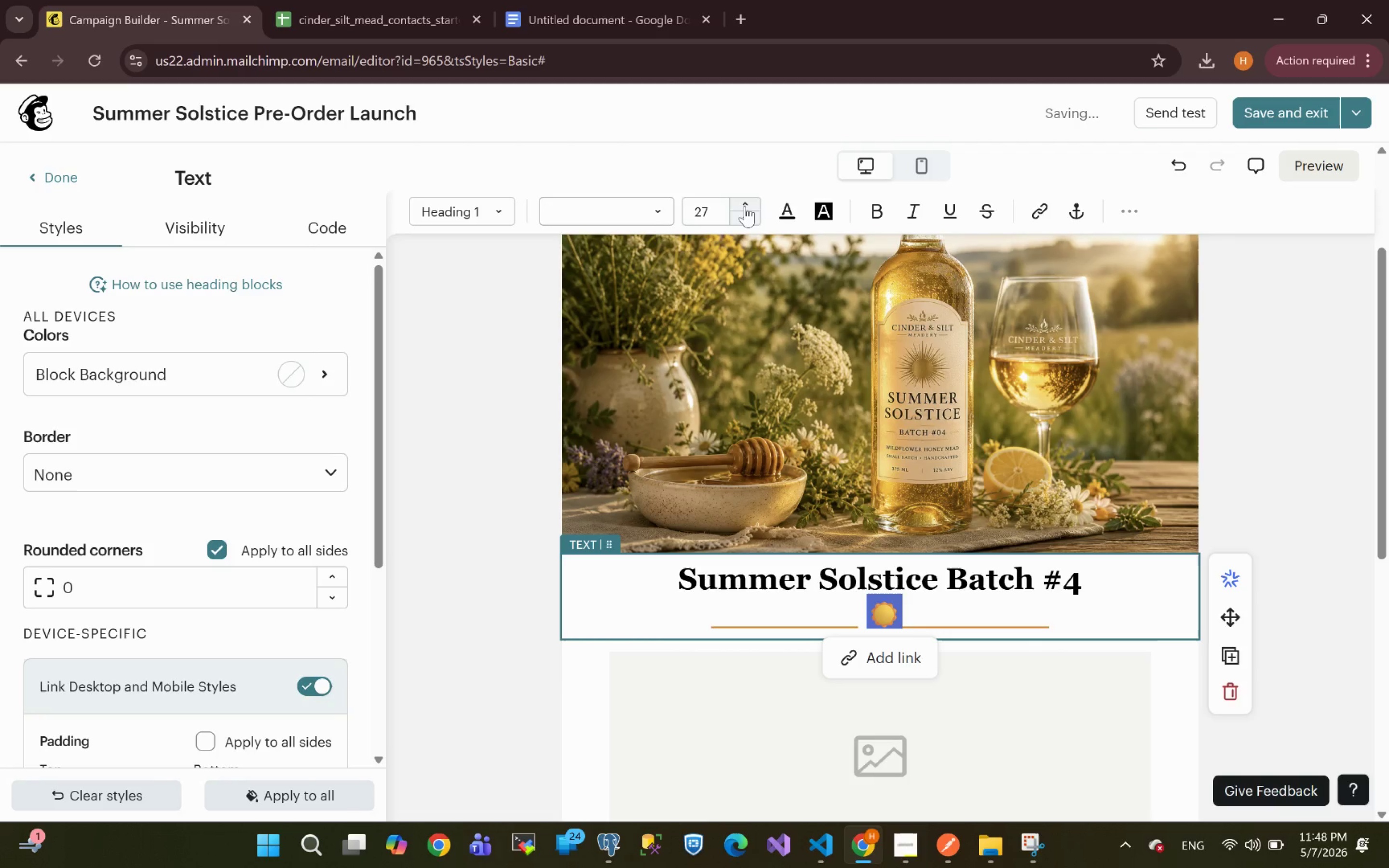 
left_click([745, 206])
 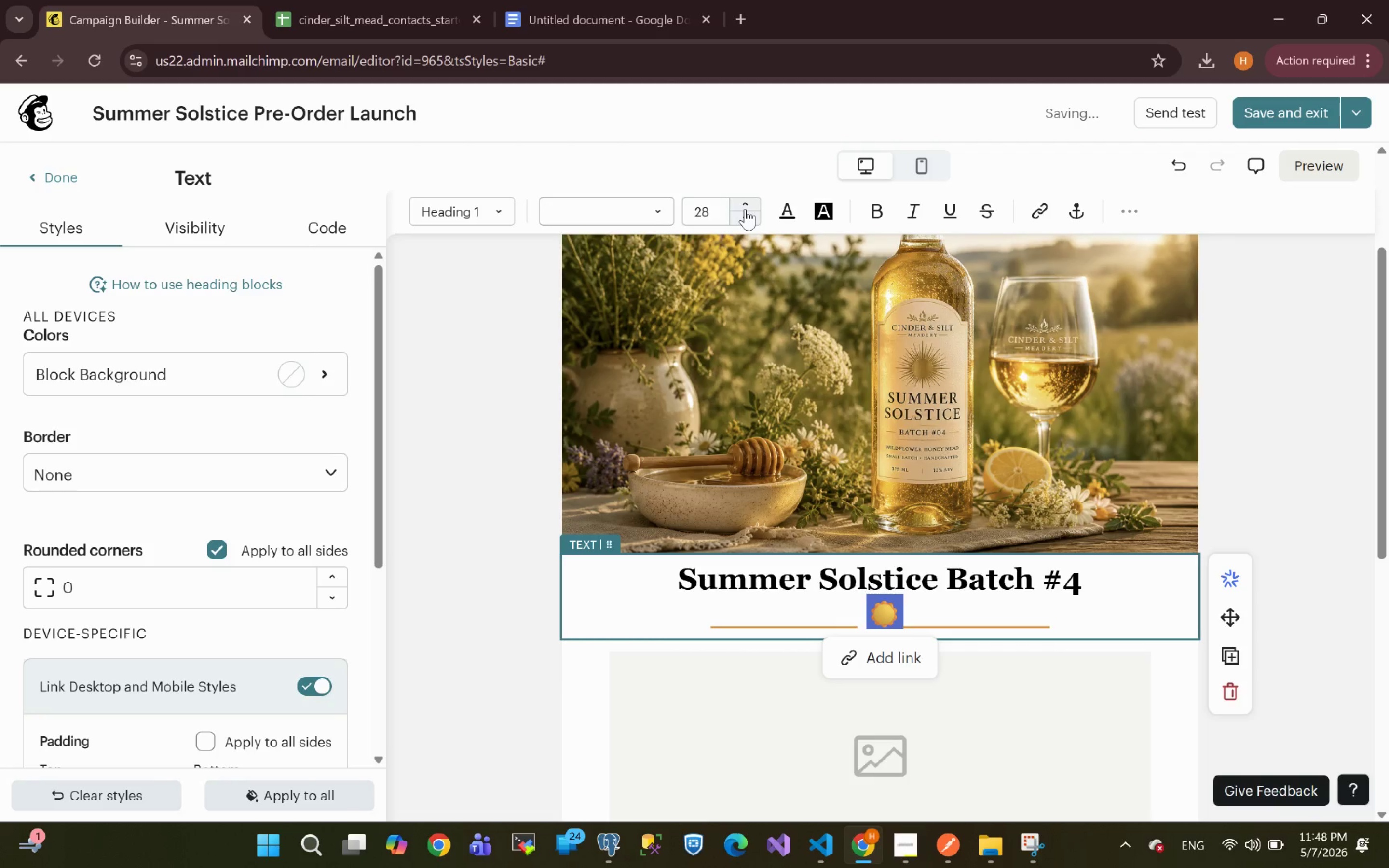 
left_click([747, 222])
 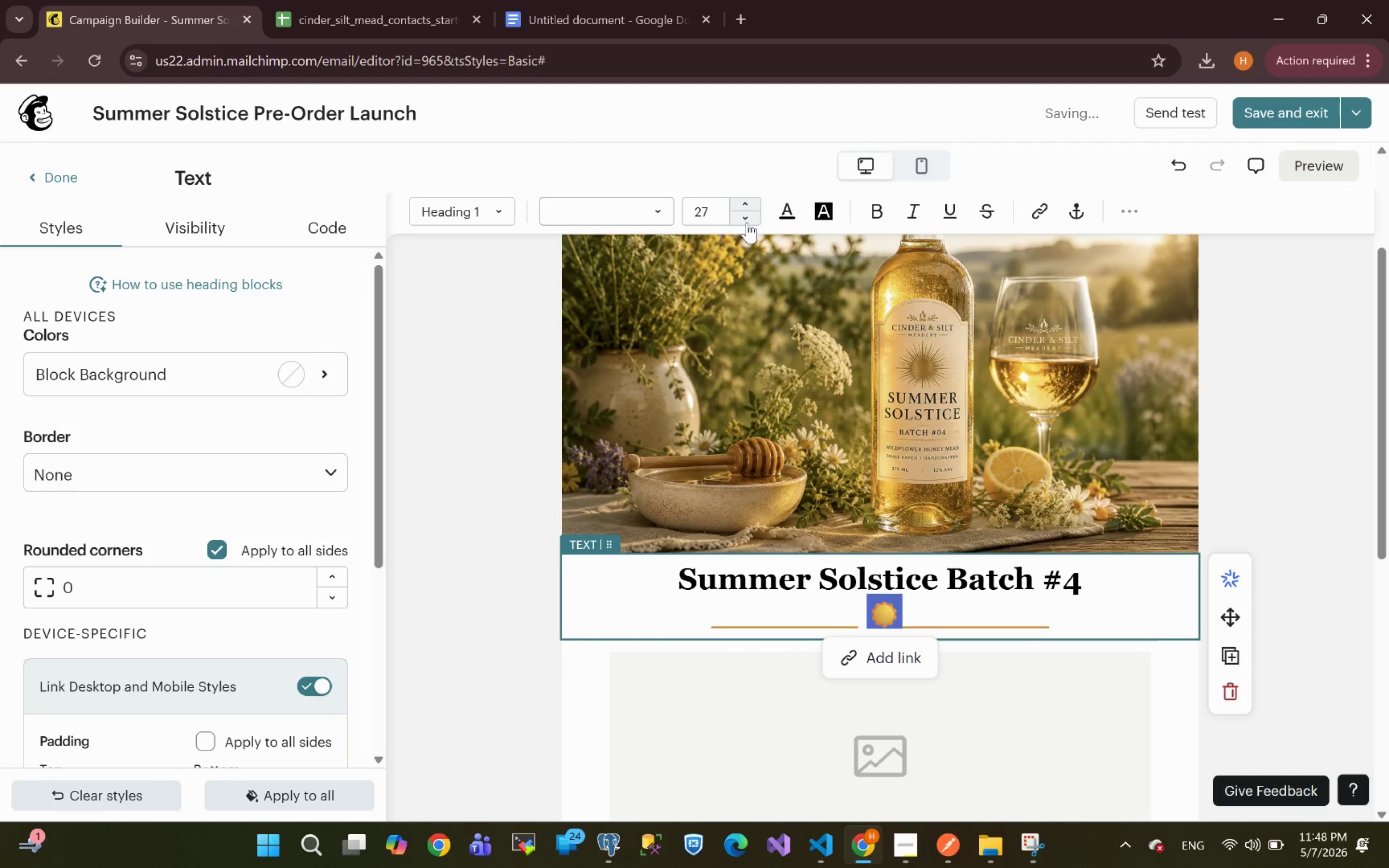 
left_click([747, 222])
 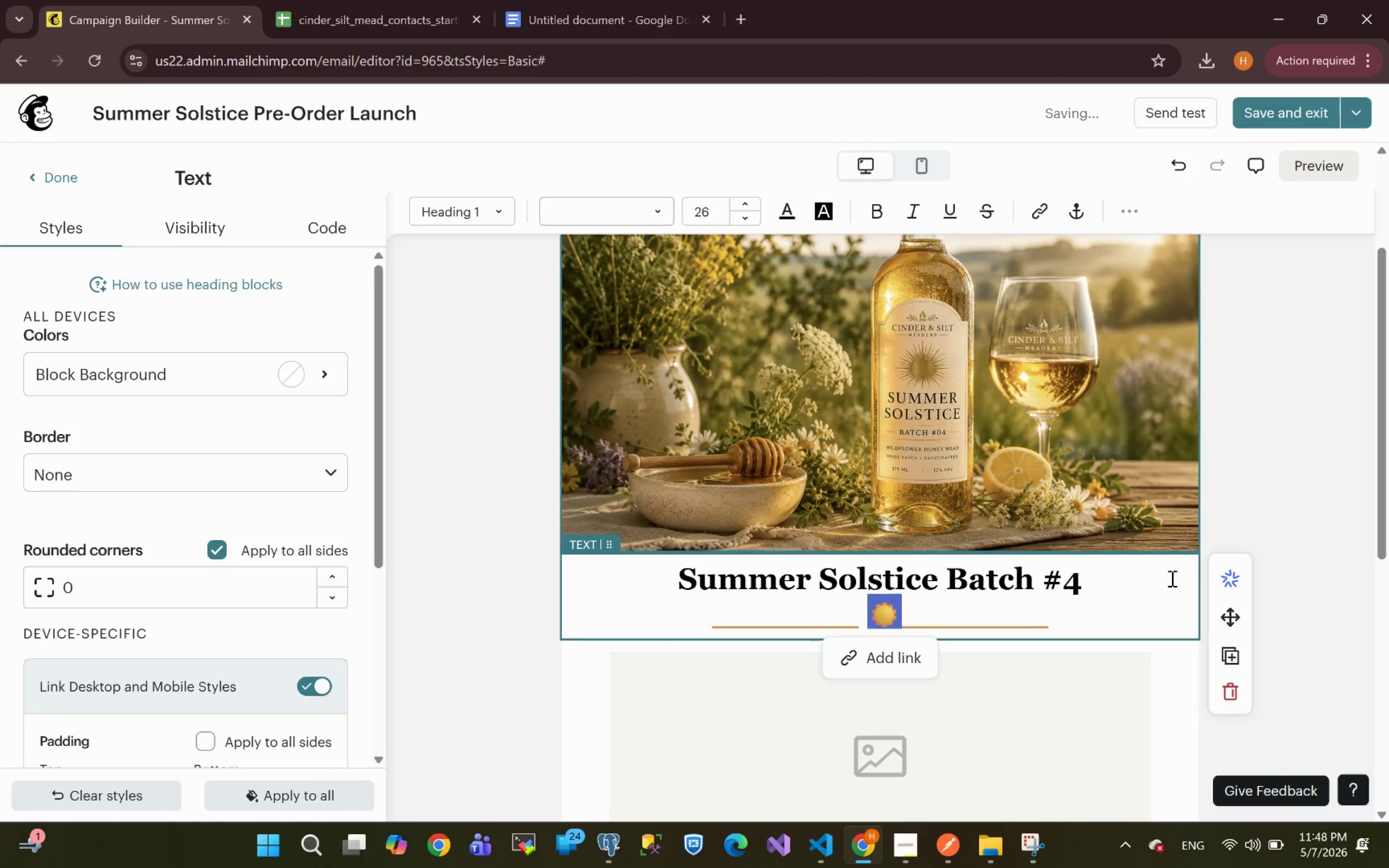 
left_click([1155, 608])
 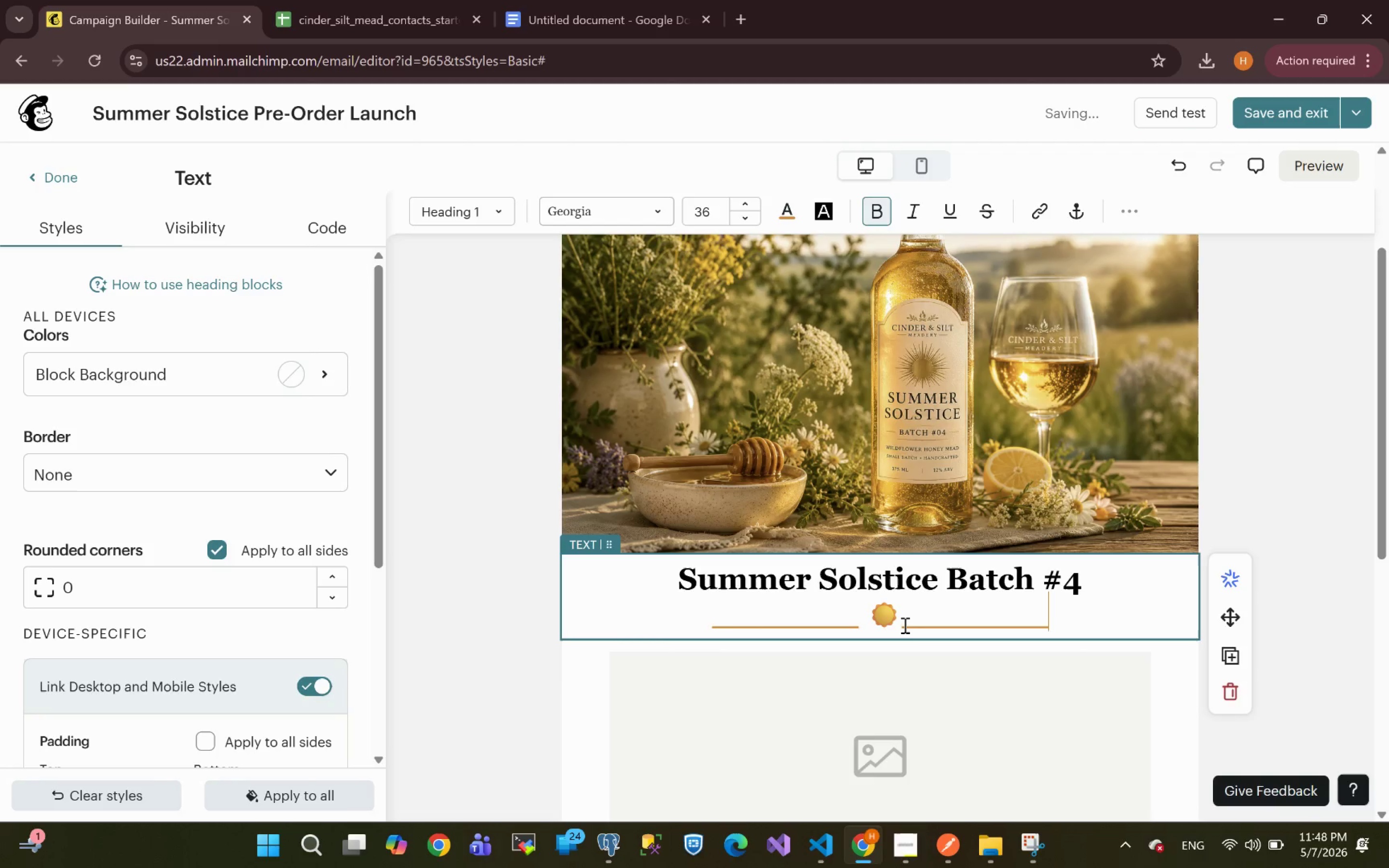 
left_click([903, 622])
 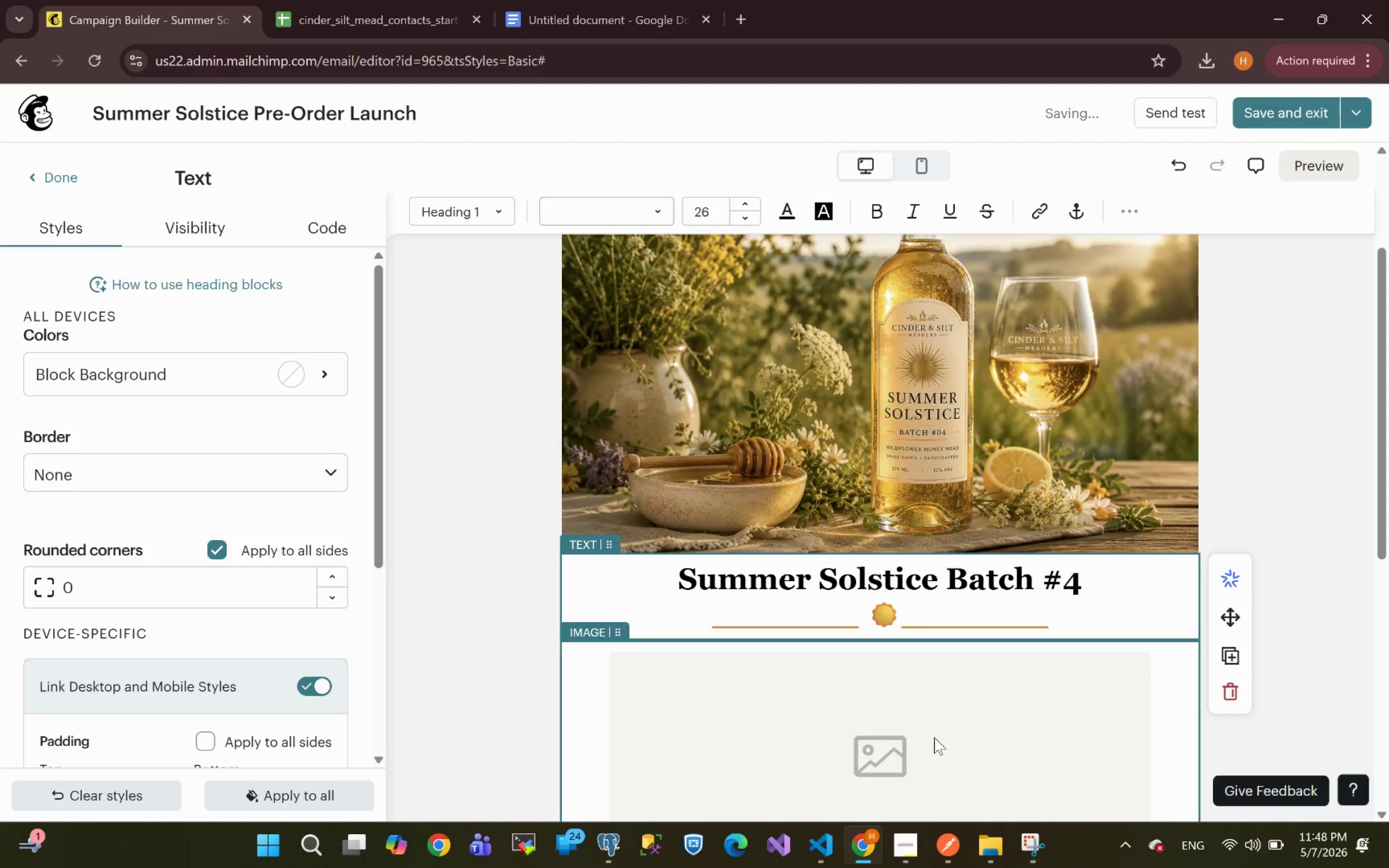 
key(Backspace)
 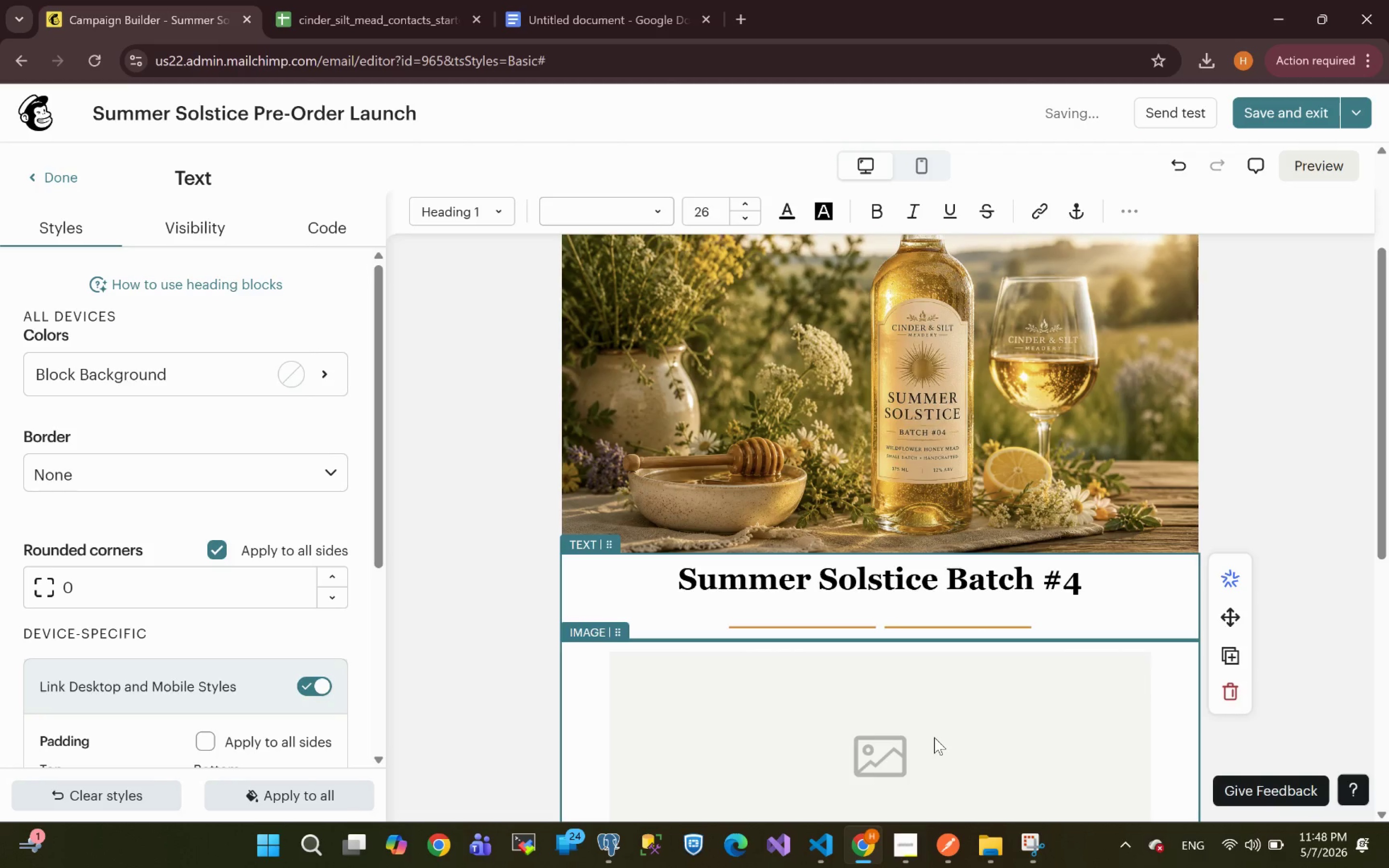 
key(Control+Z)
 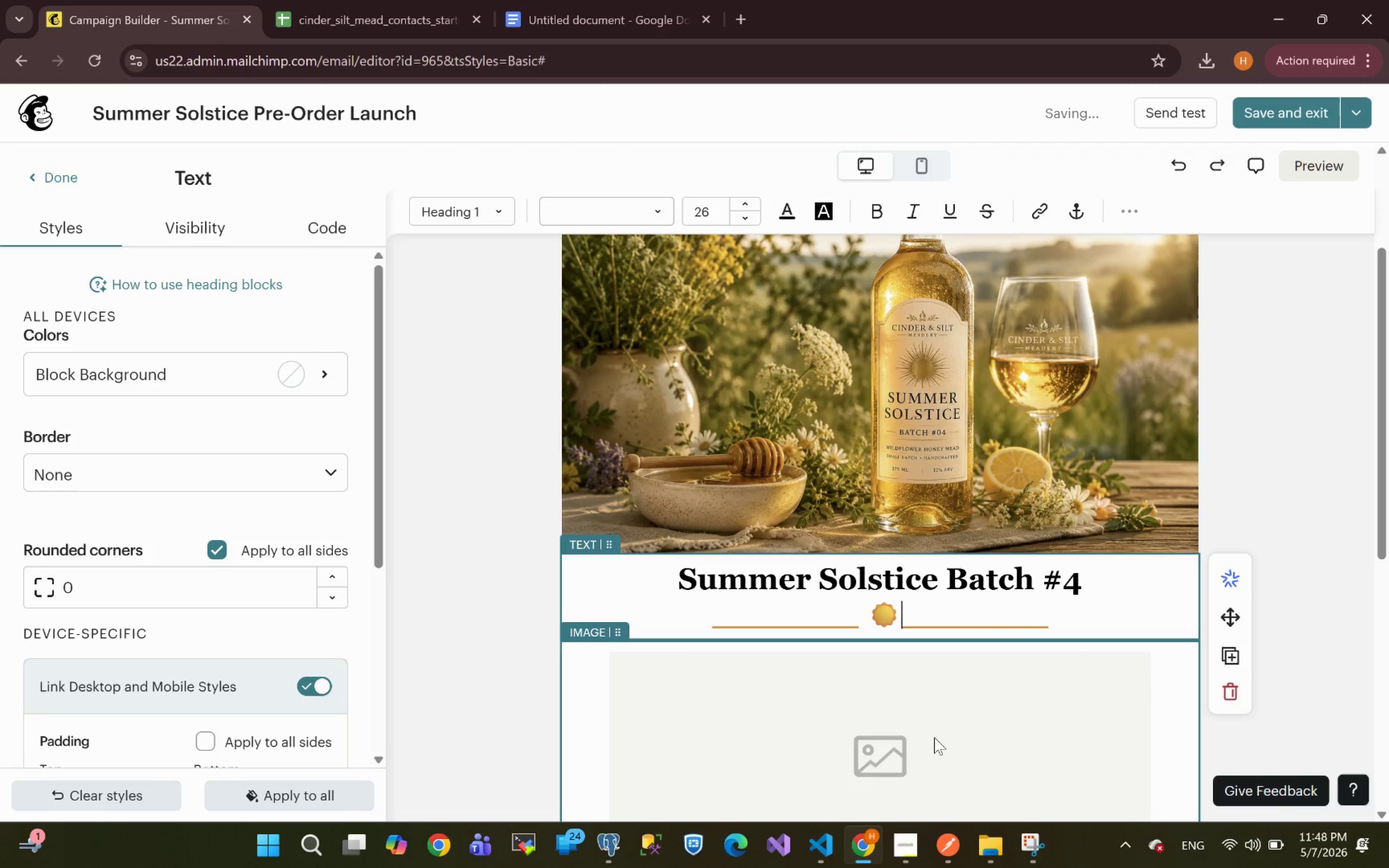 
key(Space)
 